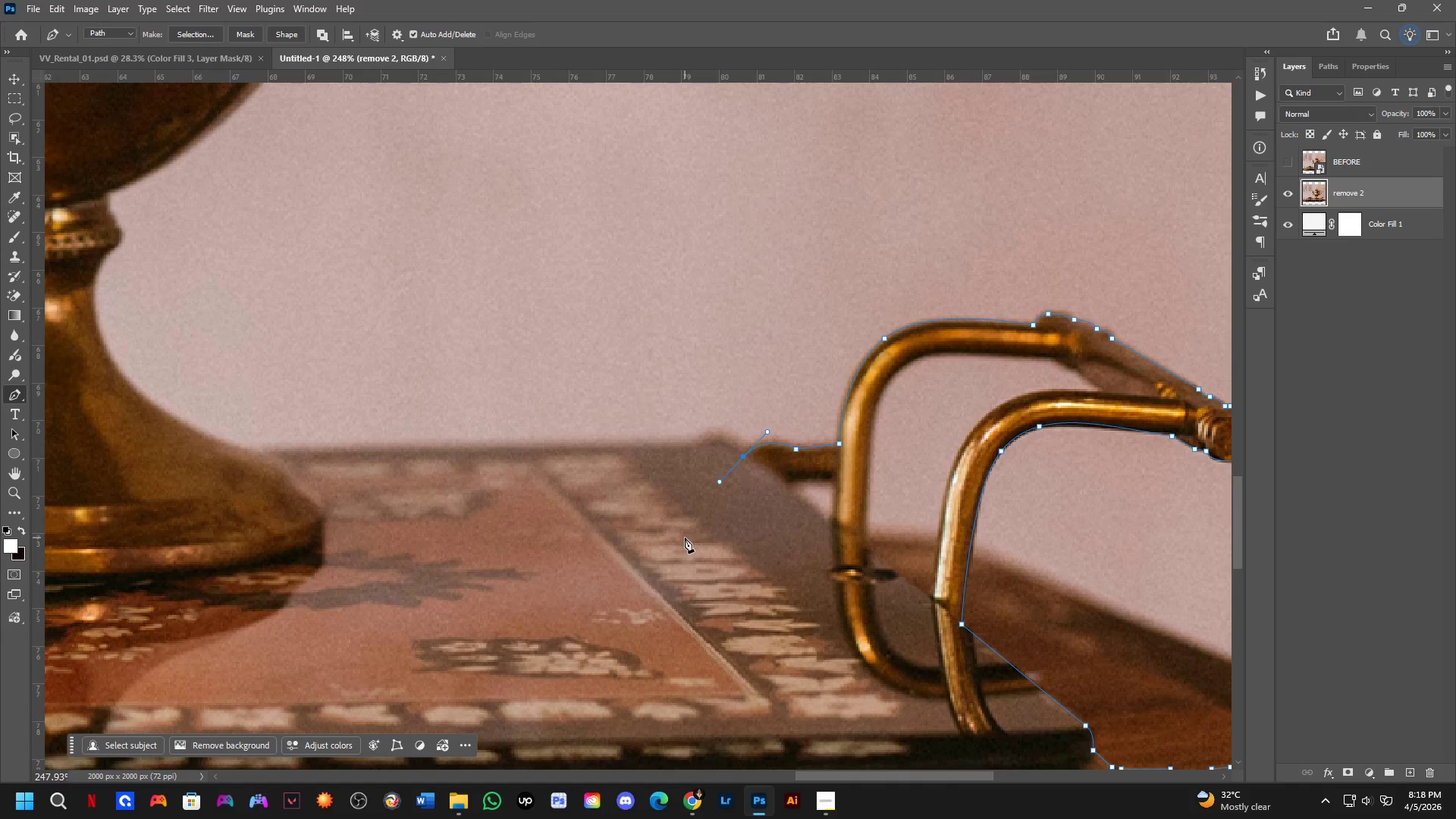 
scroll: coordinate [707, 588], scroll_direction: down, amount: 2.0
 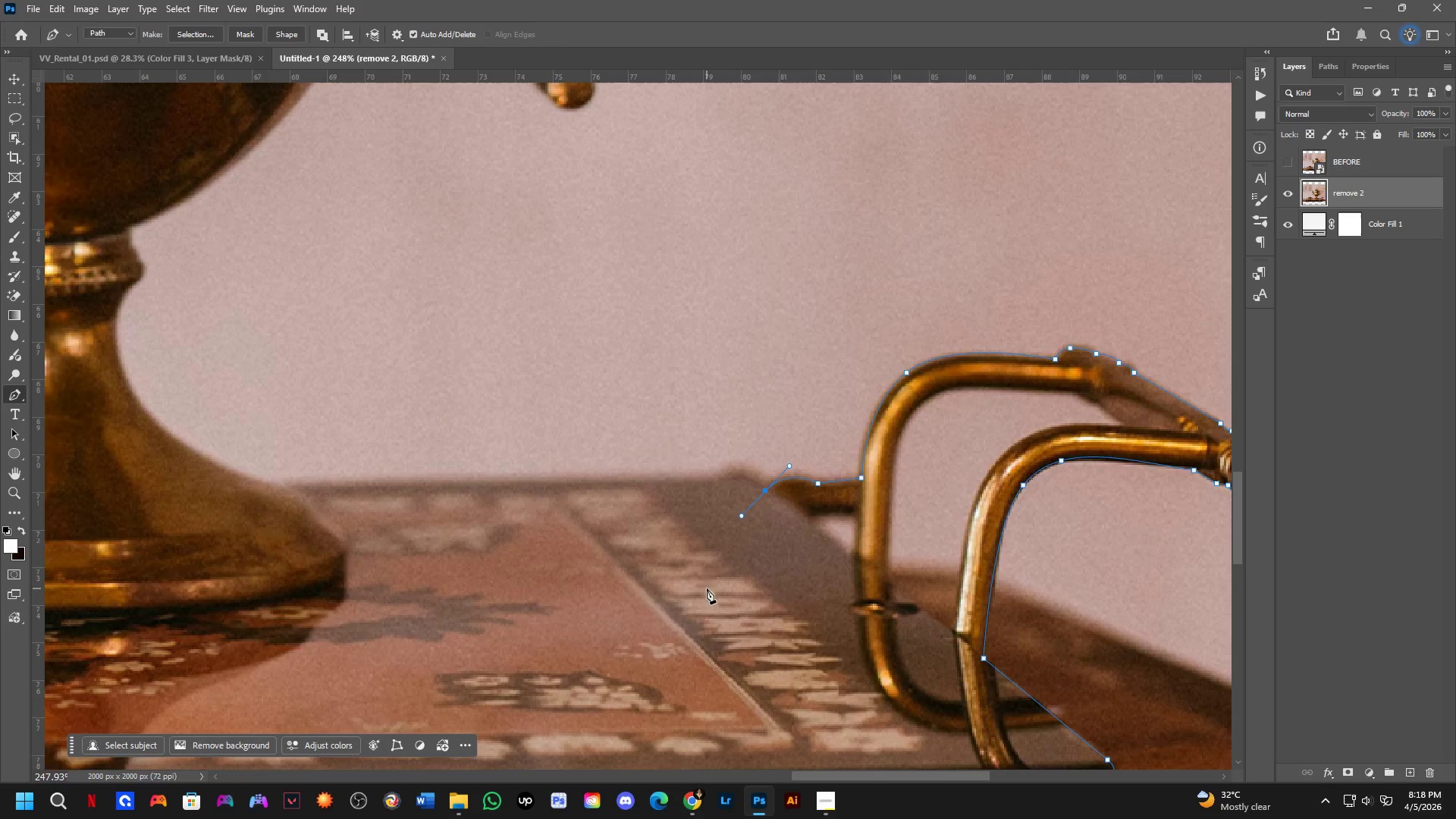 
hold_key(key=Space, duration=1.47)
 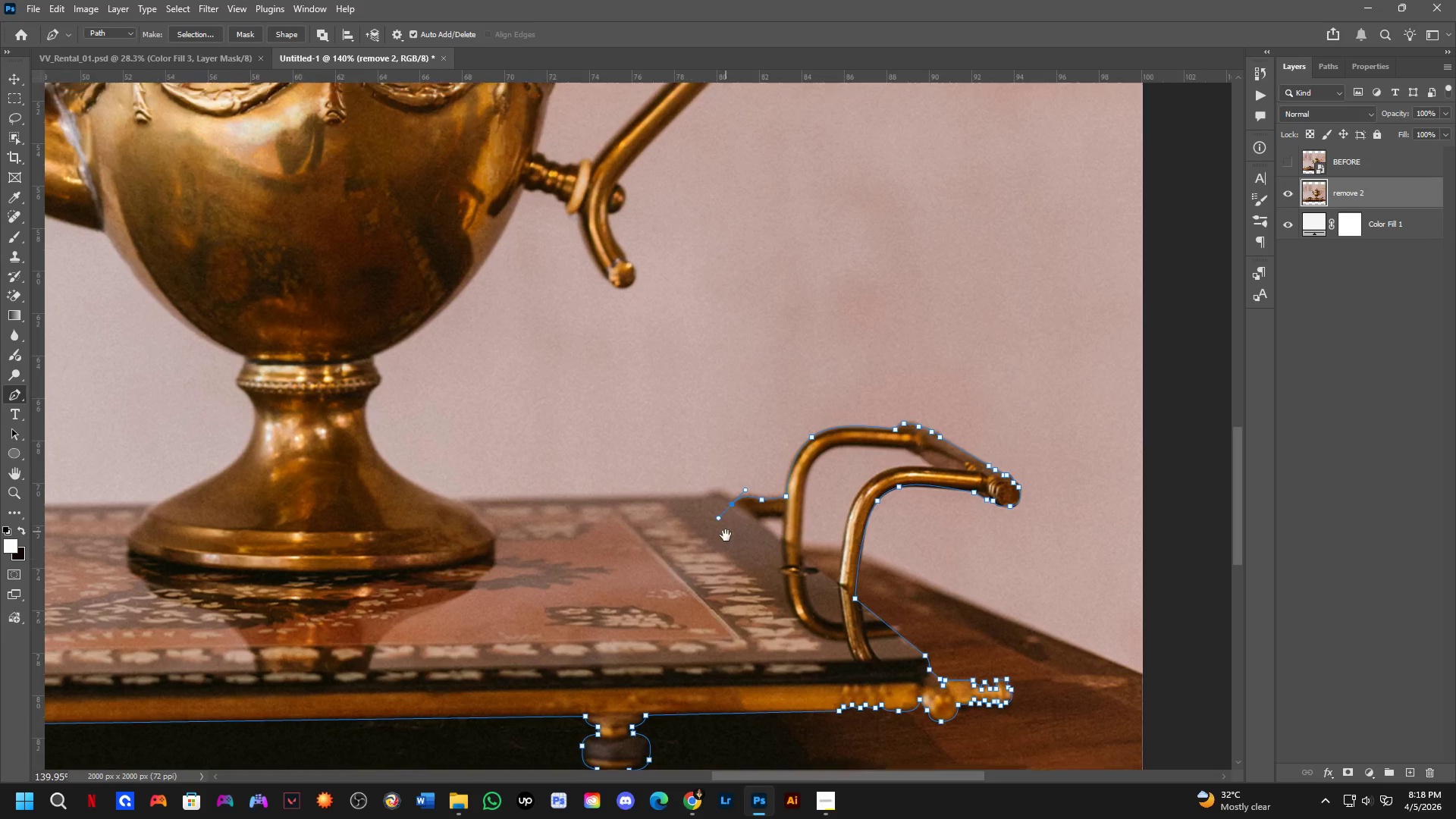 
left_click_drag(start_coordinate=[708, 548], to_coordinate=[717, 548])
 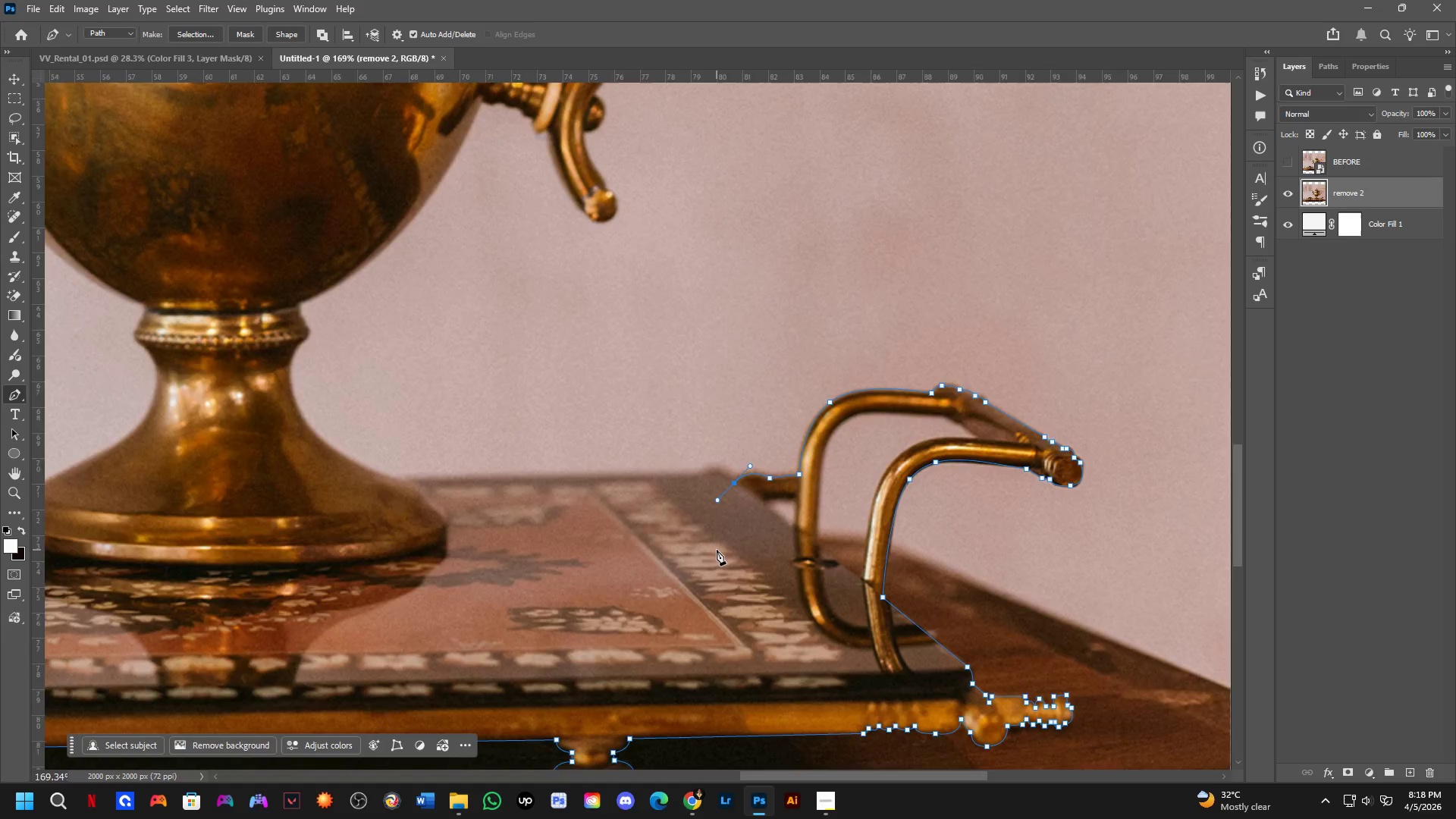 
scroll: coordinate [685, 542], scroll_direction: down, amount: 4.0
 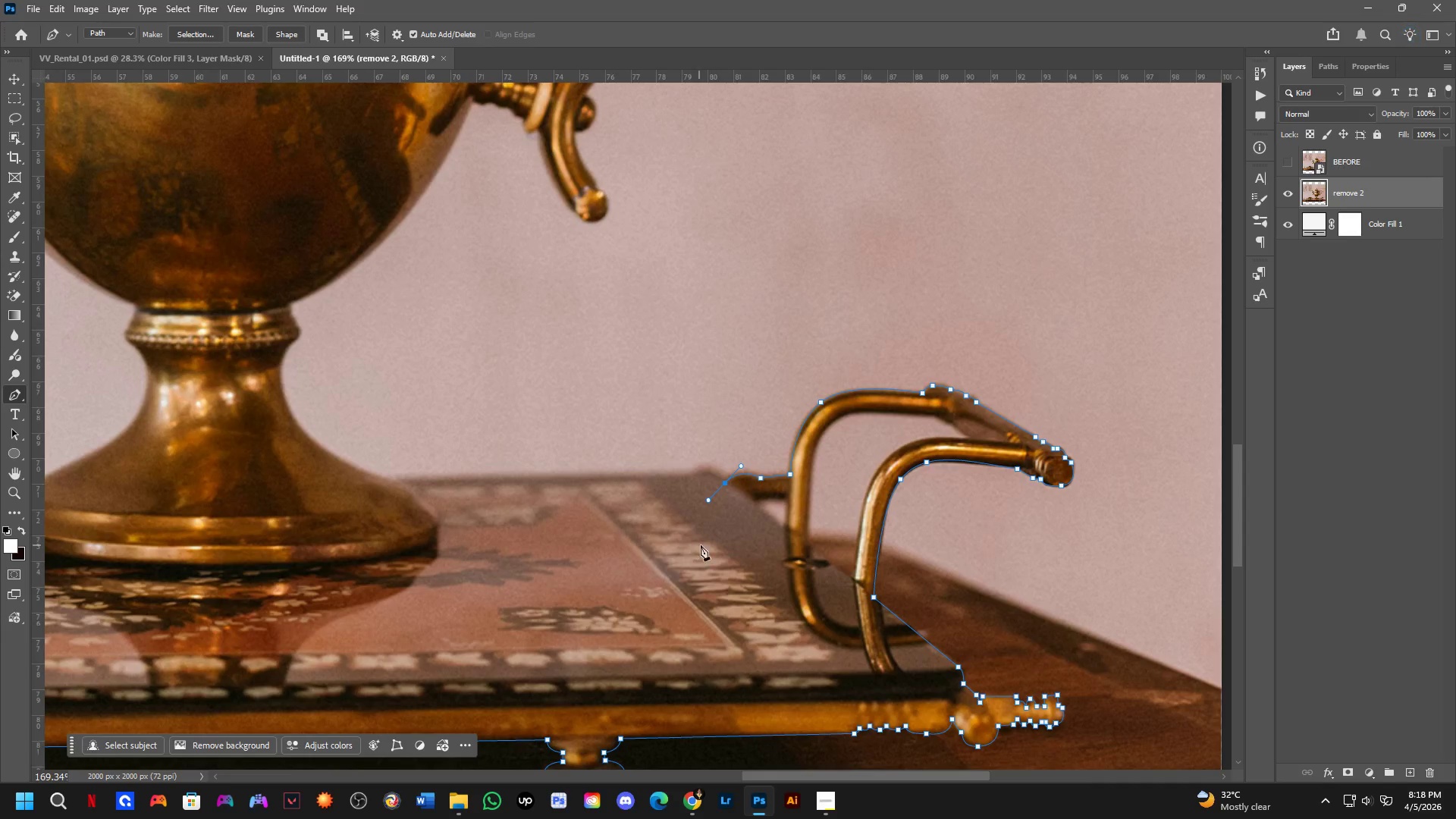 
hold_key(key=Space, duration=0.48)
 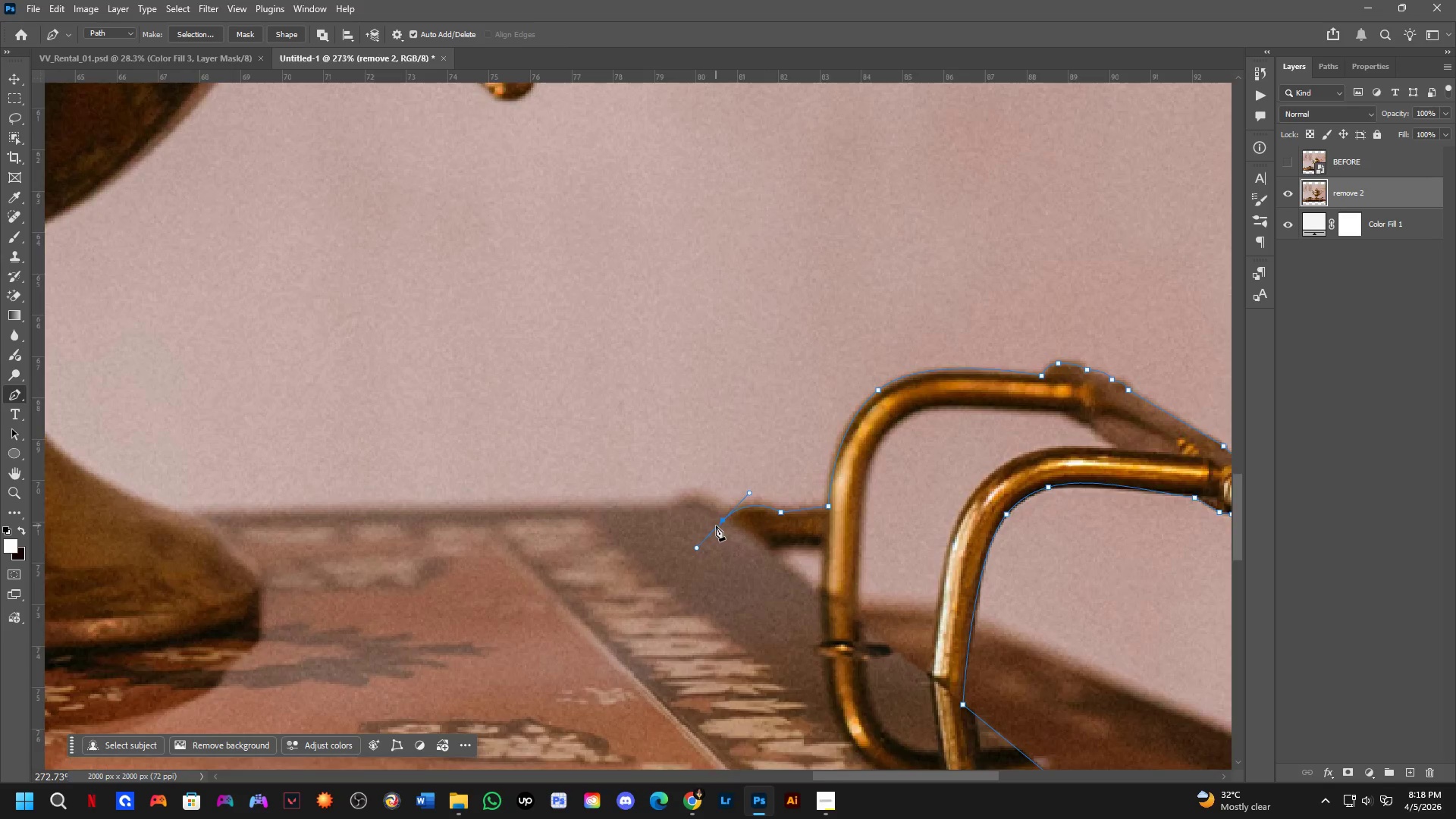 
left_click_drag(start_coordinate=[724, 520], to_coordinate=[726, 541])
 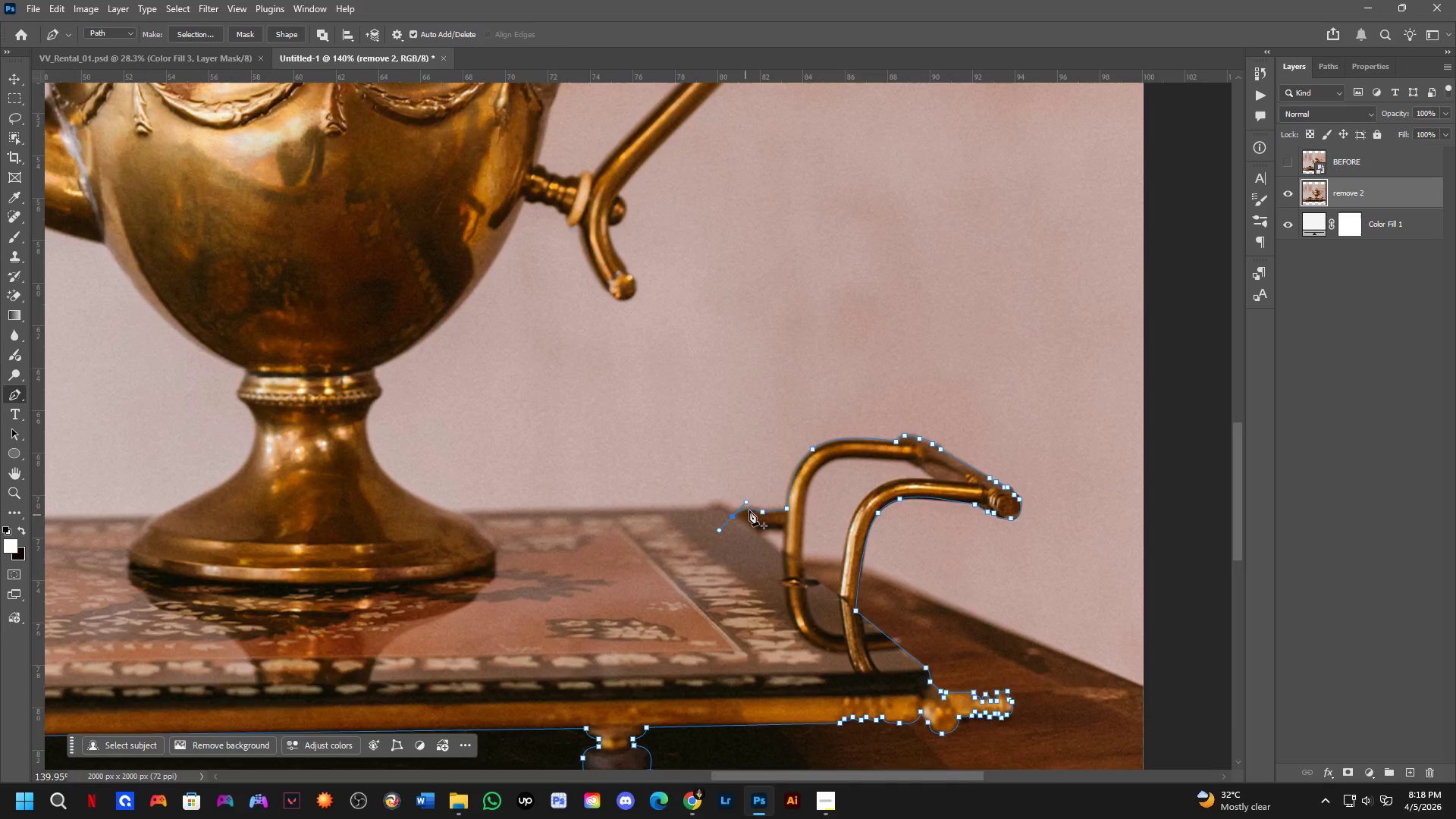 
scroll: coordinate [717, 551], scroll_direction: down, amount: 2.0
 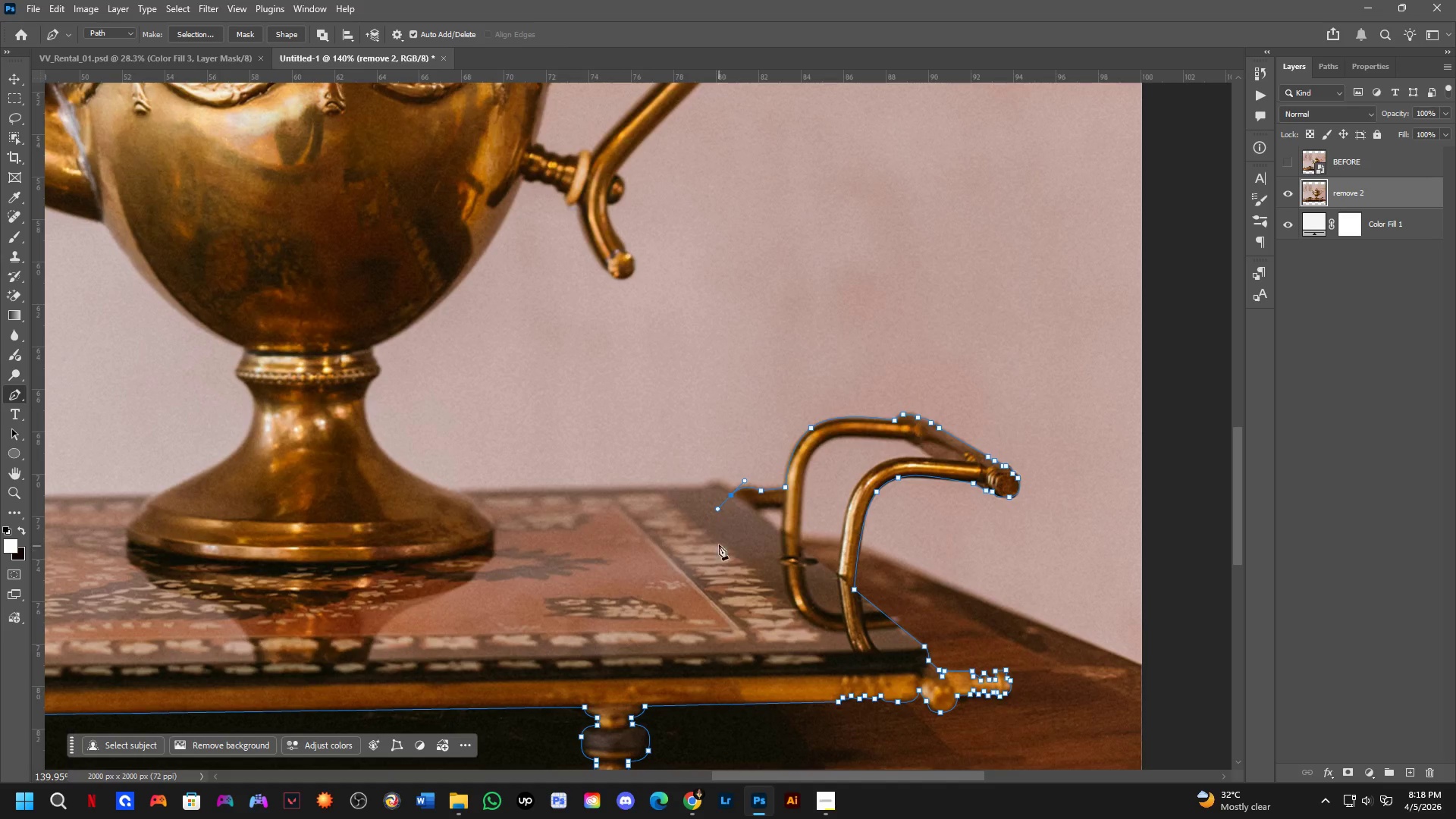 
hold_key(key=AltLeft, duration=0.44)
 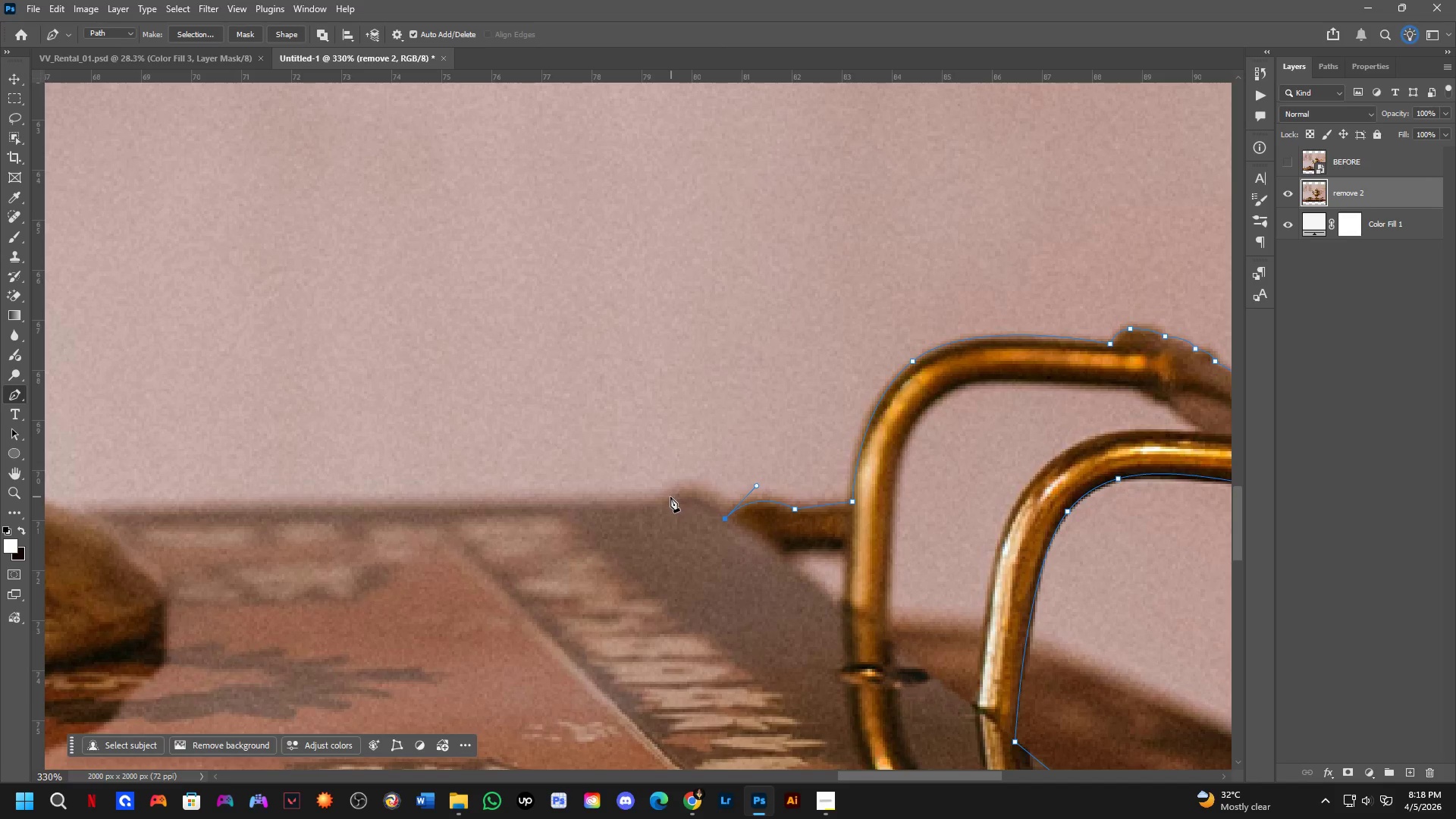 
scroll: coordinate [714, 528], scroll_direction: up, amount: 9.0
 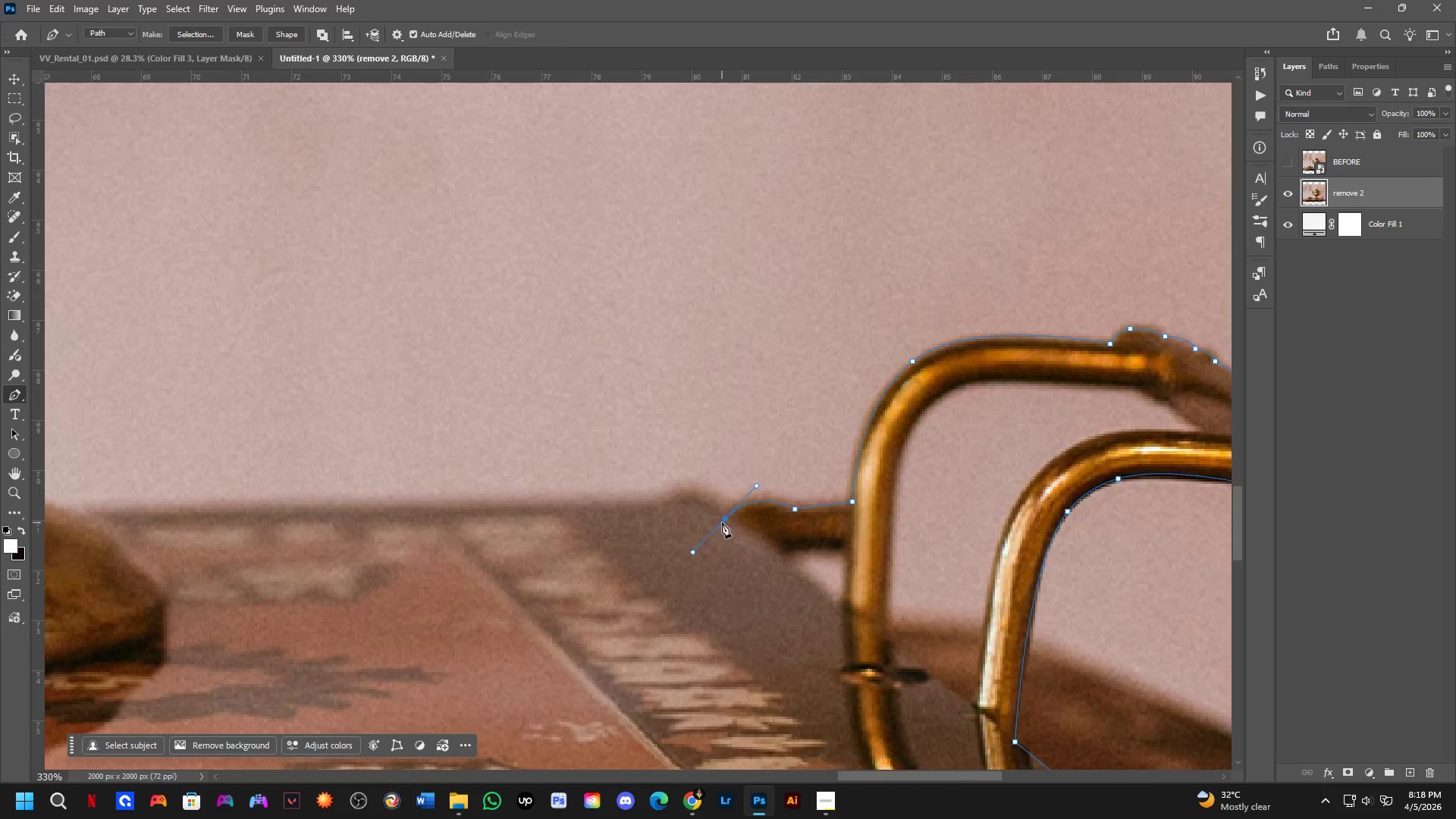 
left_click([726, 519])
 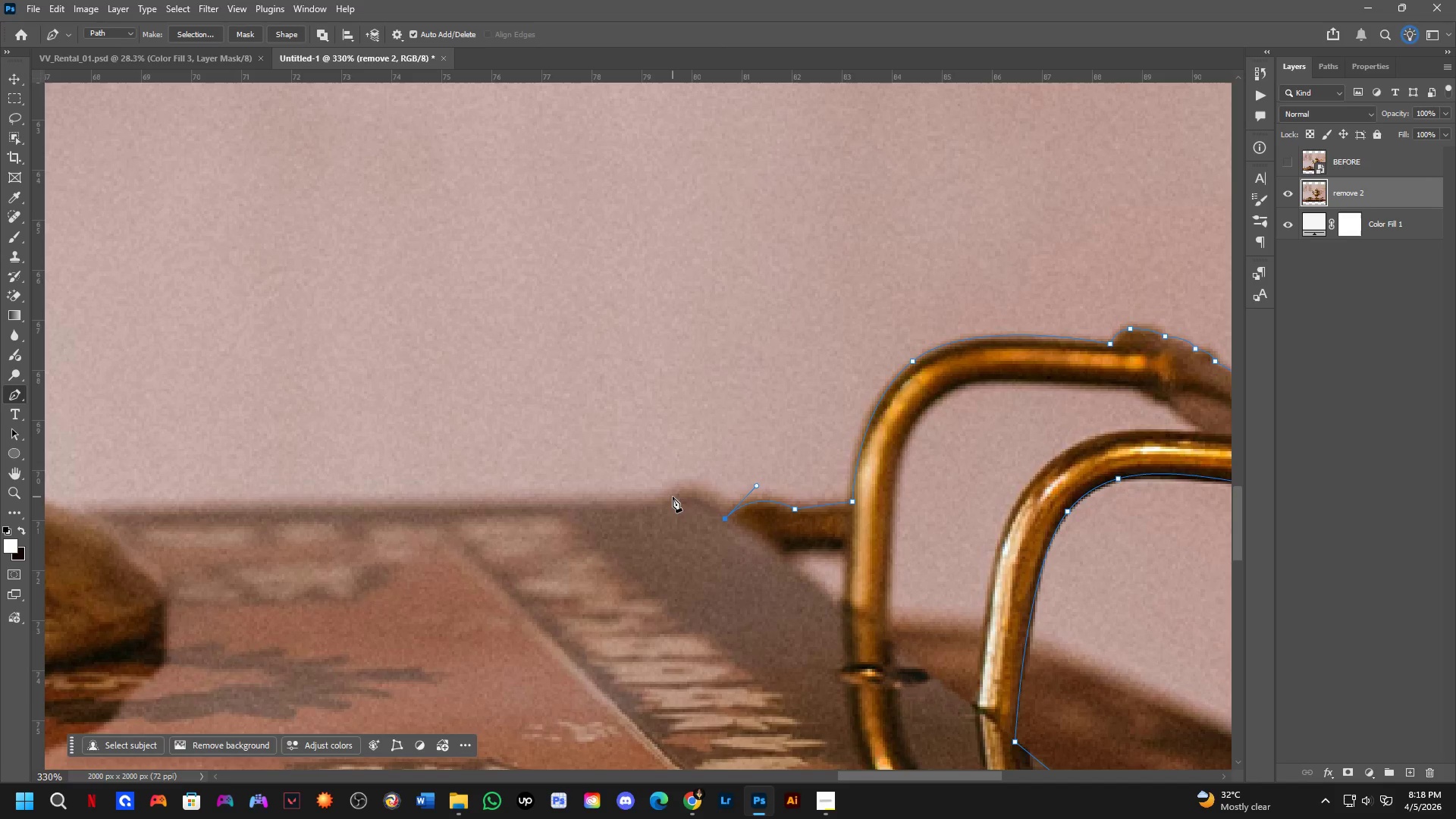 
left_click_drag(start_coordinate=[668, 497], to_coordinate=[613, 516])
 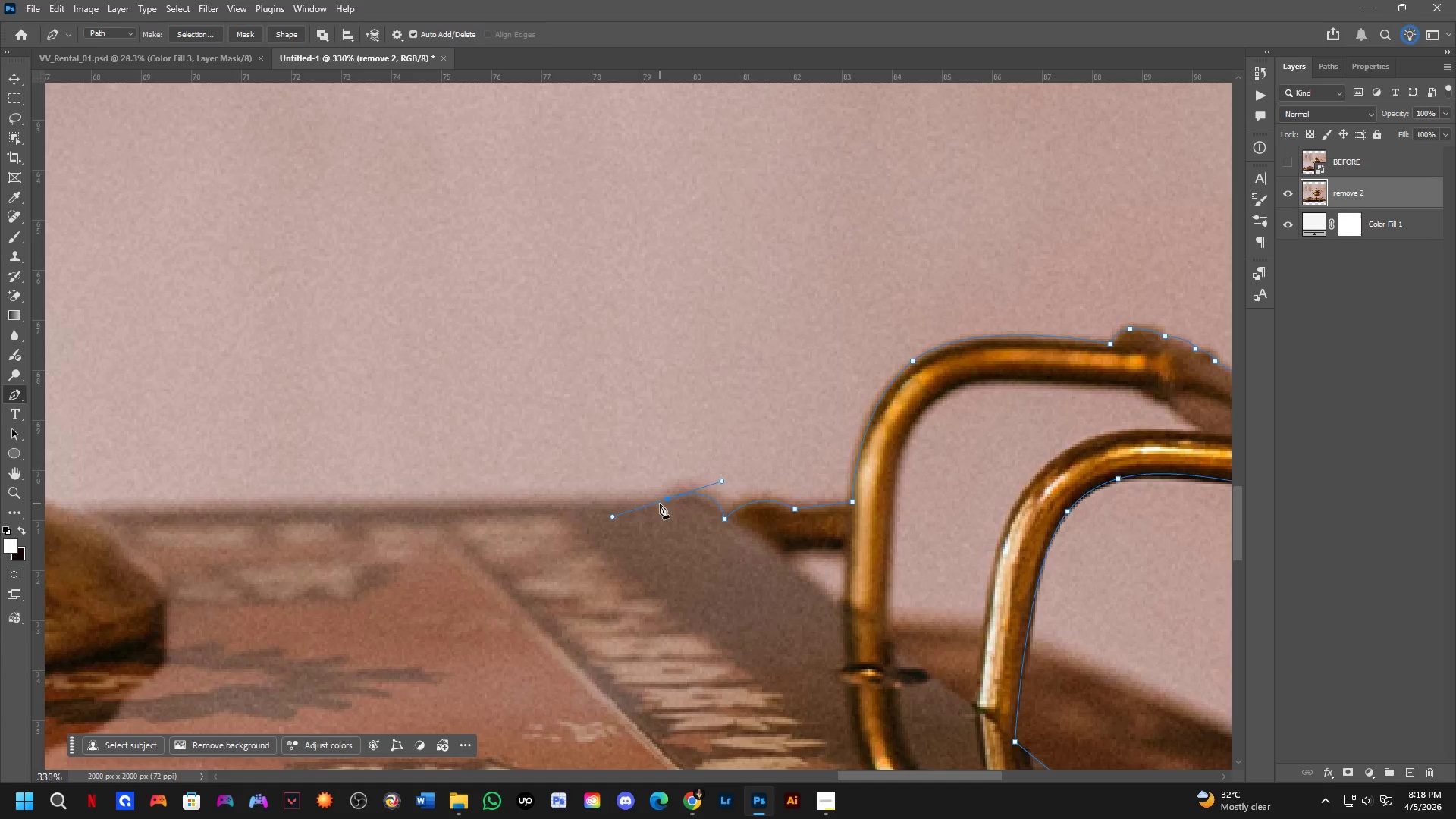 
hold_key(key=AltLeft, duration=0.36)
left_click([667, 500])
 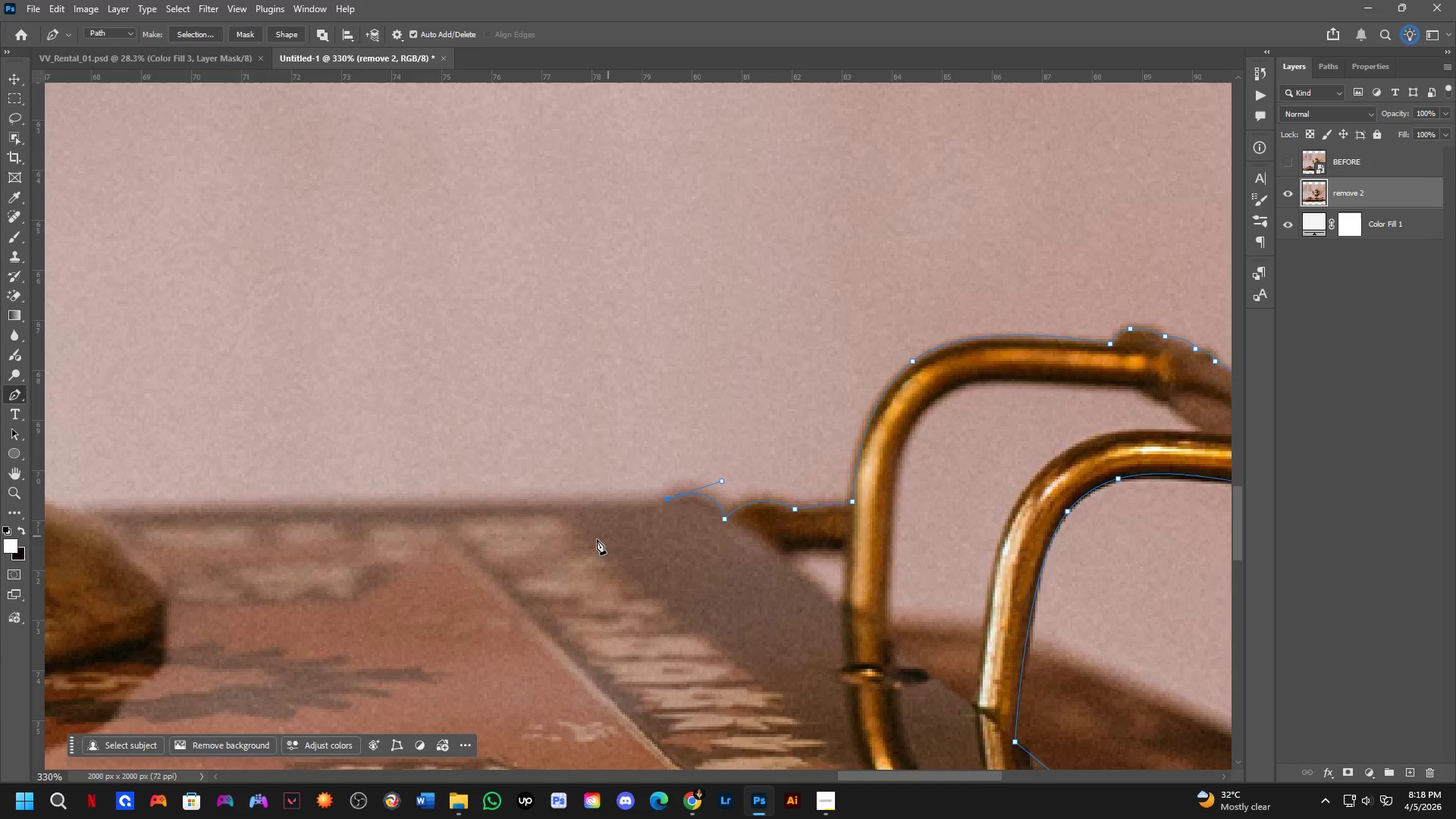 
hold_key(key=Space, duration=0.53)
 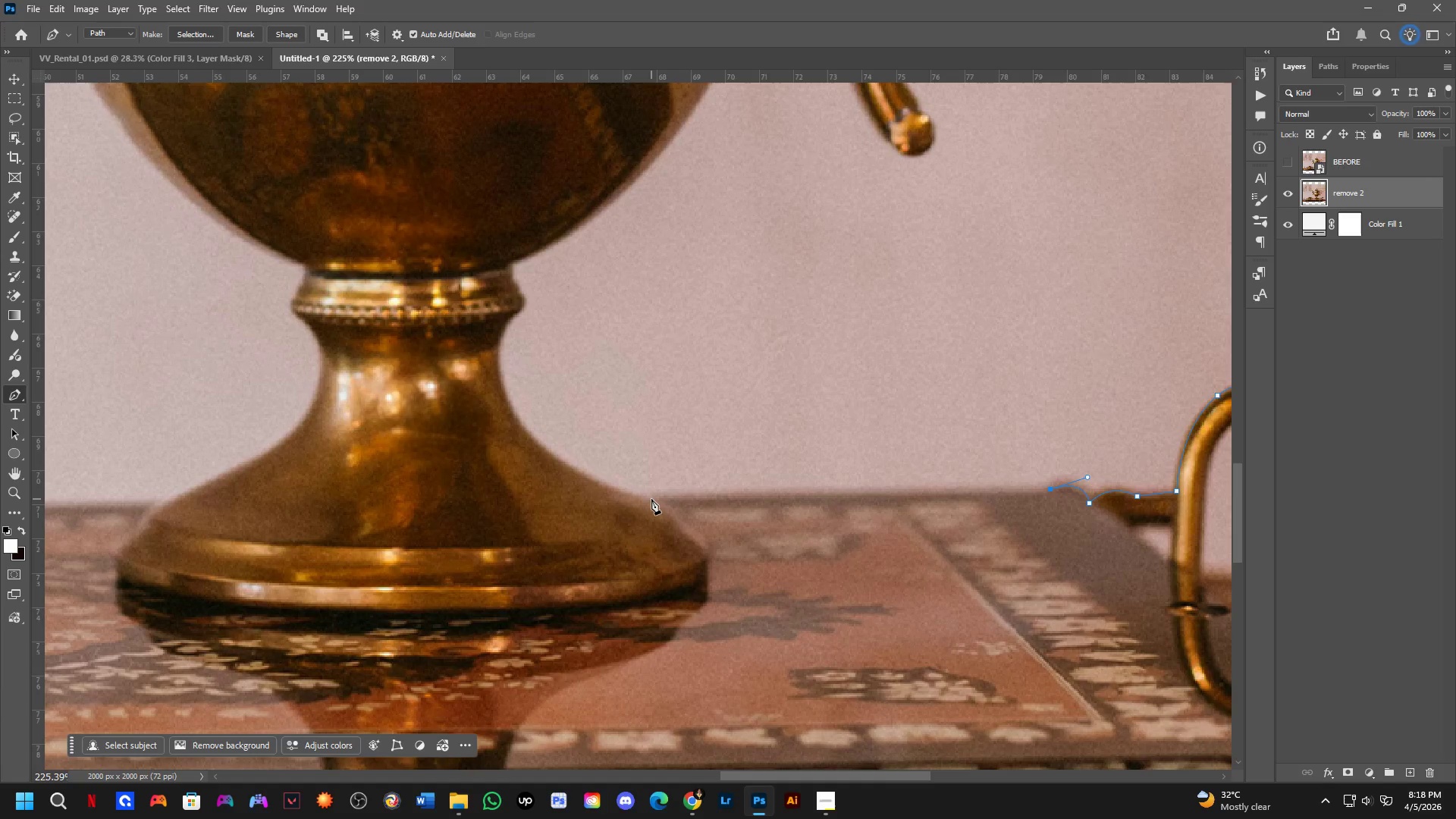 
left_click_drag(start_coordinate=[370, 567], to_coordinate=[814, 538])
 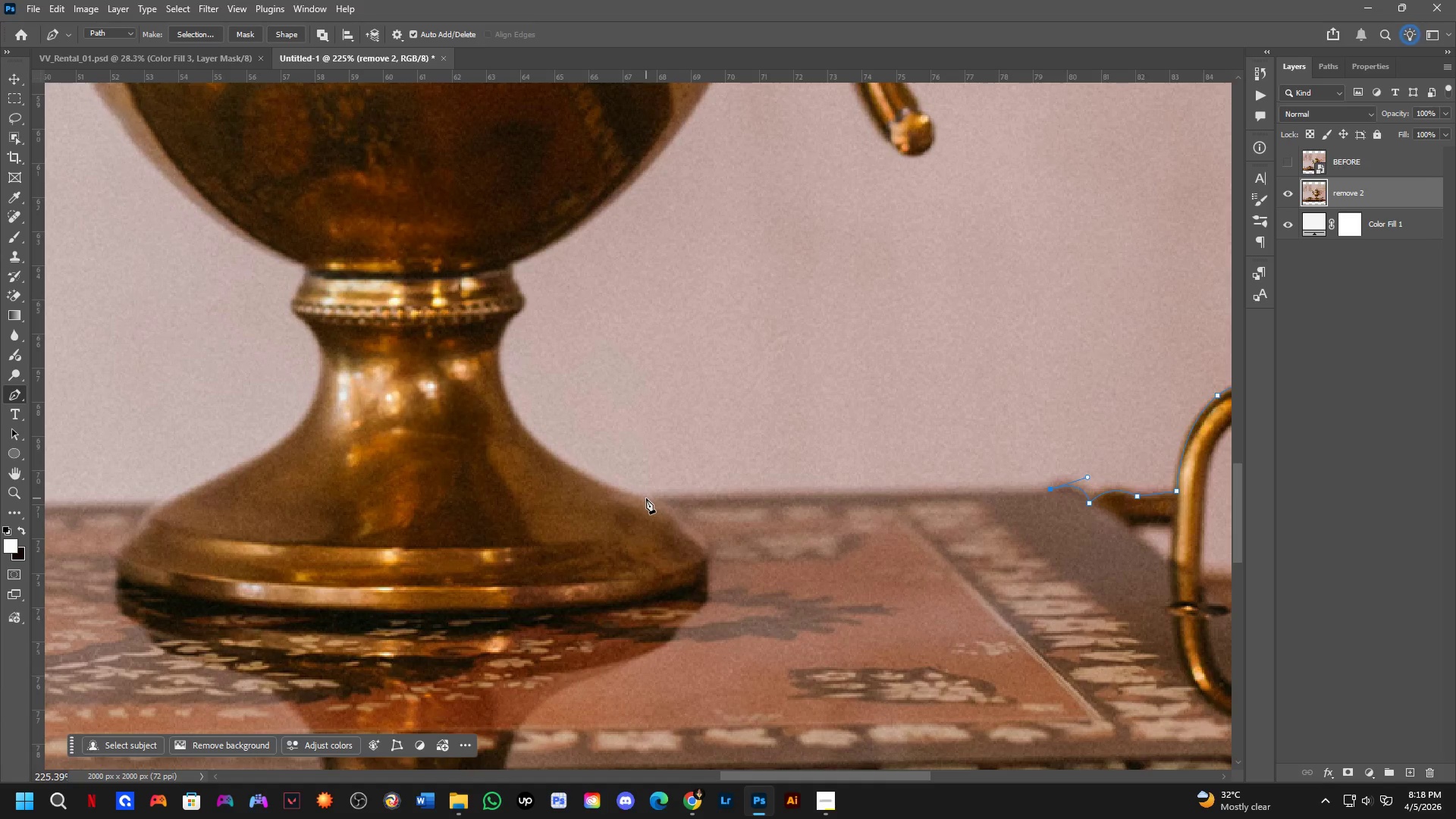 
scroll: coordinate [473, 561], scroll_direction: down, amount: 4.0
 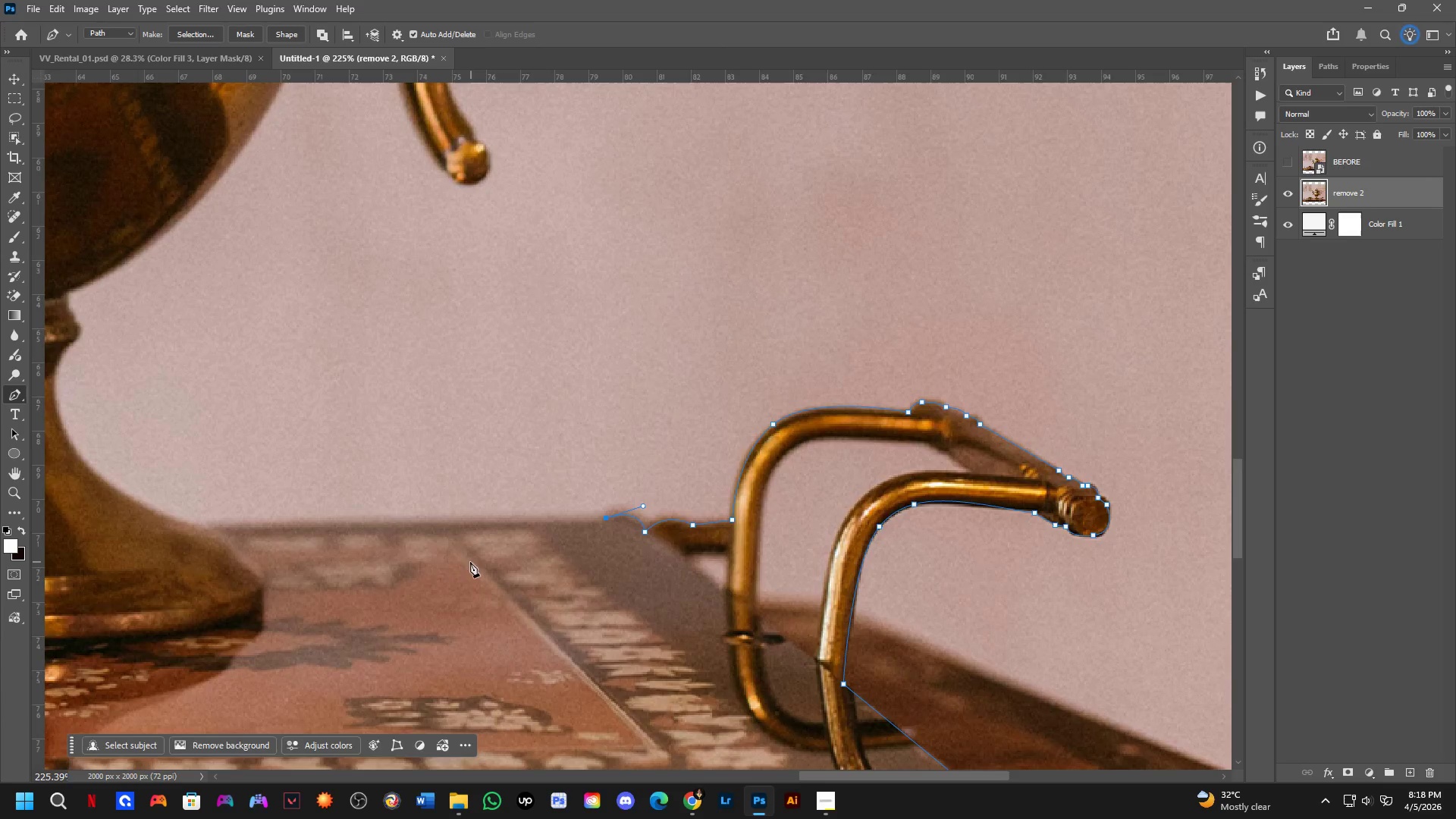 
left_click([645, 496])
 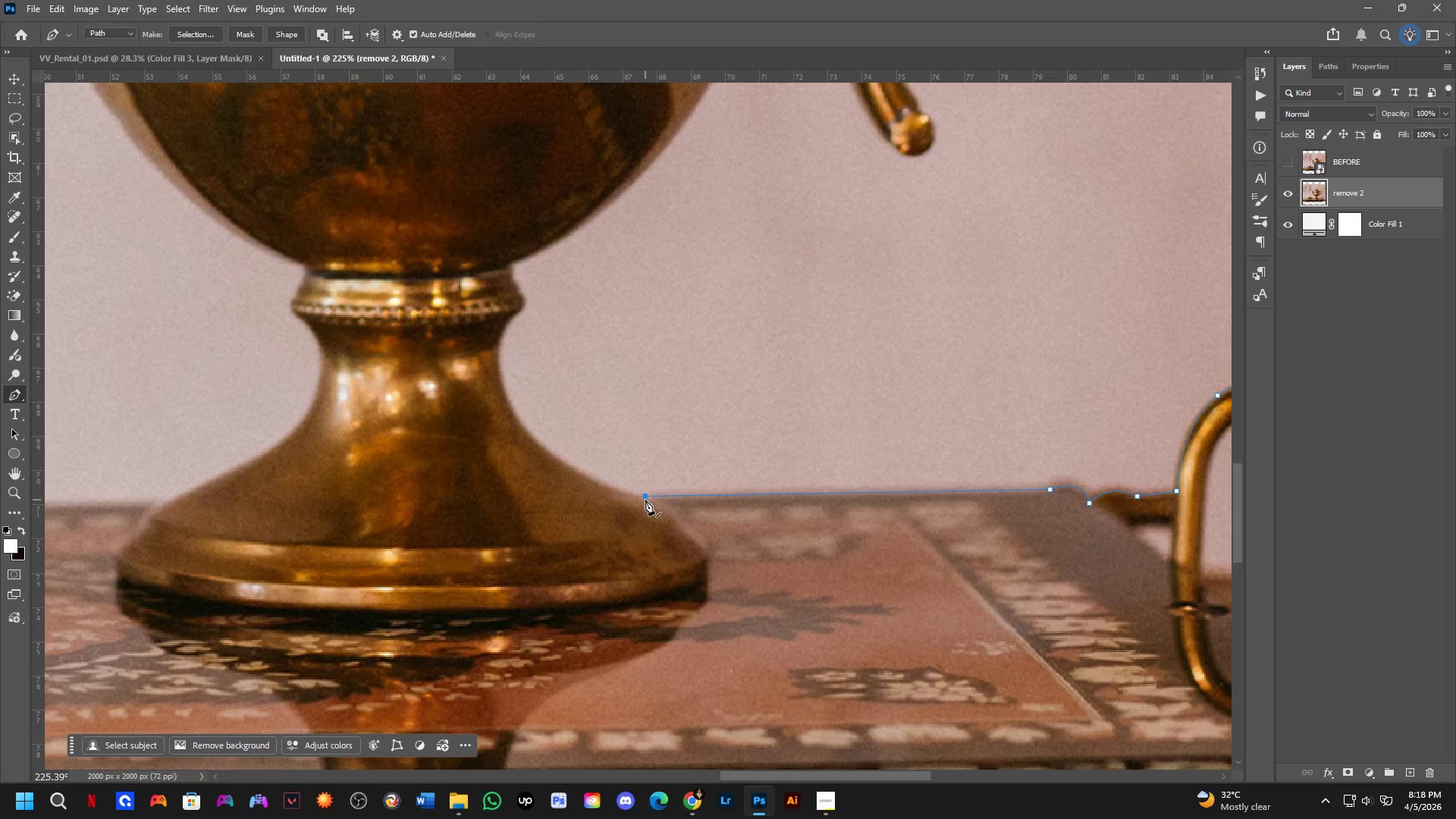 
hold_key(key=Space, duration=0.62)
 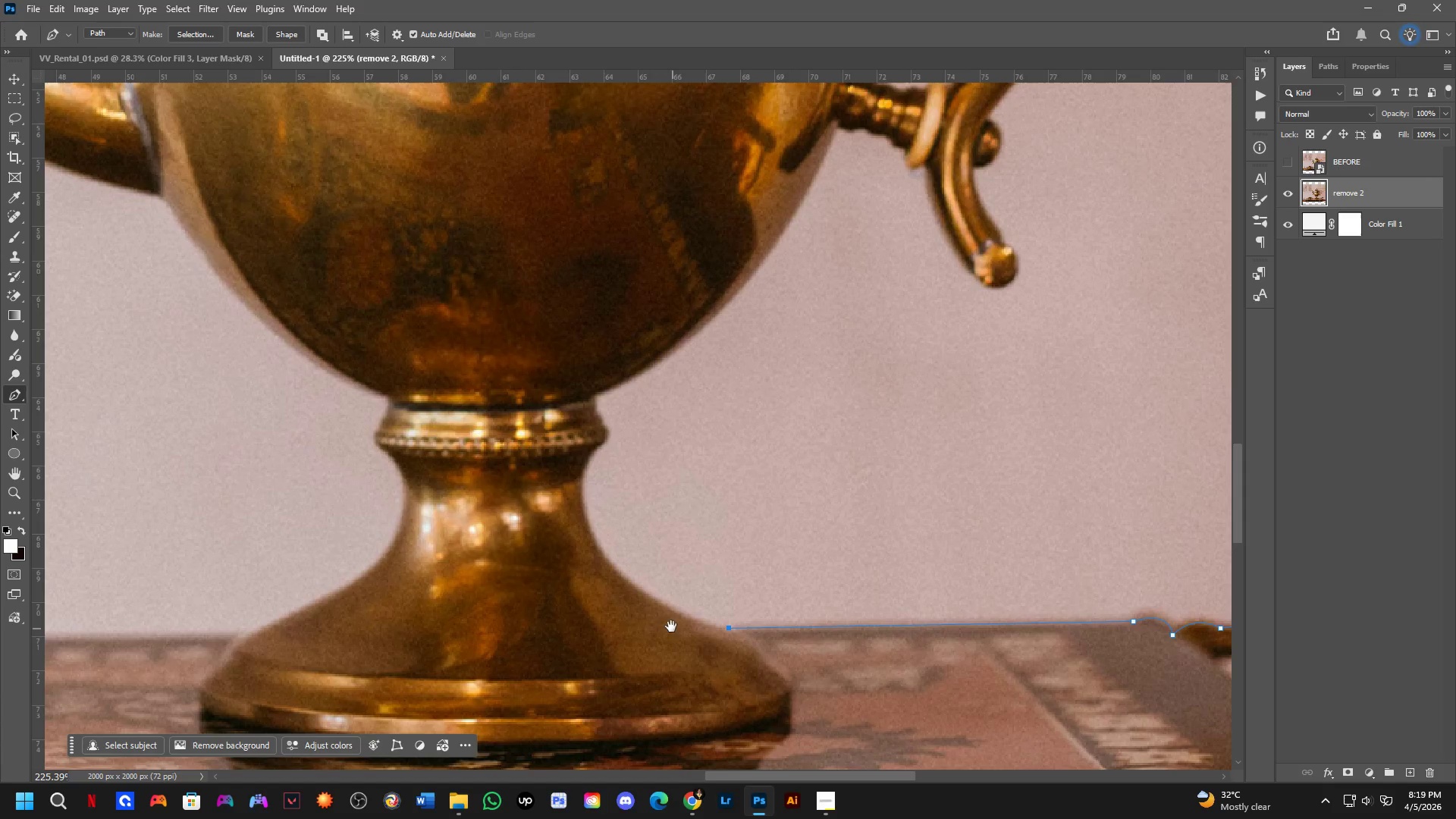 
left_click_drag(start_coordinate=[610, 526], to_coordinate=[774, 588])
 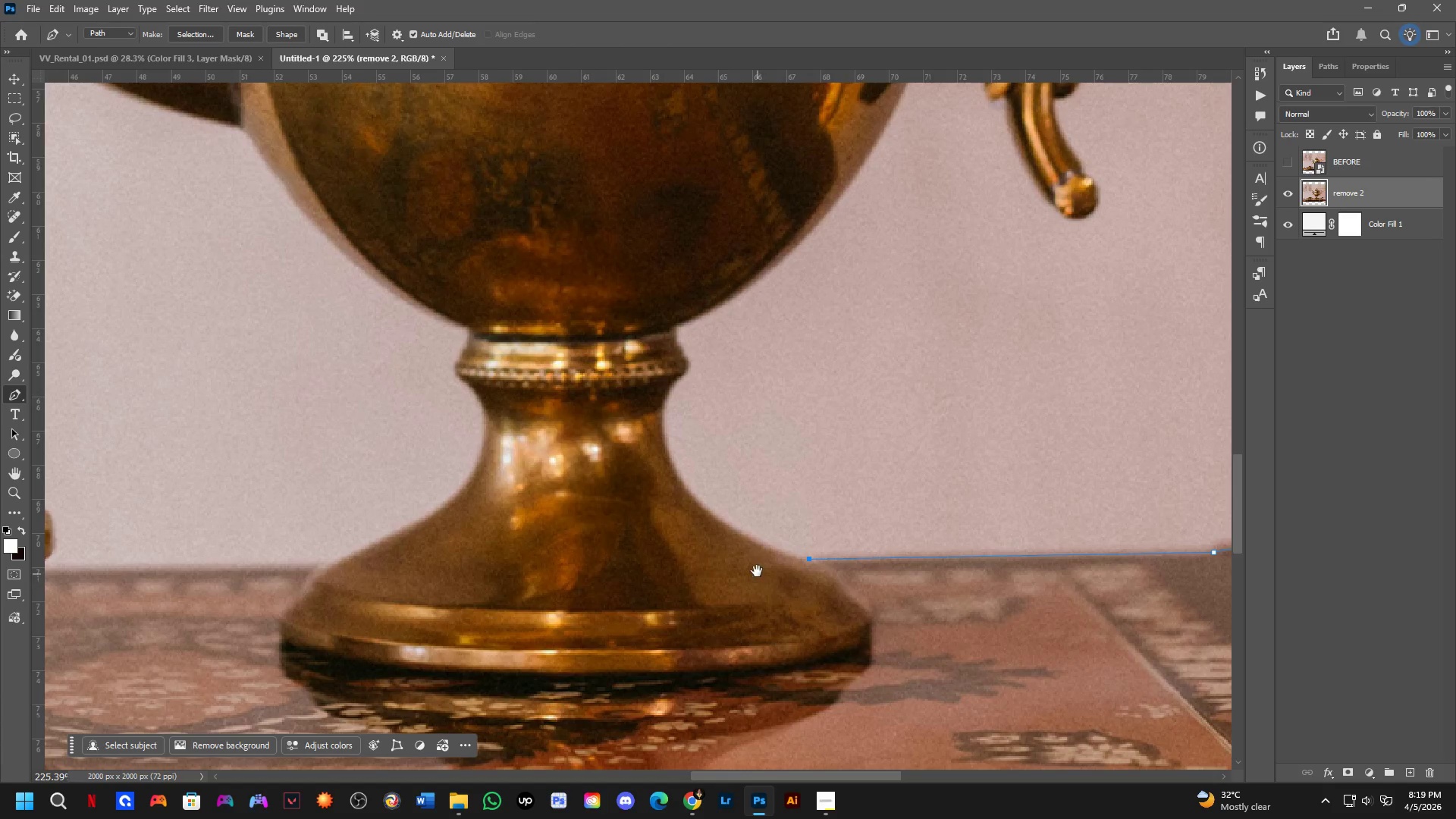 
hold_key(key=Space, duration=0.48)
 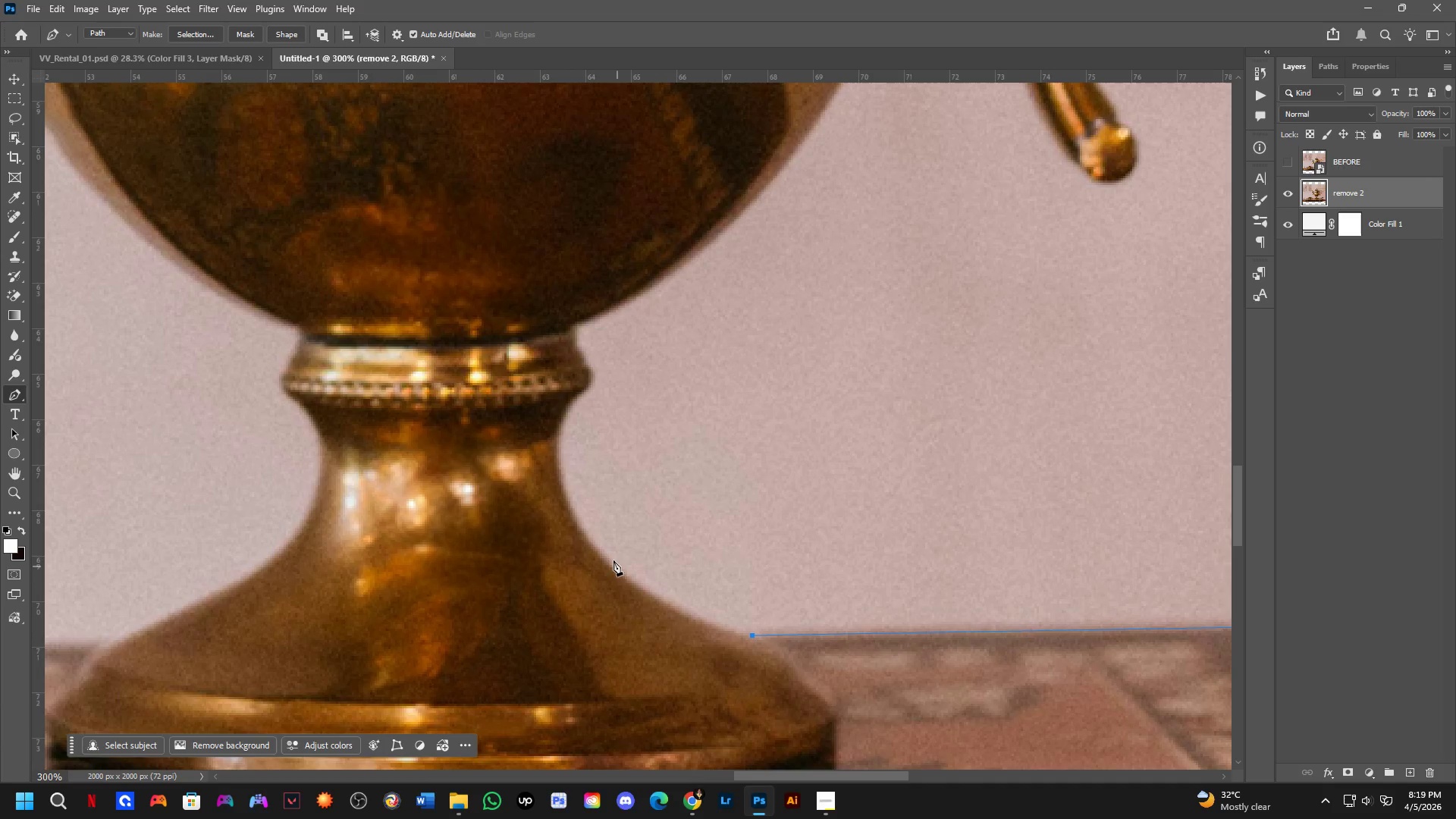 
left_click_drag(start_coordinate=[754, 568], to_coordinate=[673, 637])
 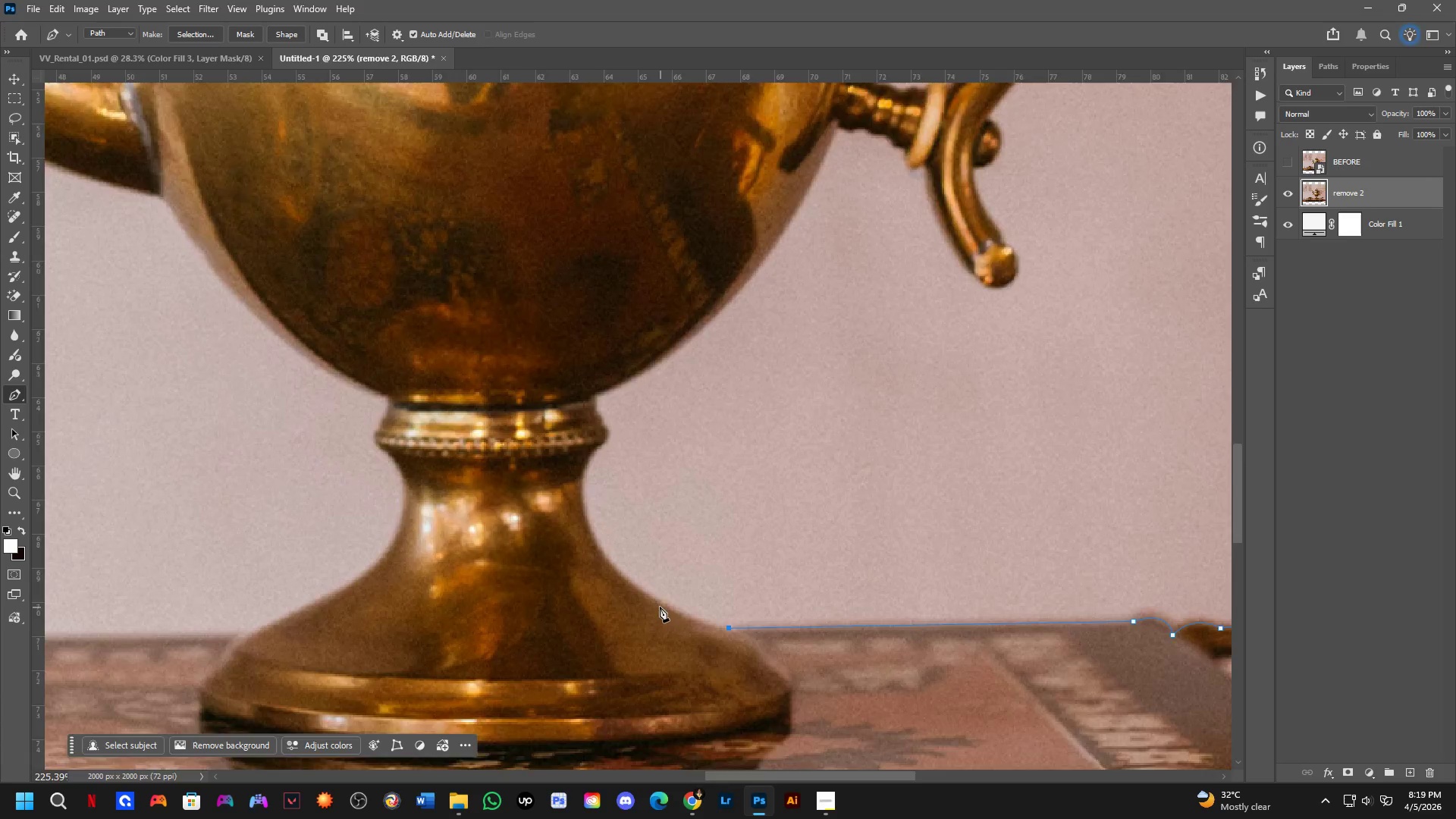 
scroll: coordinate [656, 606], scroll_direction: up, amount: 3.0
 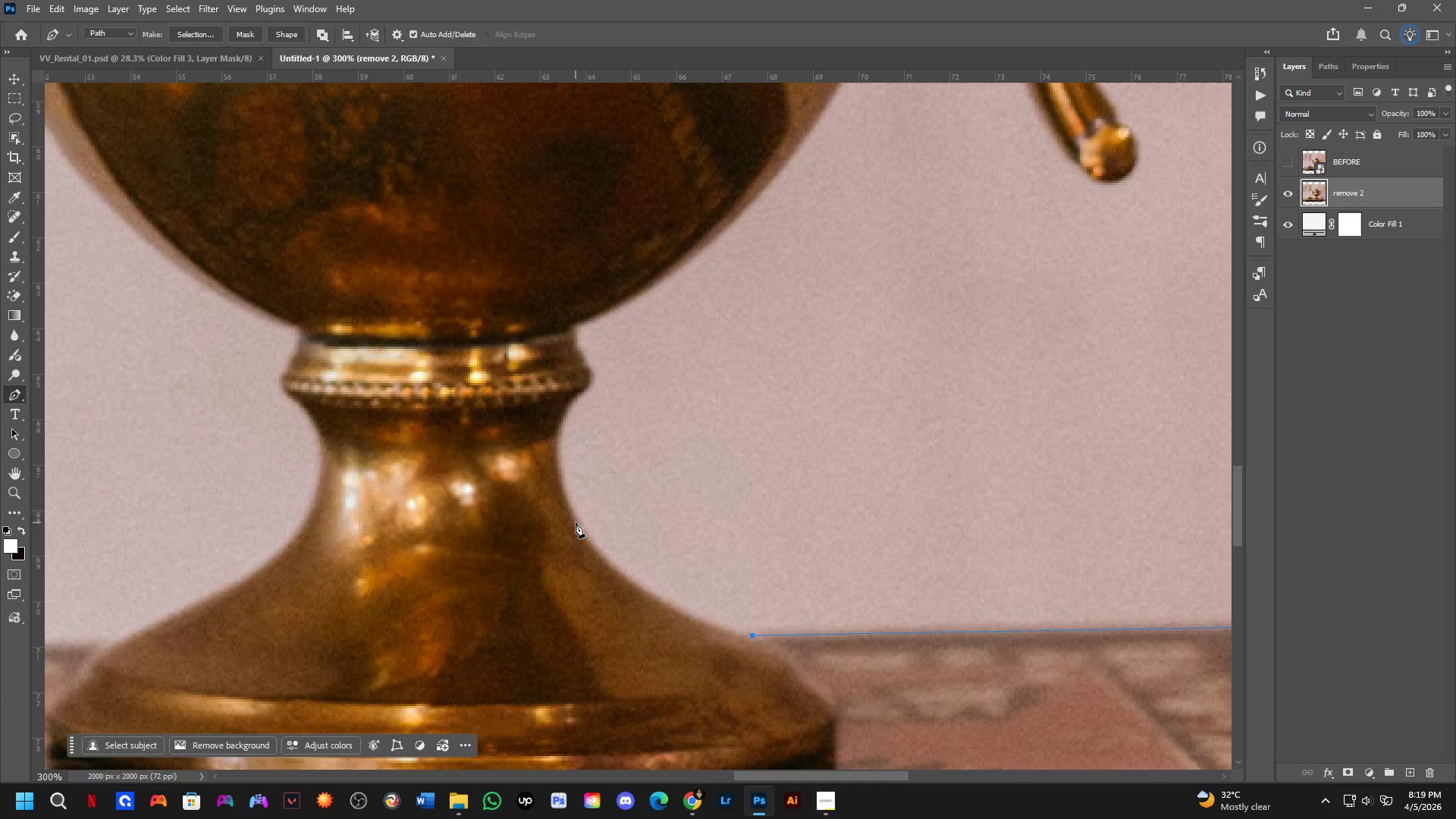 
left_click_drag(start_coordinate=[576, 513], to_coordinate=[535, 420])
 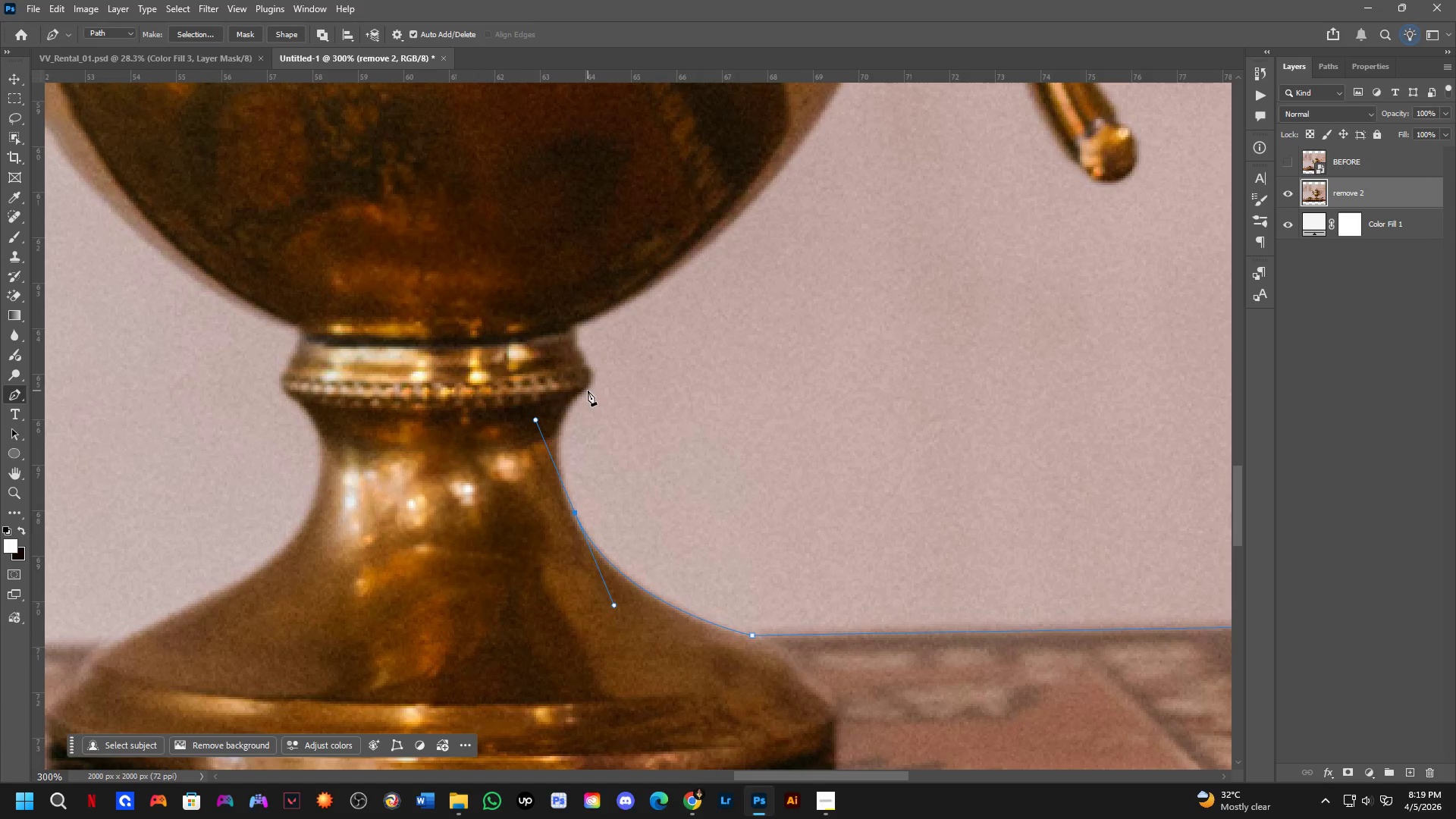 
left_click_drag(start_coordinate=[586, 390], to_coordinate=[605, 380])
 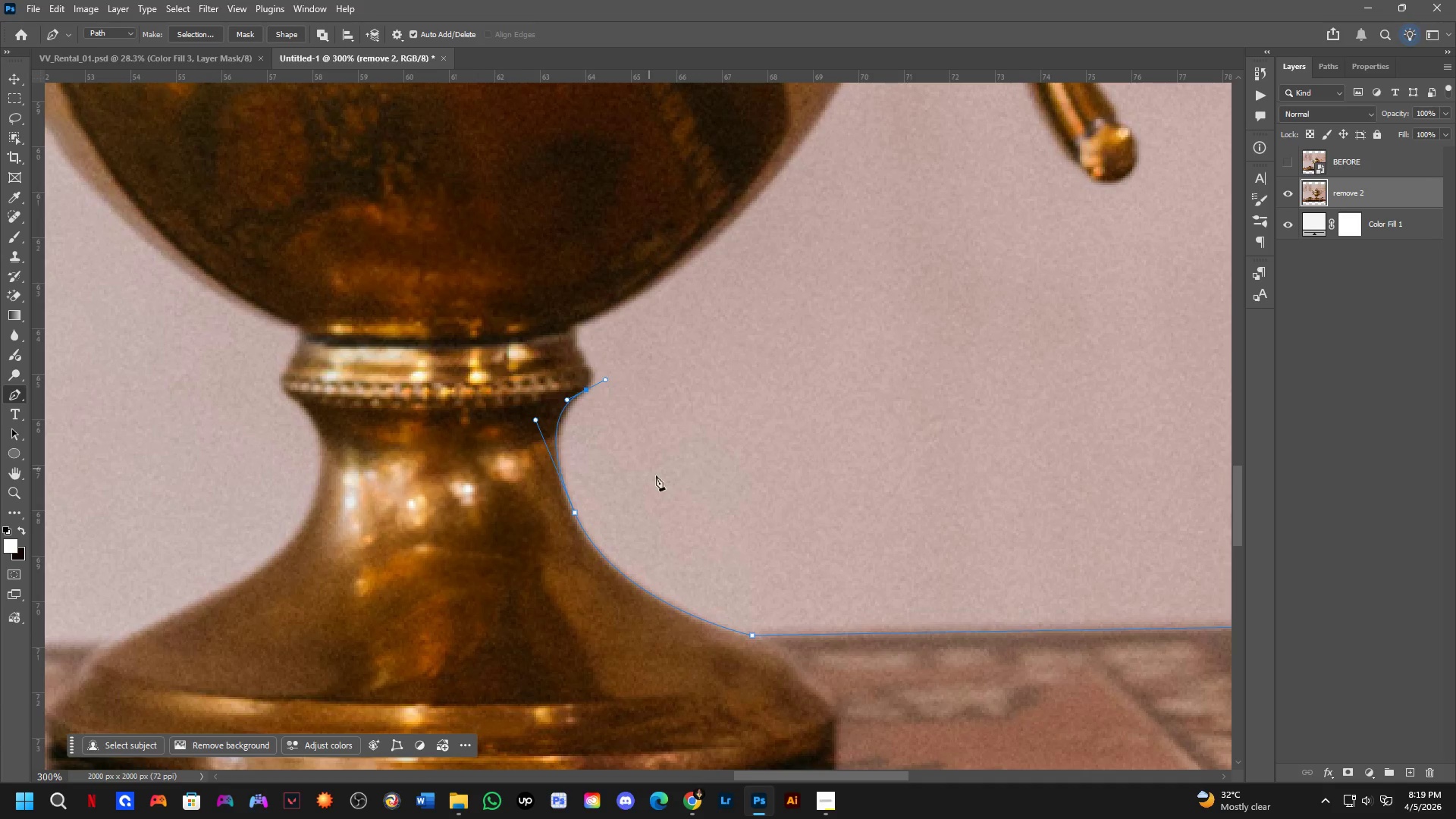 
hold_key(key=Space, duration=0.42)
 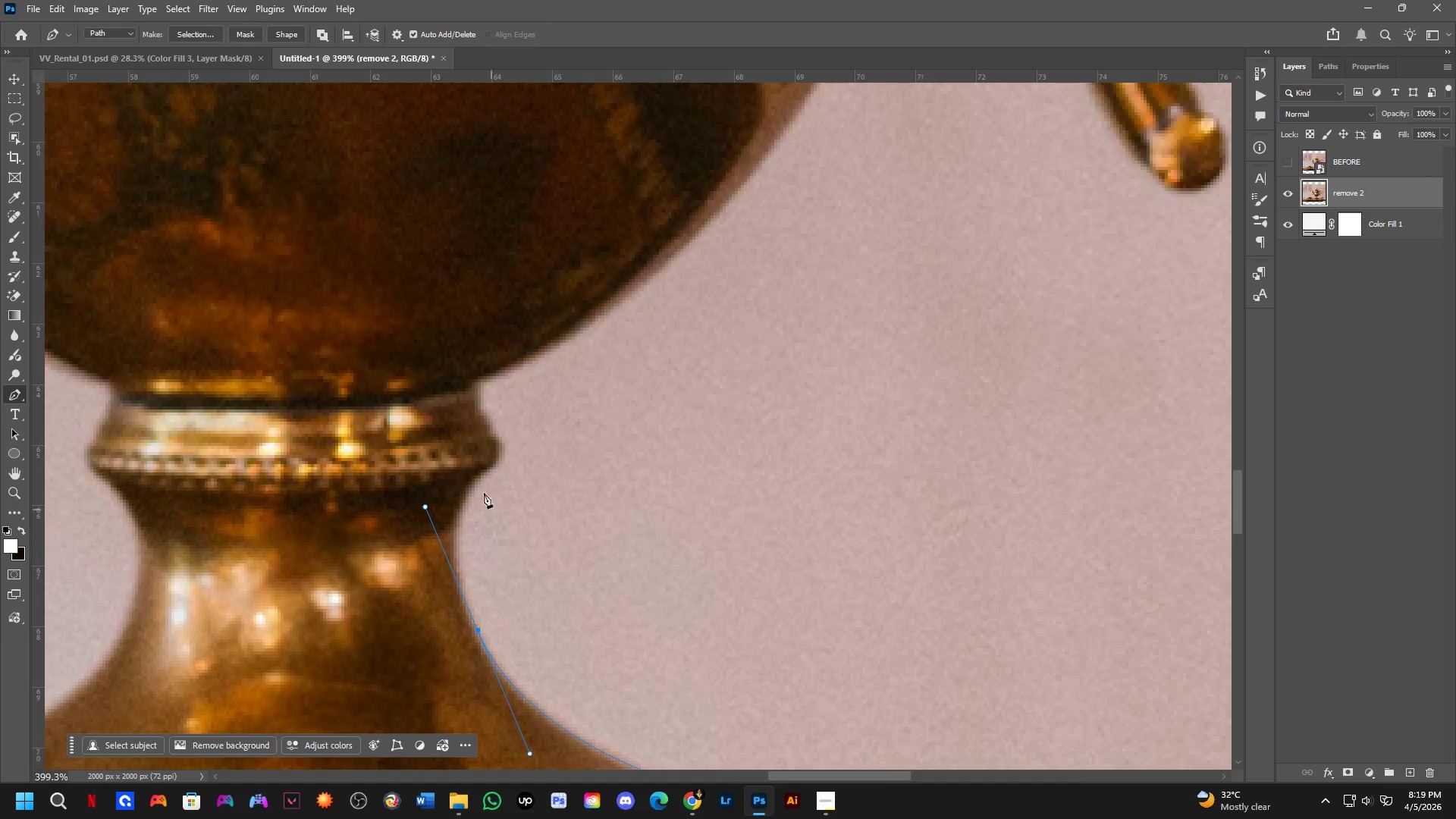 
left_click_drag(start_coordinate=[668, 479], to_coordinate=[597, 578])
 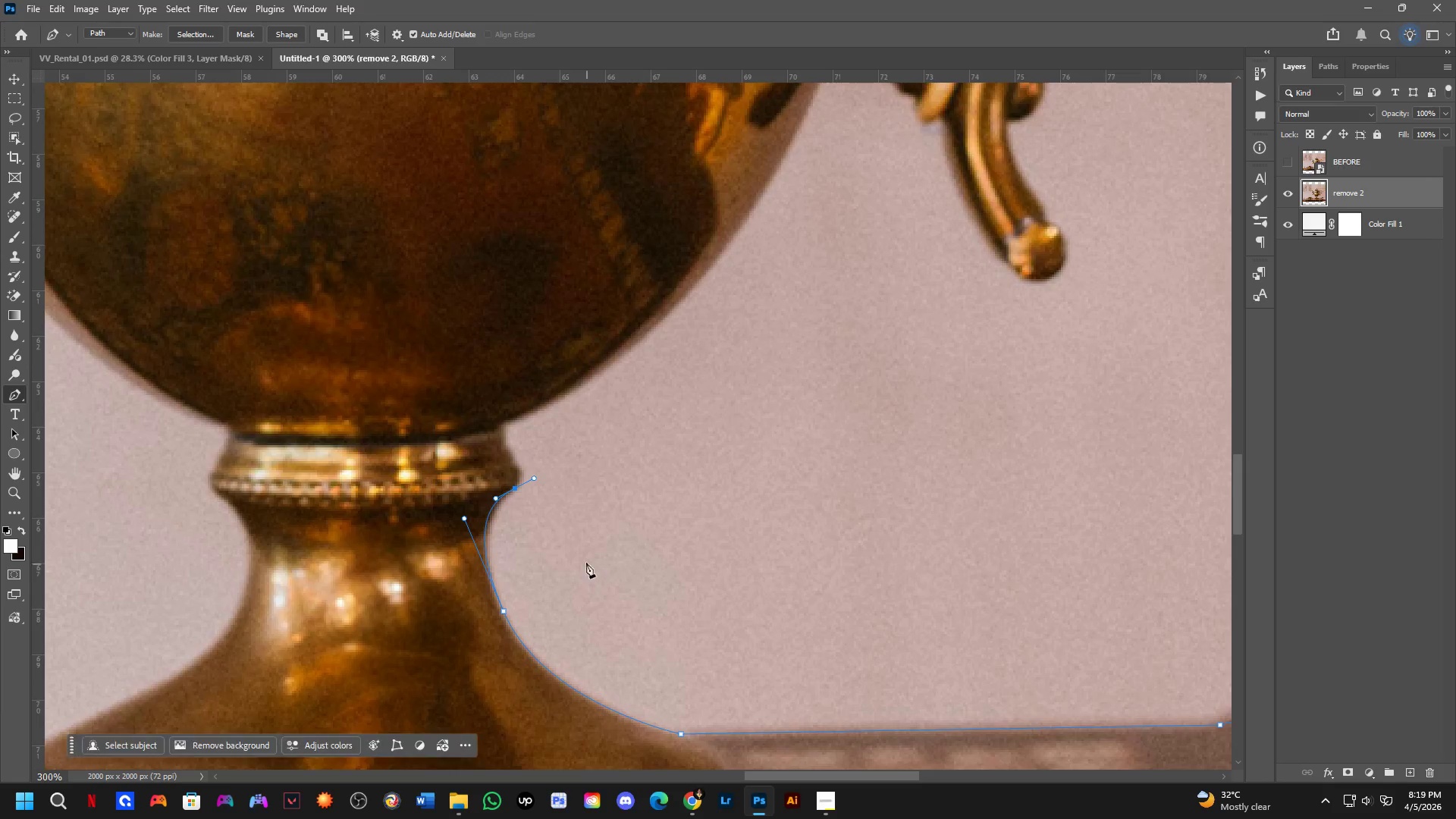 
key(Control+ControlLeft)
 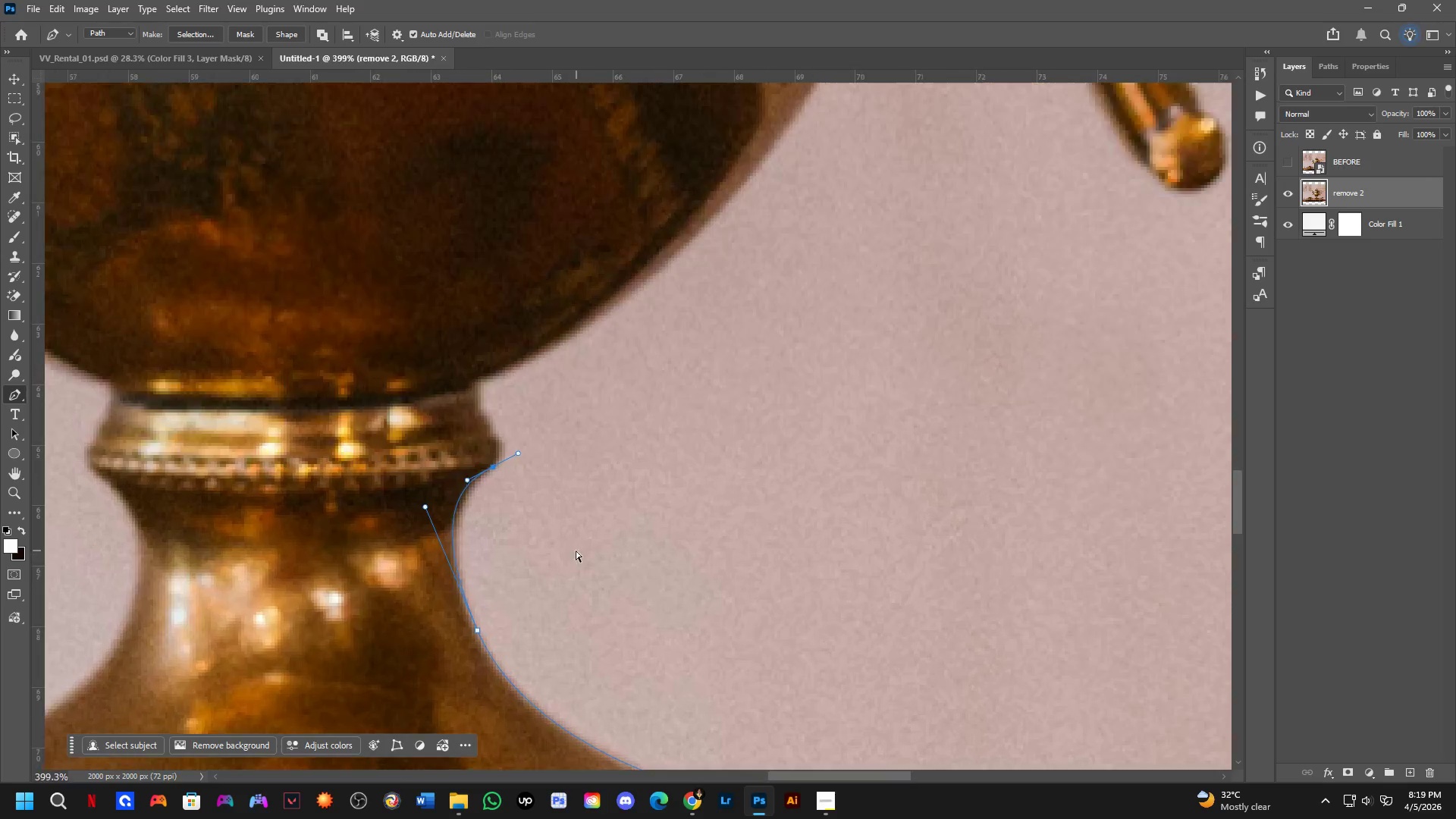 
key(Control+Z)
 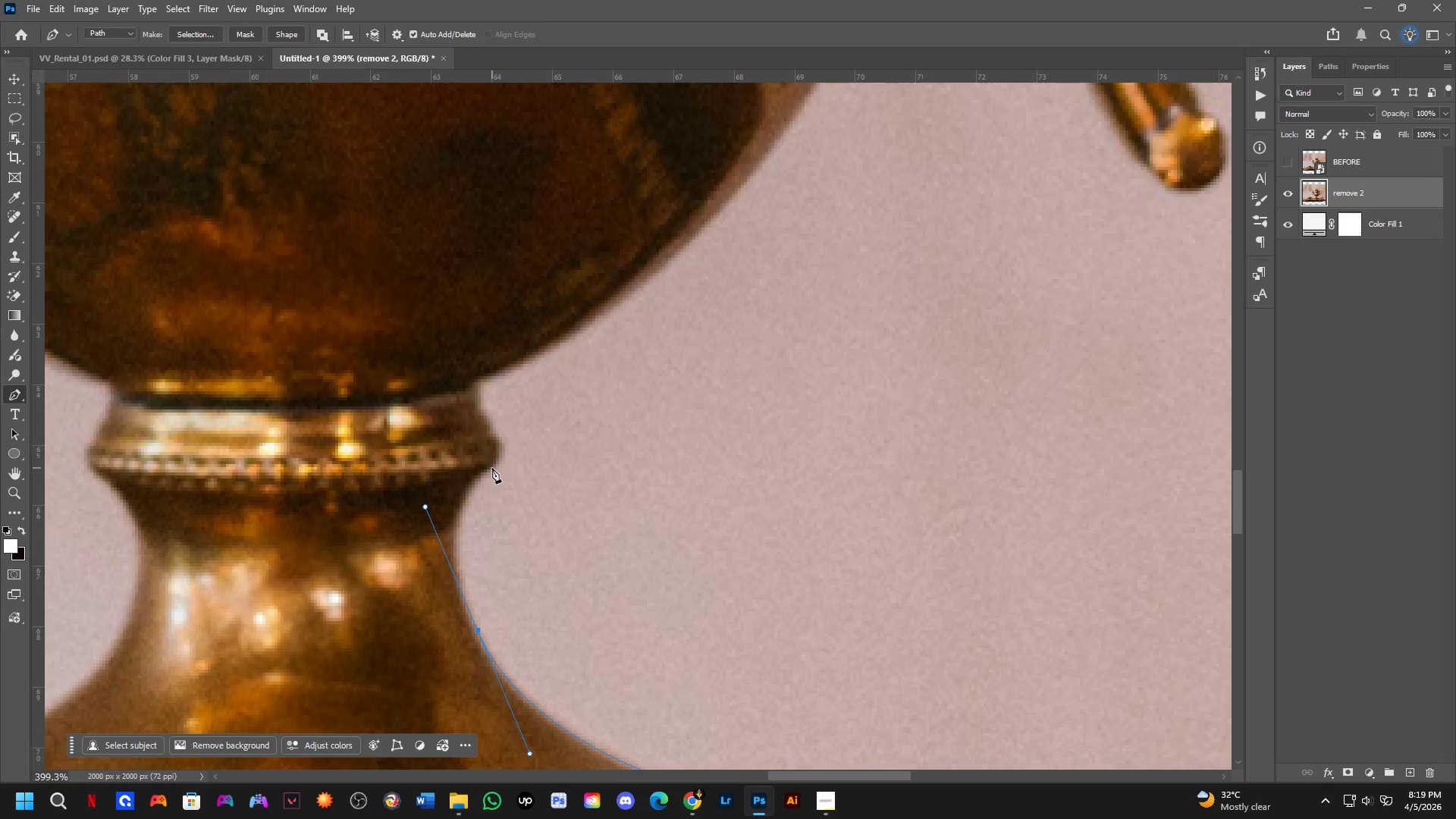 
scroll: coordinate [582, 553], scroll_direction: up, amount: 3.0
 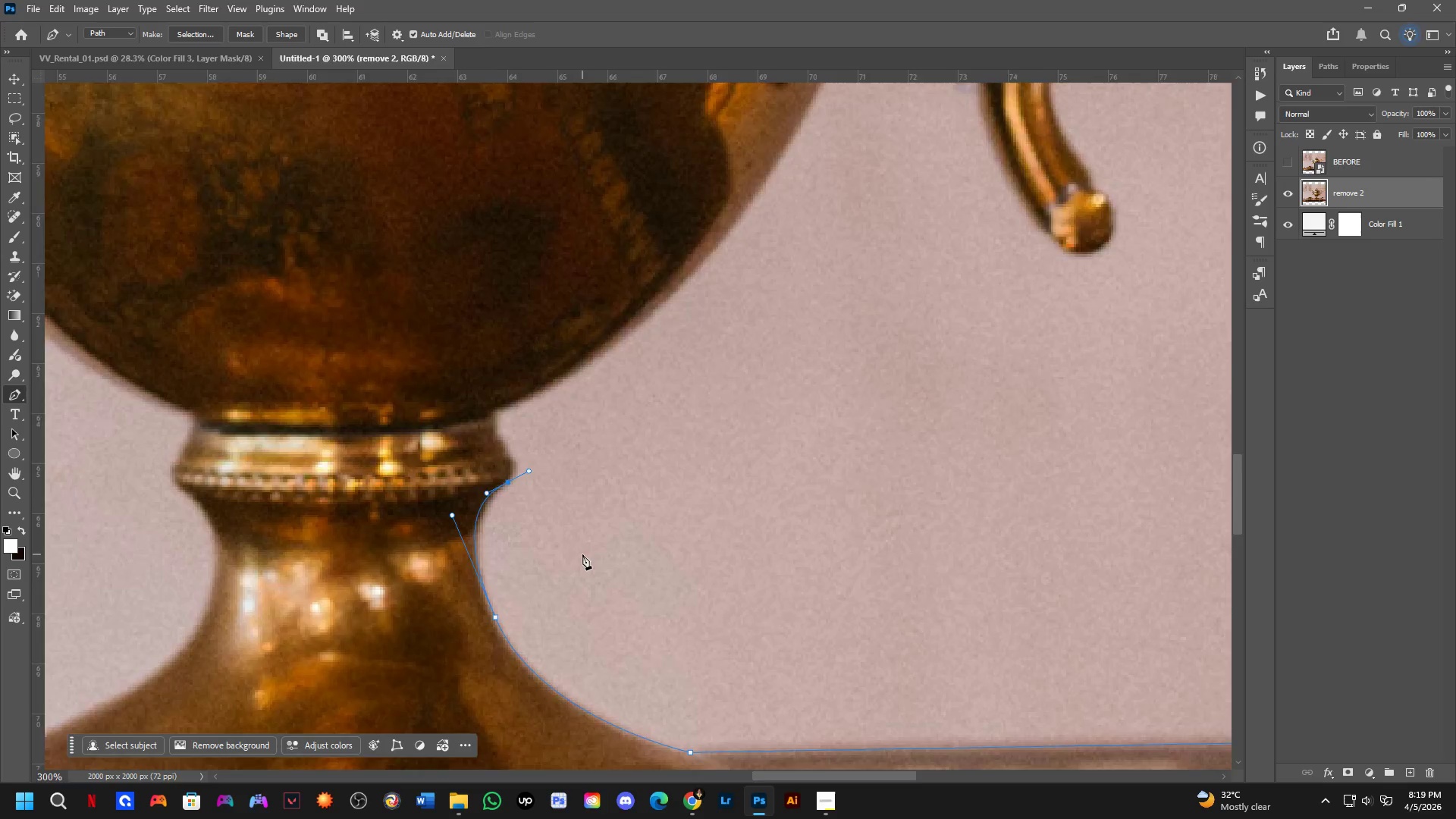 
left_click_drag(start_coordinate=[491, 466], to_coordinate=[510, 453])
 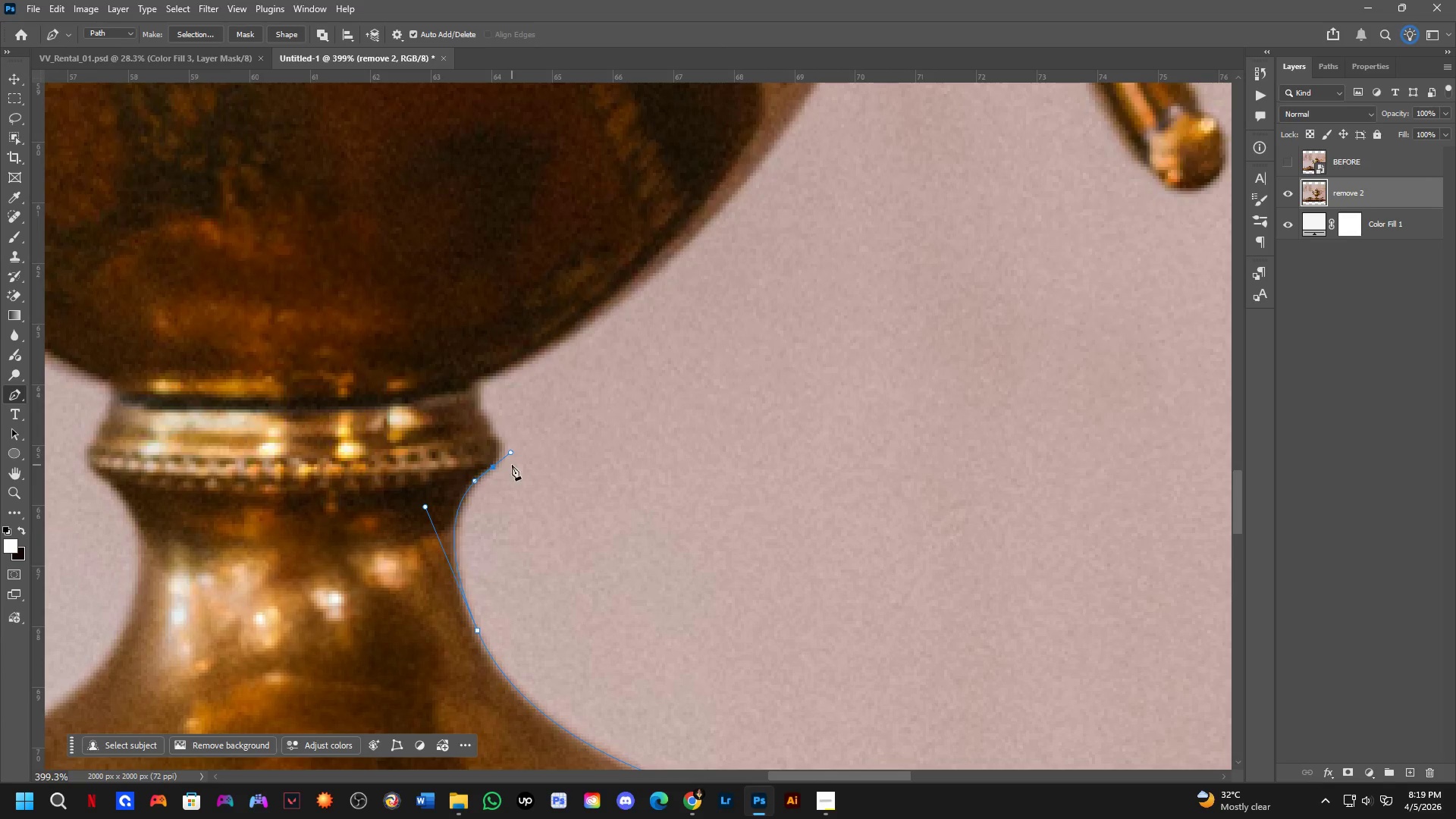 
key(Control+ControlLeft)
 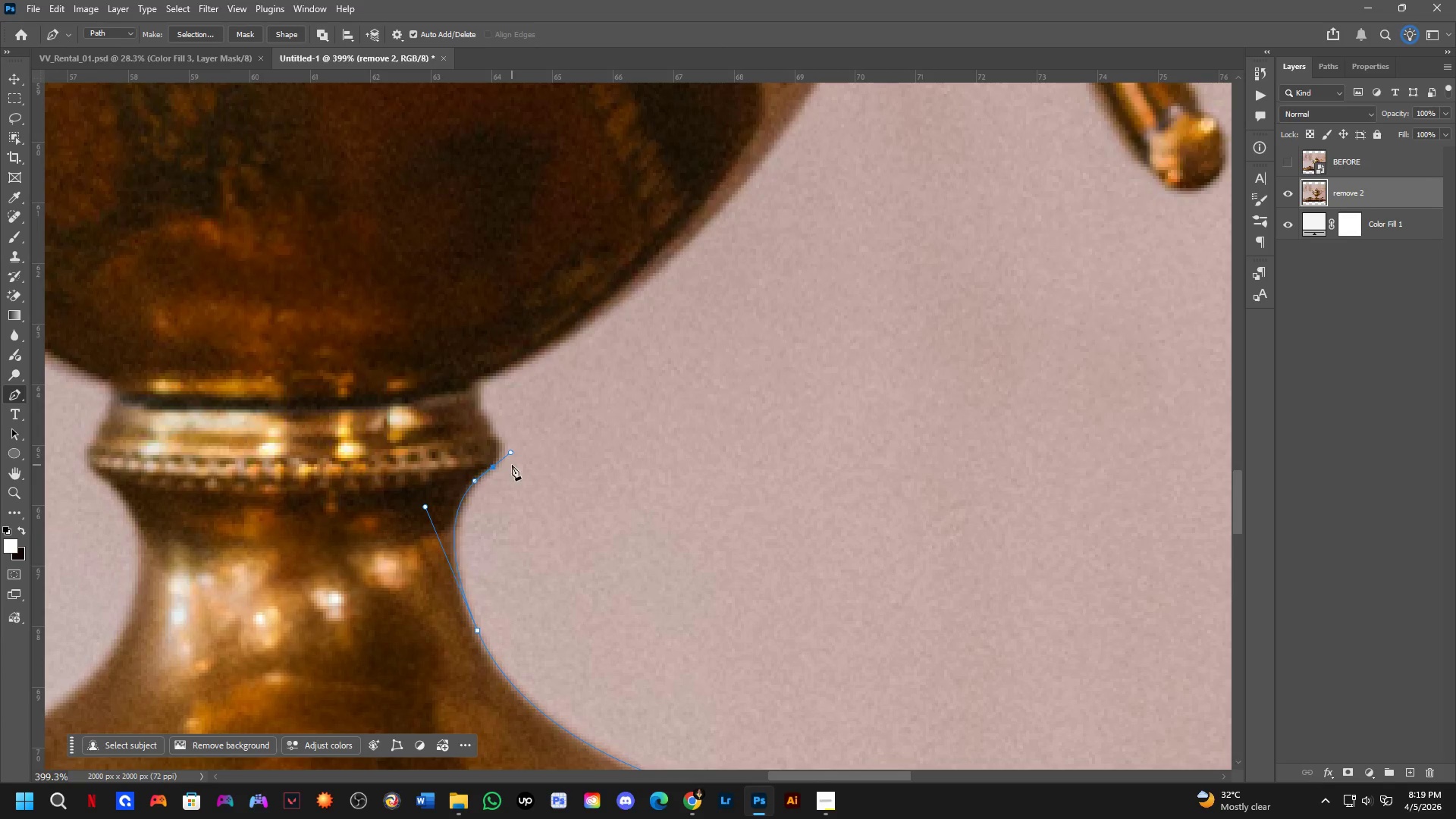 
key(Control+Z)
 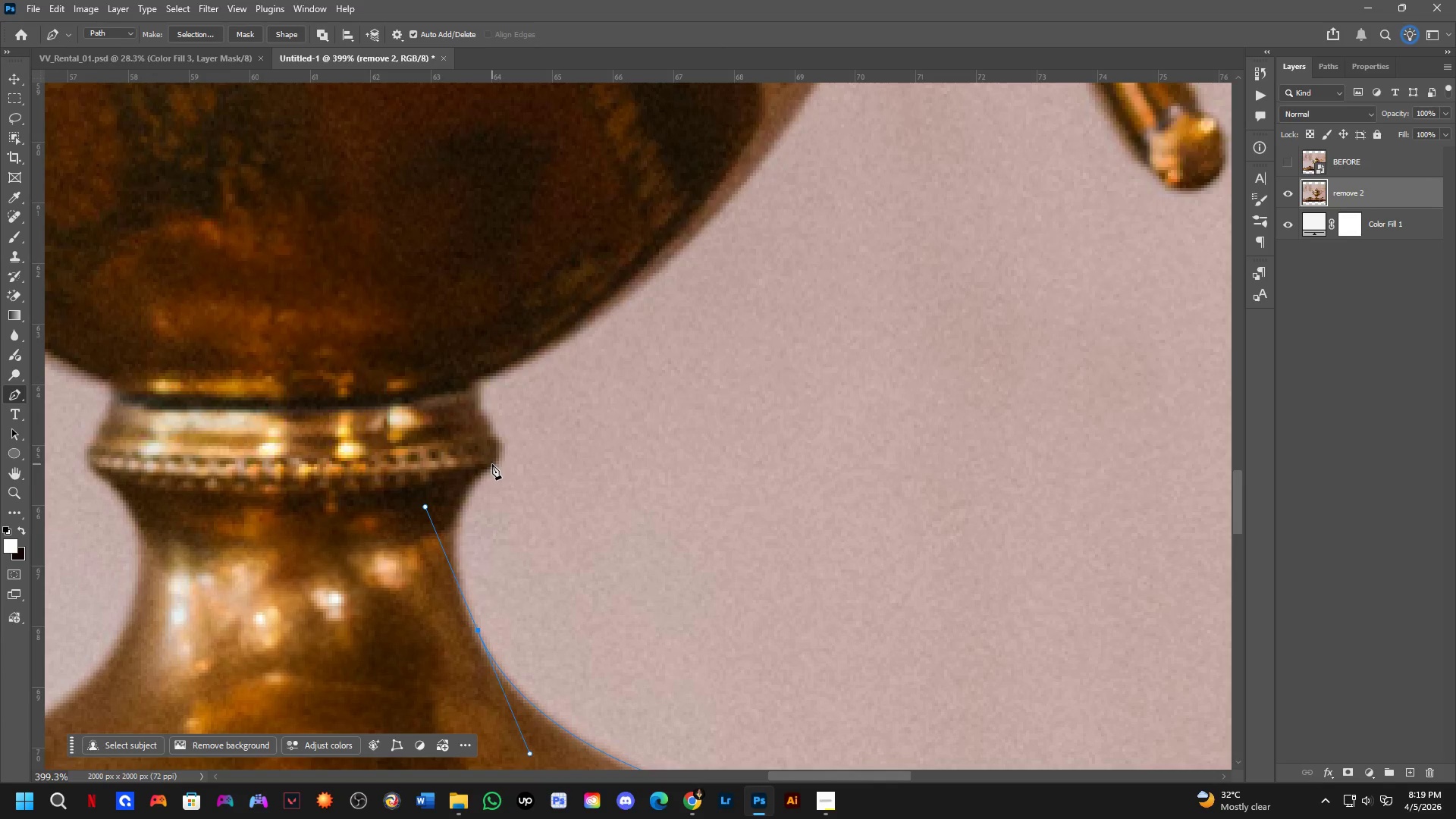 
left_click_drag(start_coordinate=[492, 464], to_coordinate=[501, 460])
 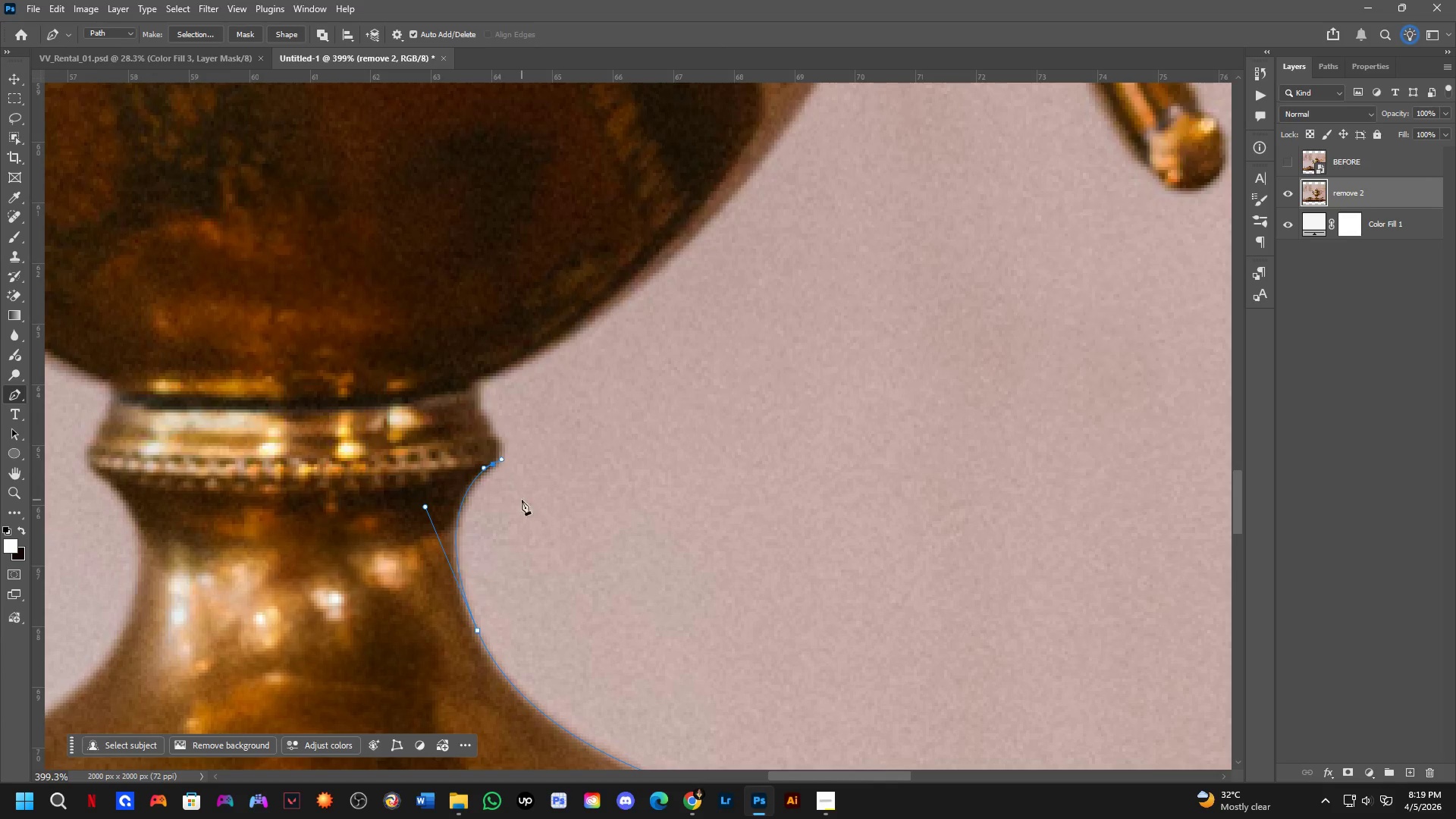 
hold_key(key=Space, duration=0.34)
 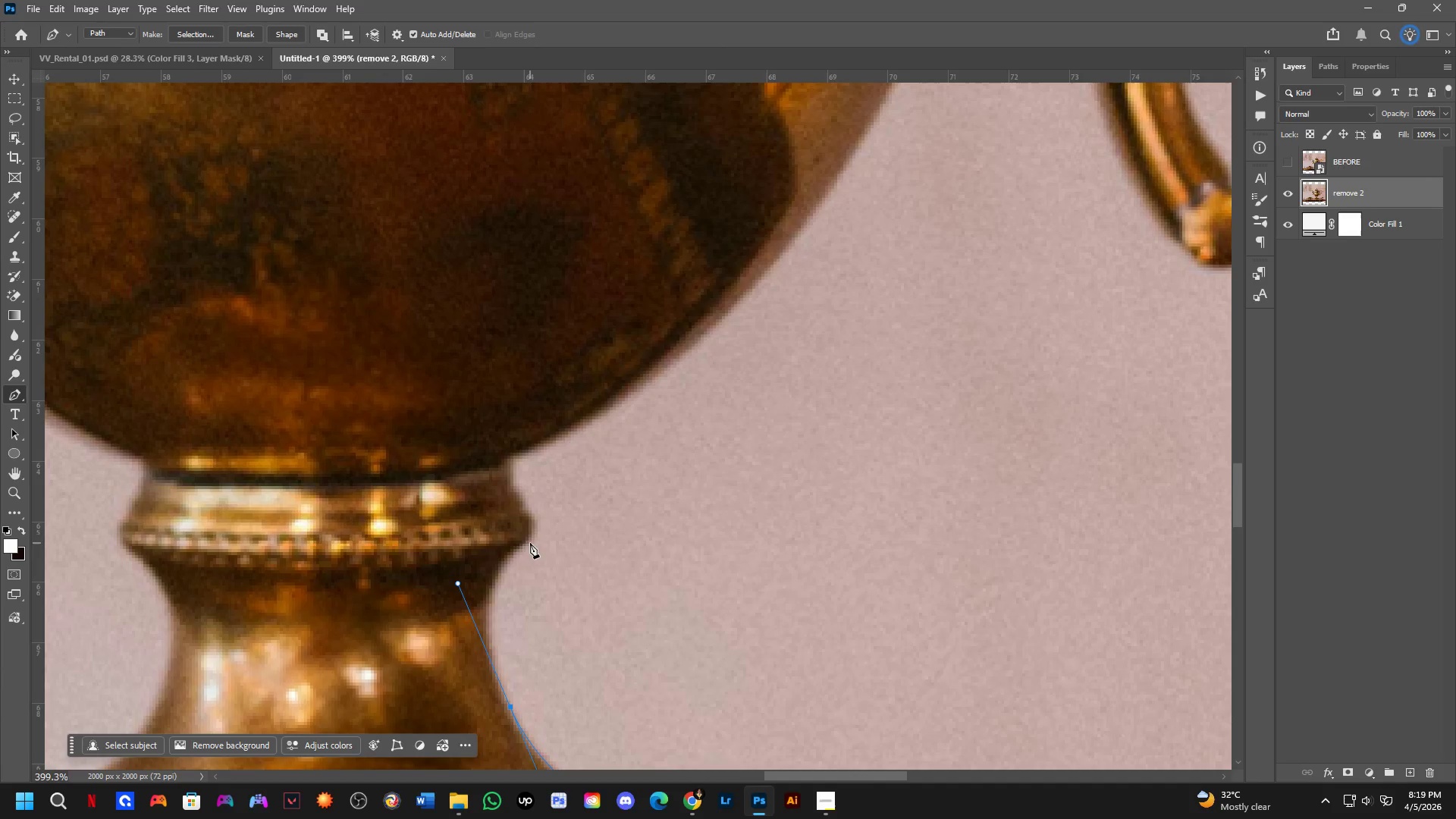 
left_click_drag(start_coordinate=[522, 504], to_coordinate=[554, 581])
 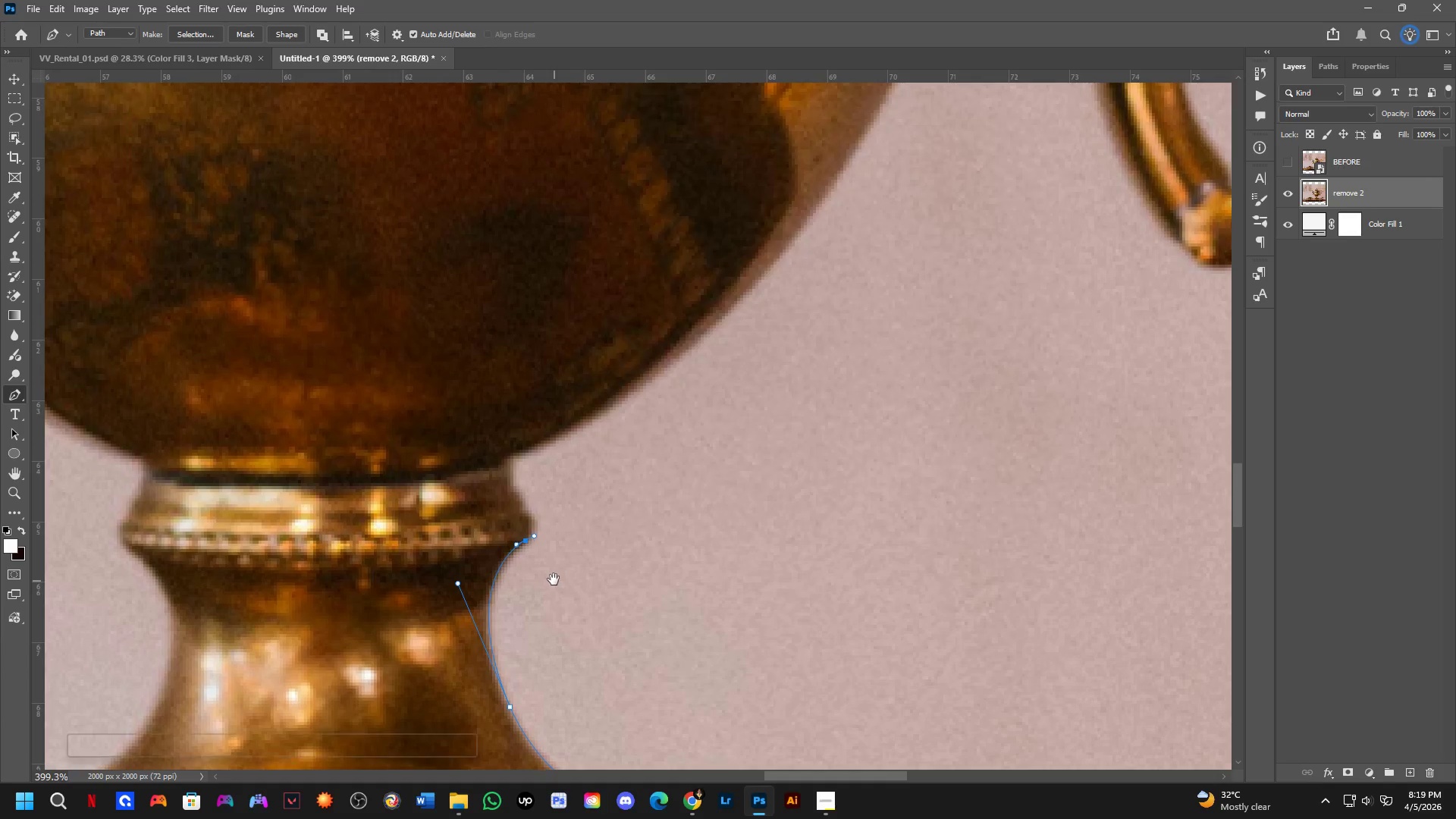 
key(Control+ControlLeft)
 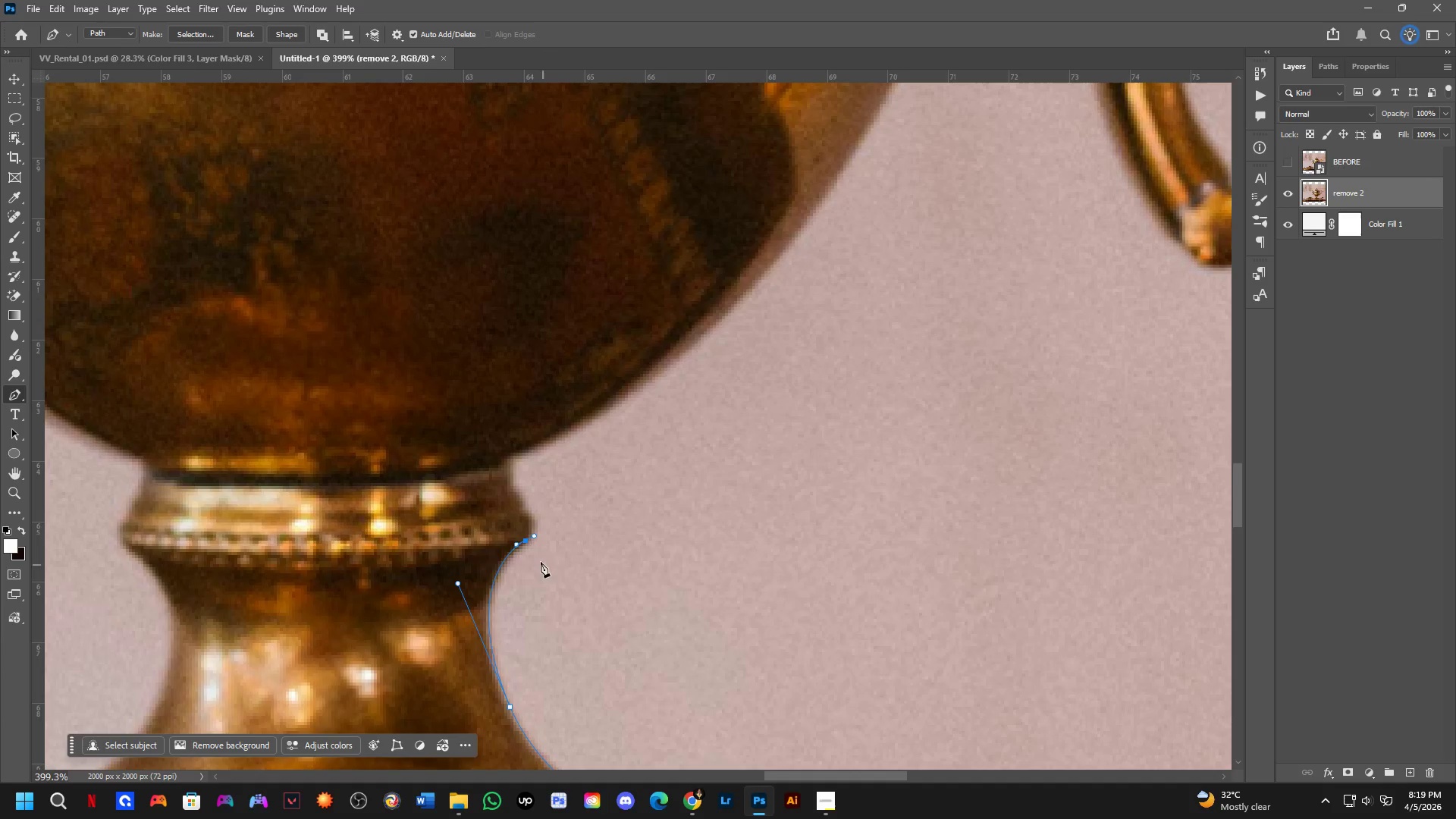 
key(Control+Z)
 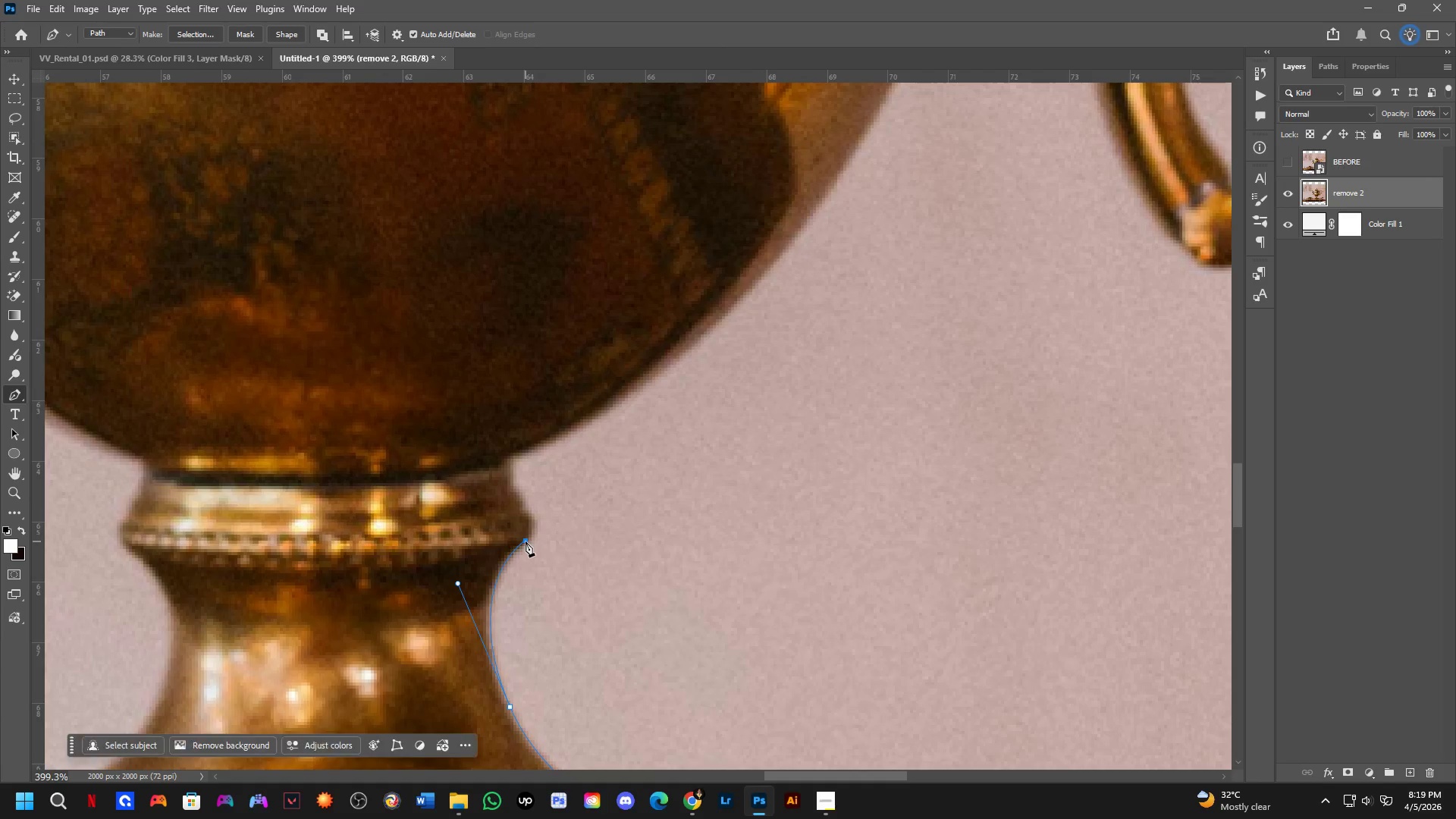 
left_click([526, 541])
 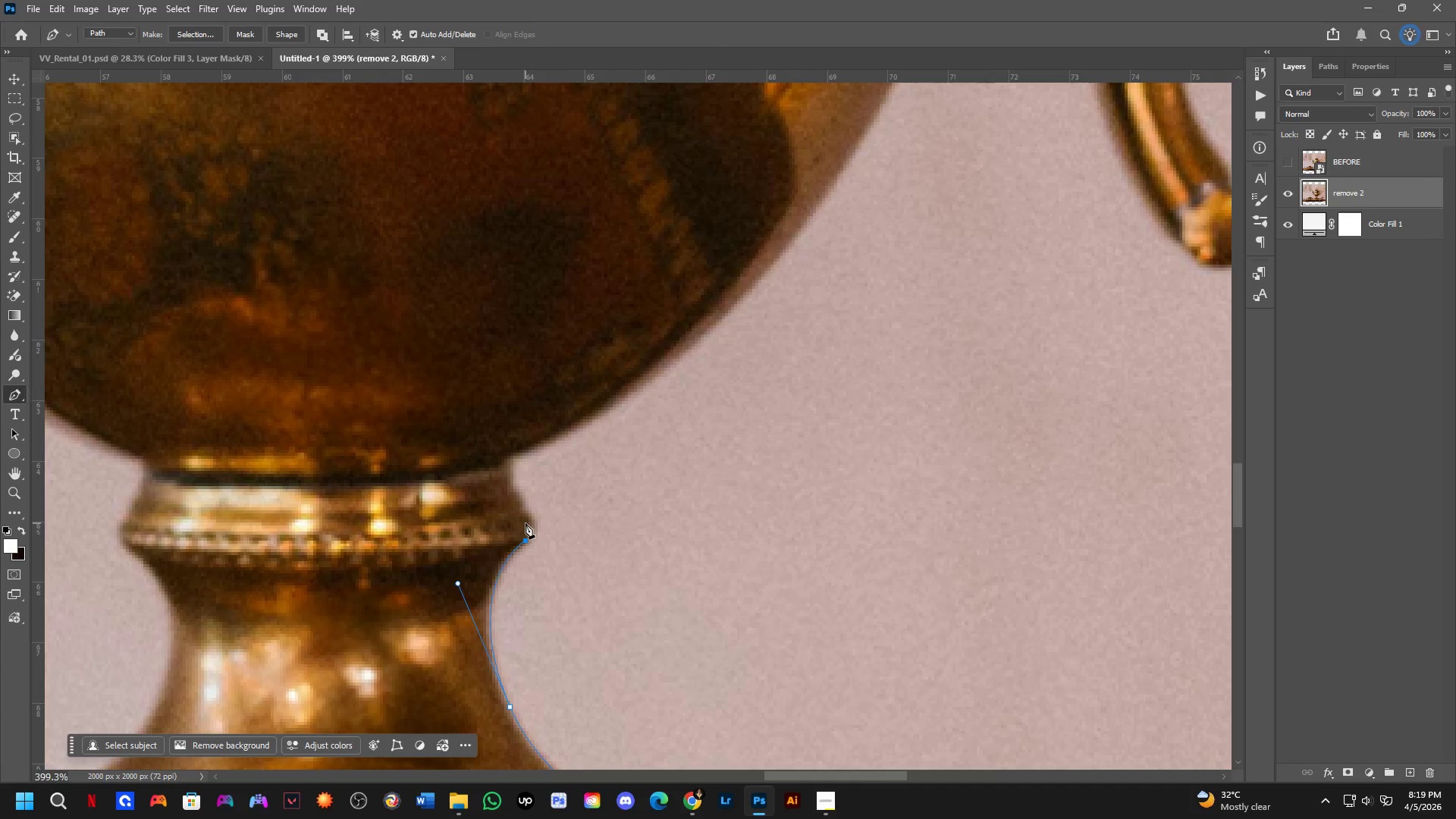 
key(Control+ControlLeft)
 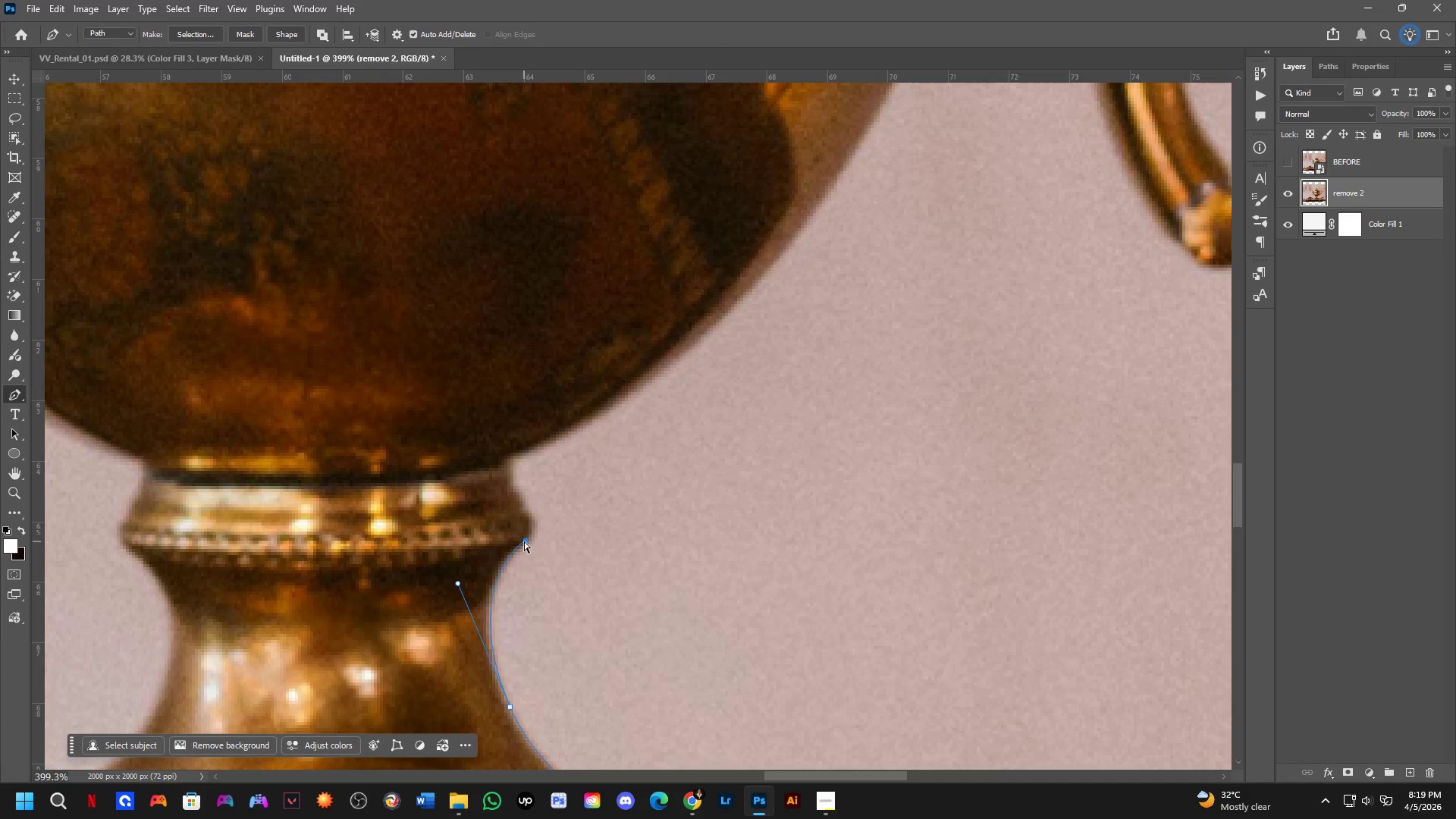 
key(Control+Z)
 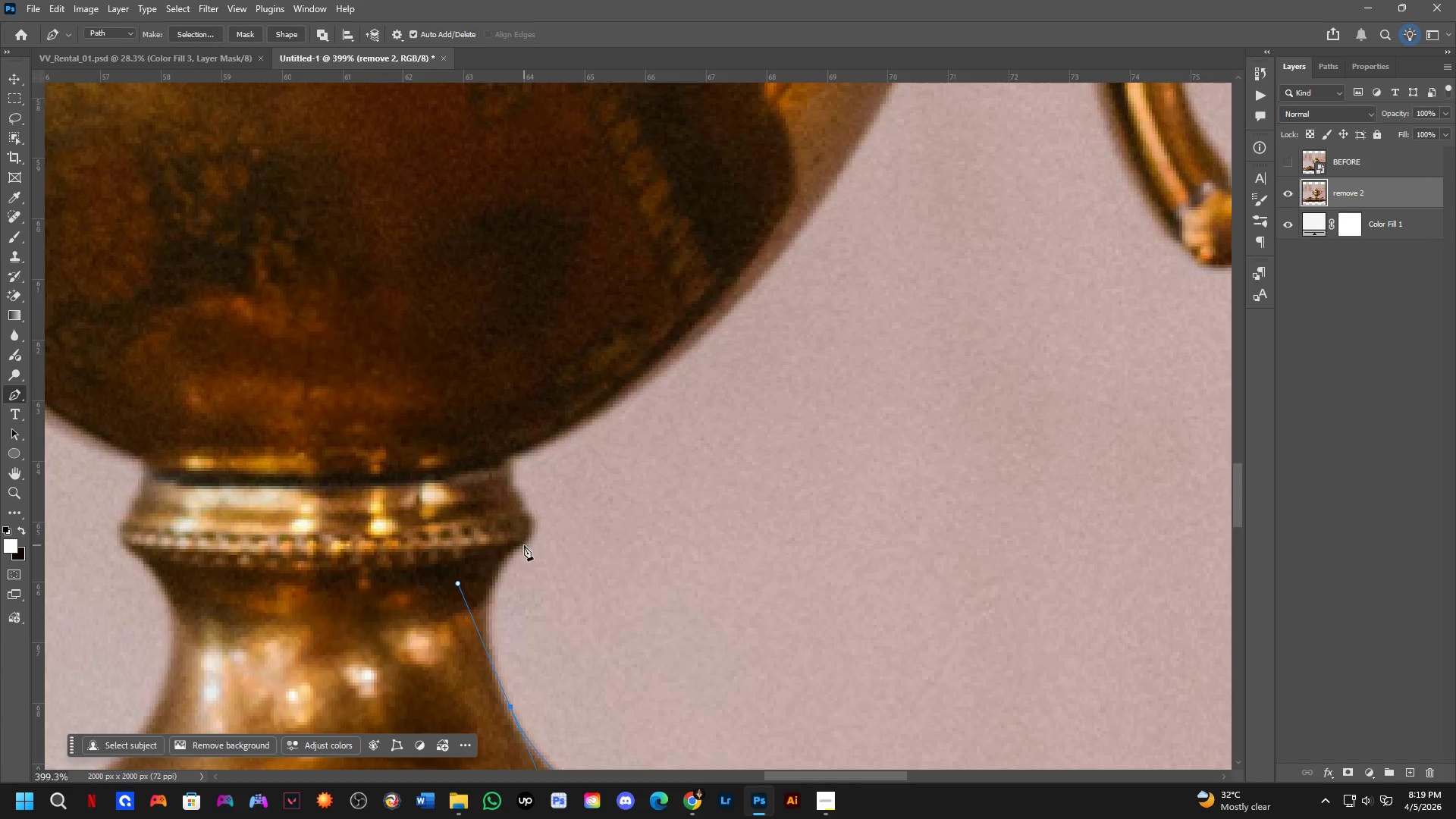 
left_click_drag(start_coordinate=[523, 547], to_coordinate=[535, 535])
 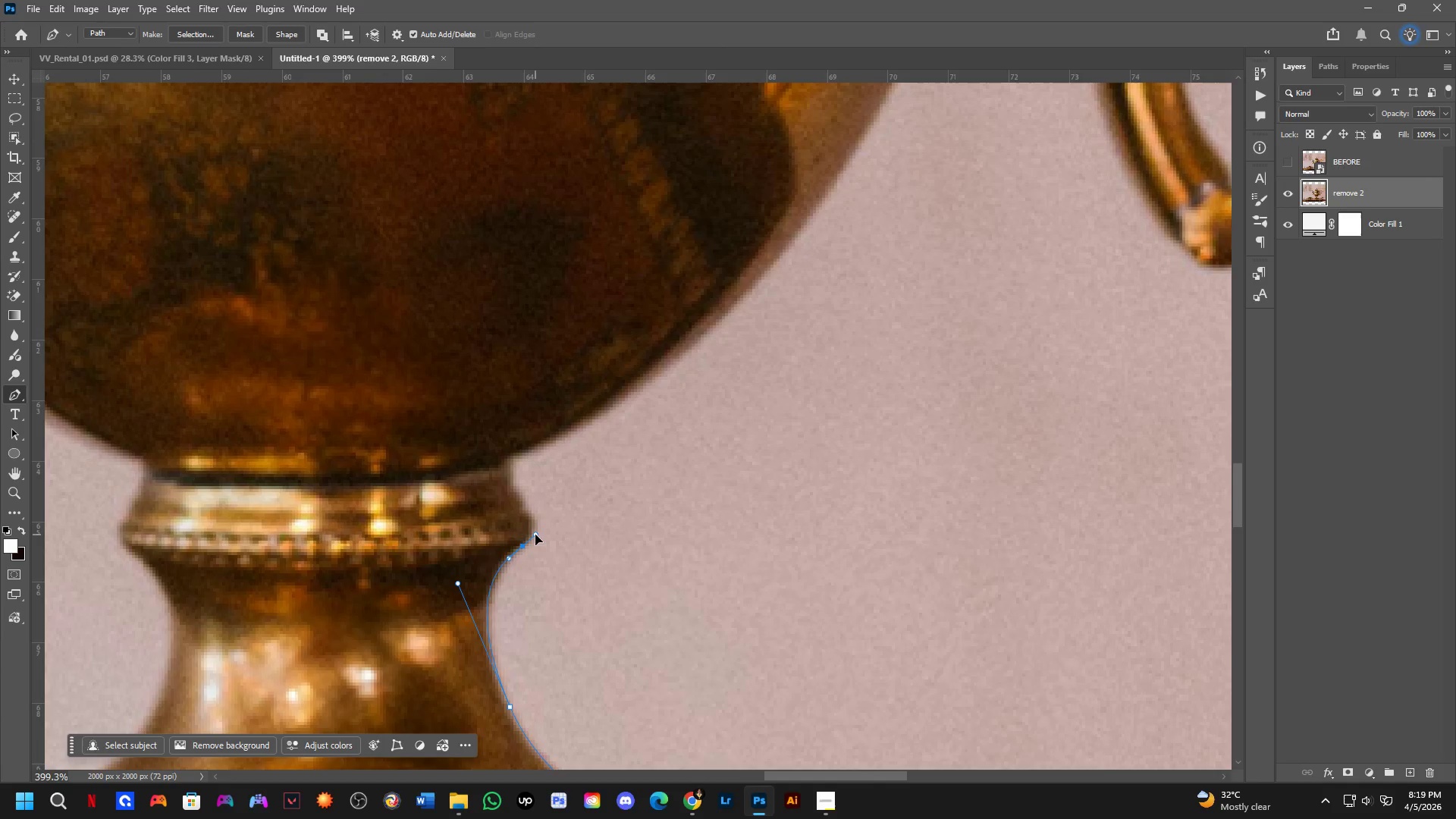 
key(Control+ControlLeft)
 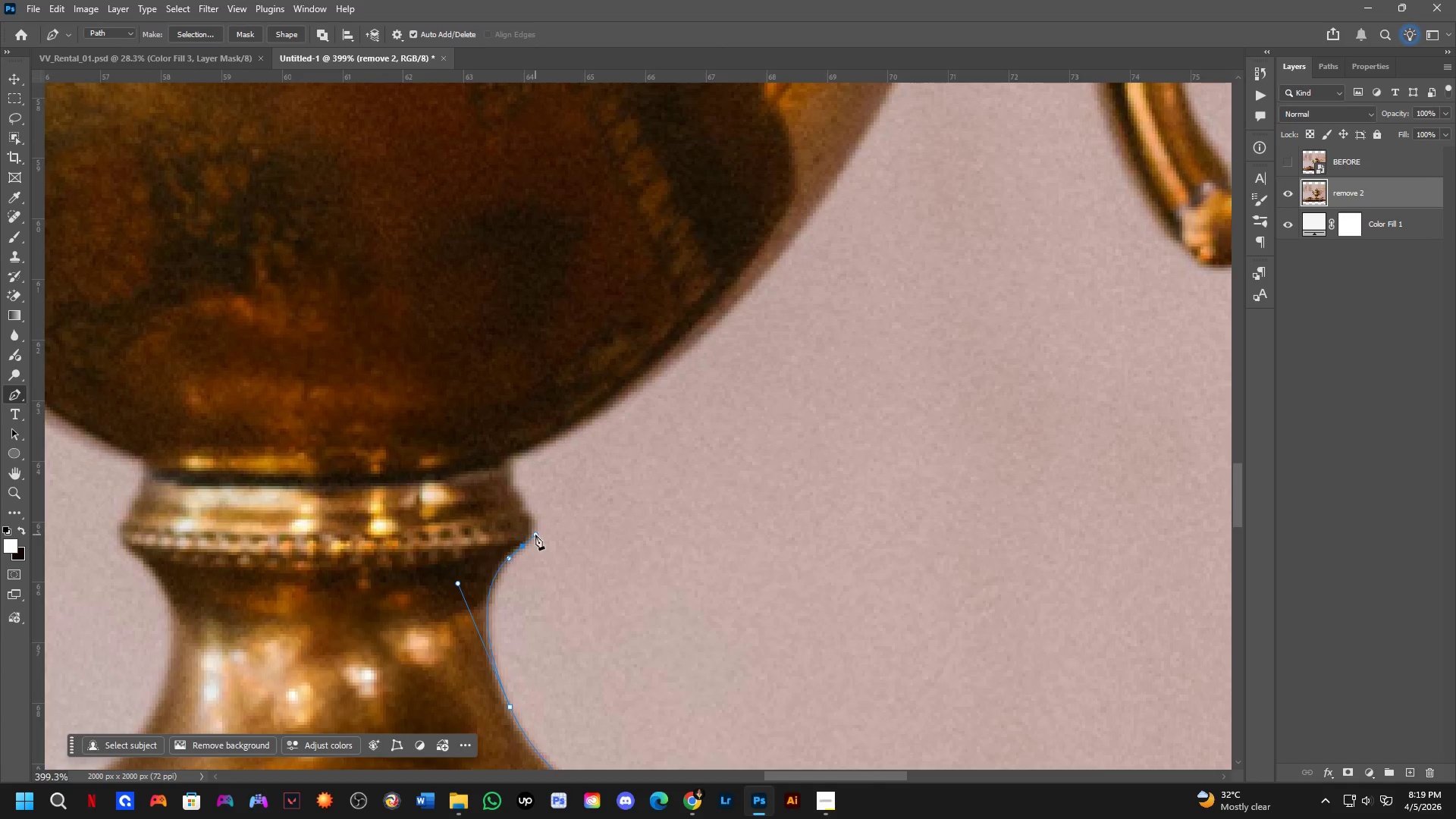 
key(Control+Z)
 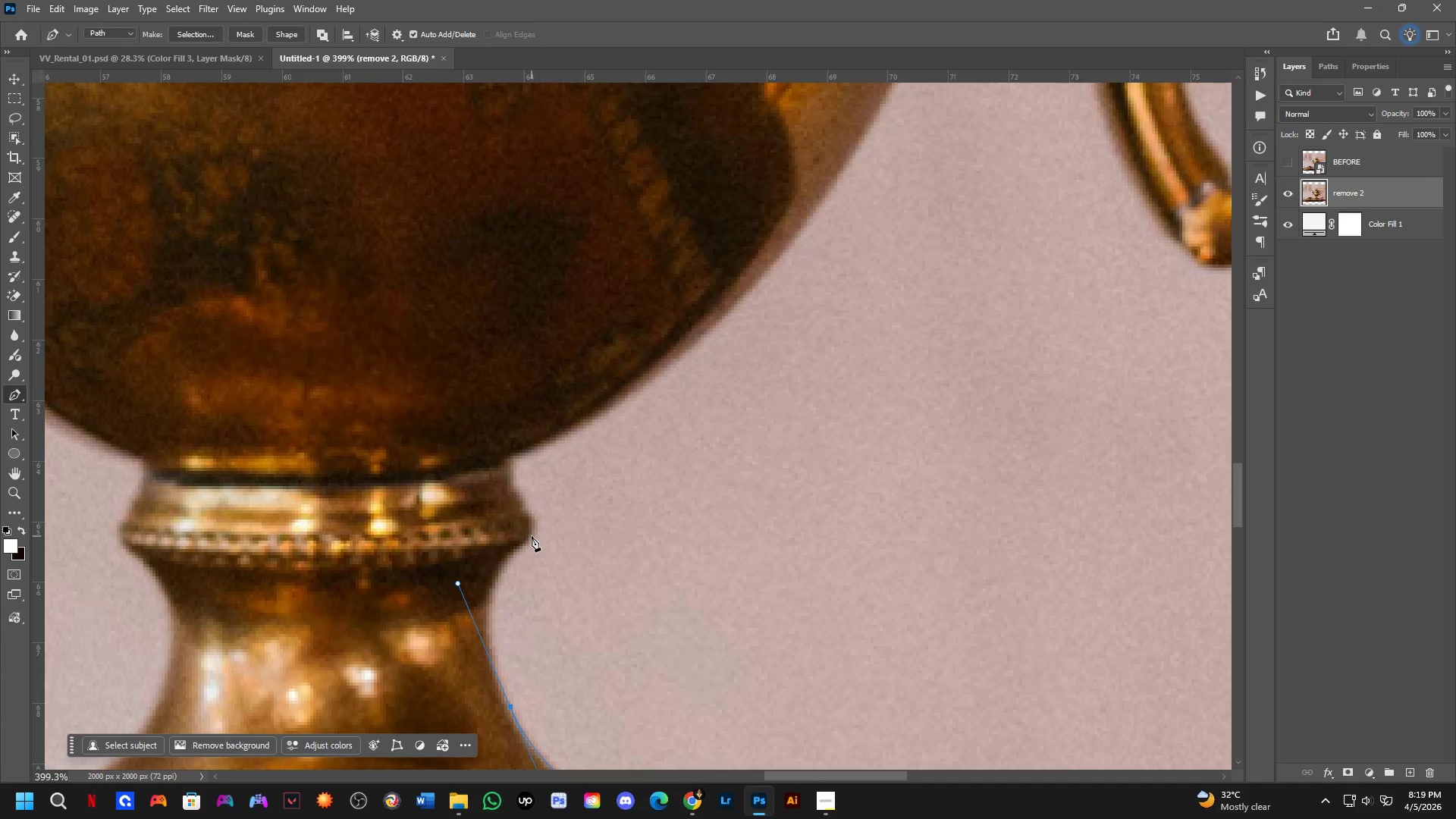 
left_click_drag(start_coordinate=[532, 536], to_coordinate=[542, 534])
 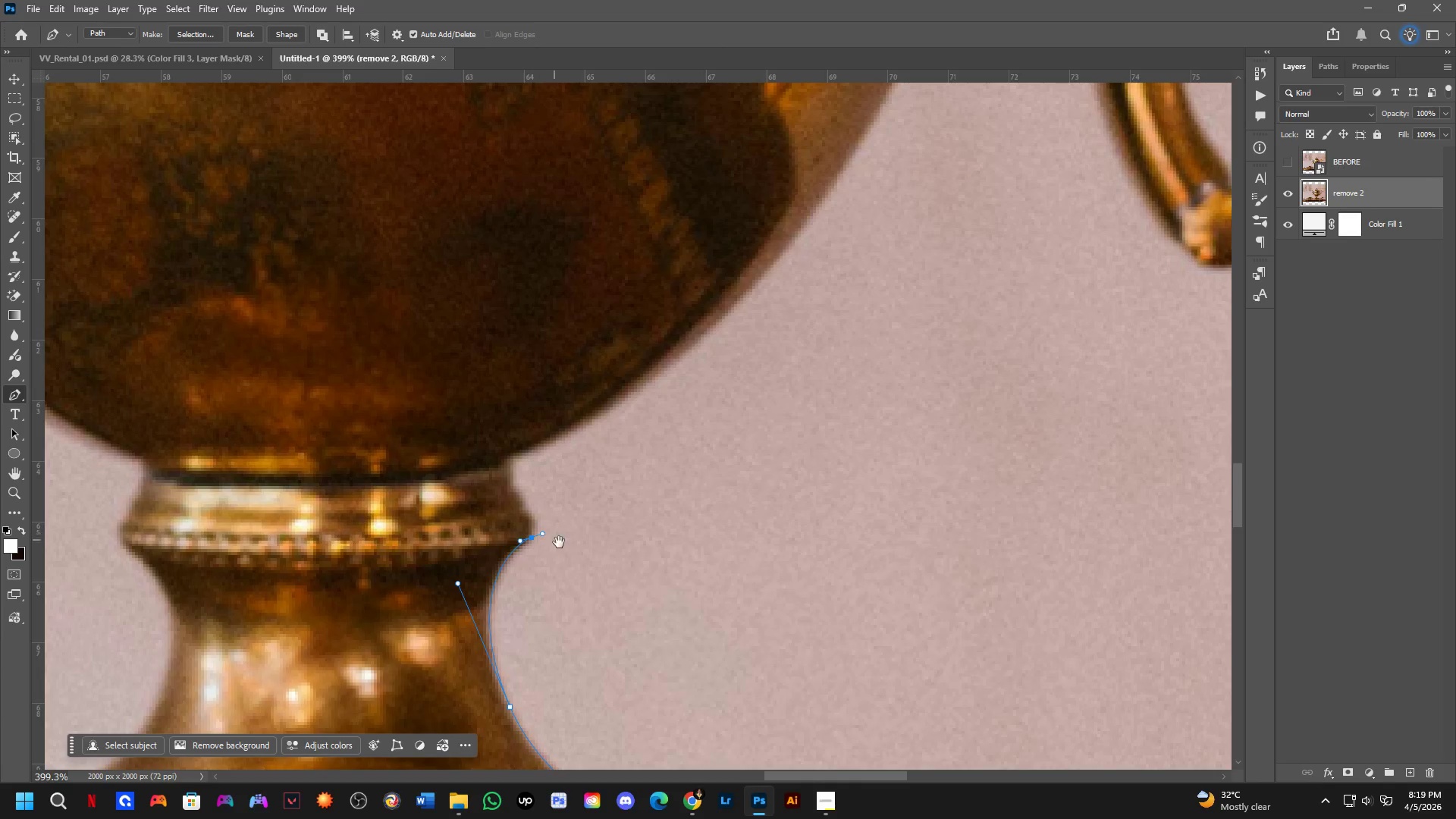 
hold_key(key=Space, duration=0.58)
 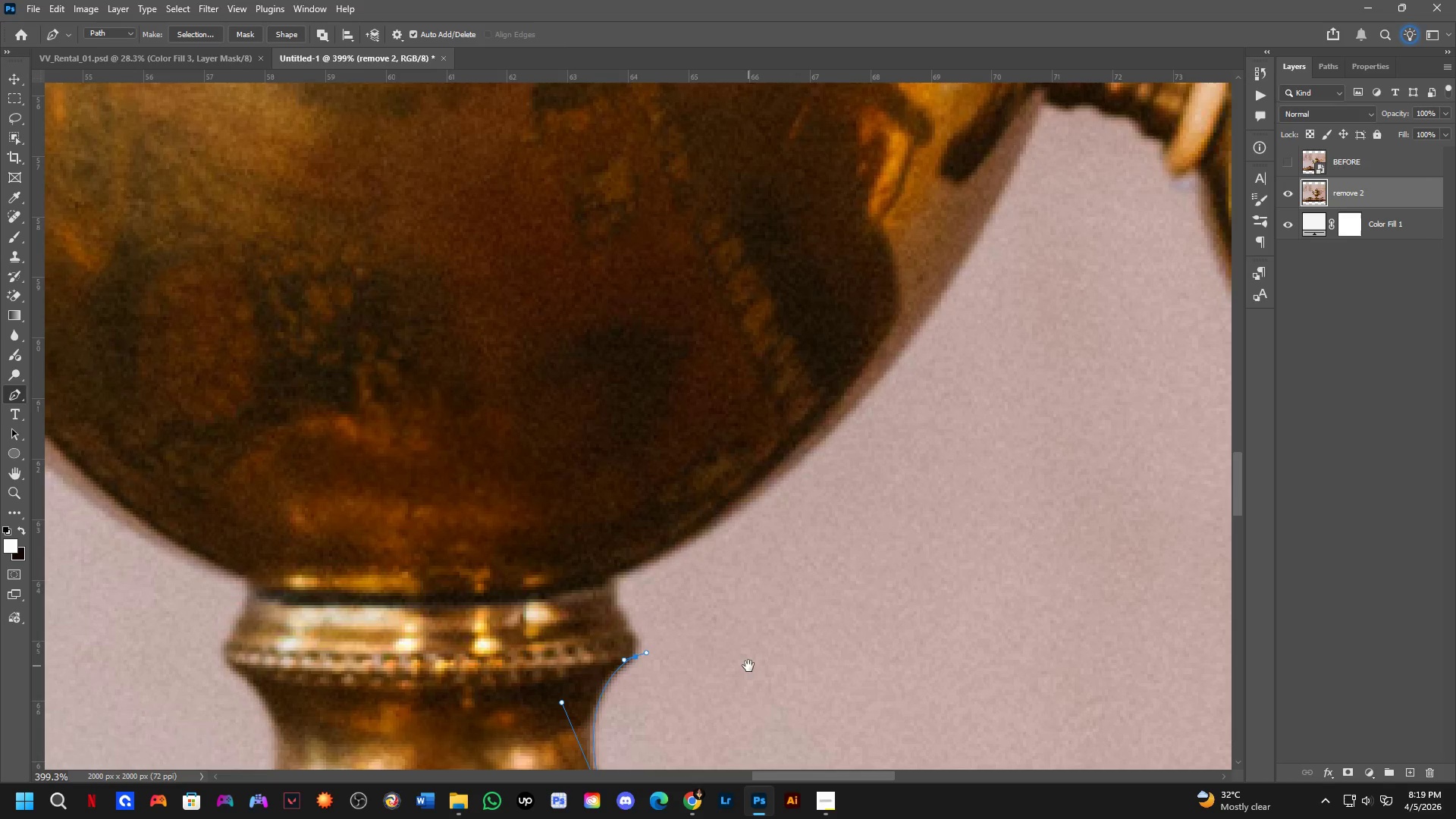 
left_click_drag(start_coordinate=[585, 555], to_coordinate=[641, 639])
 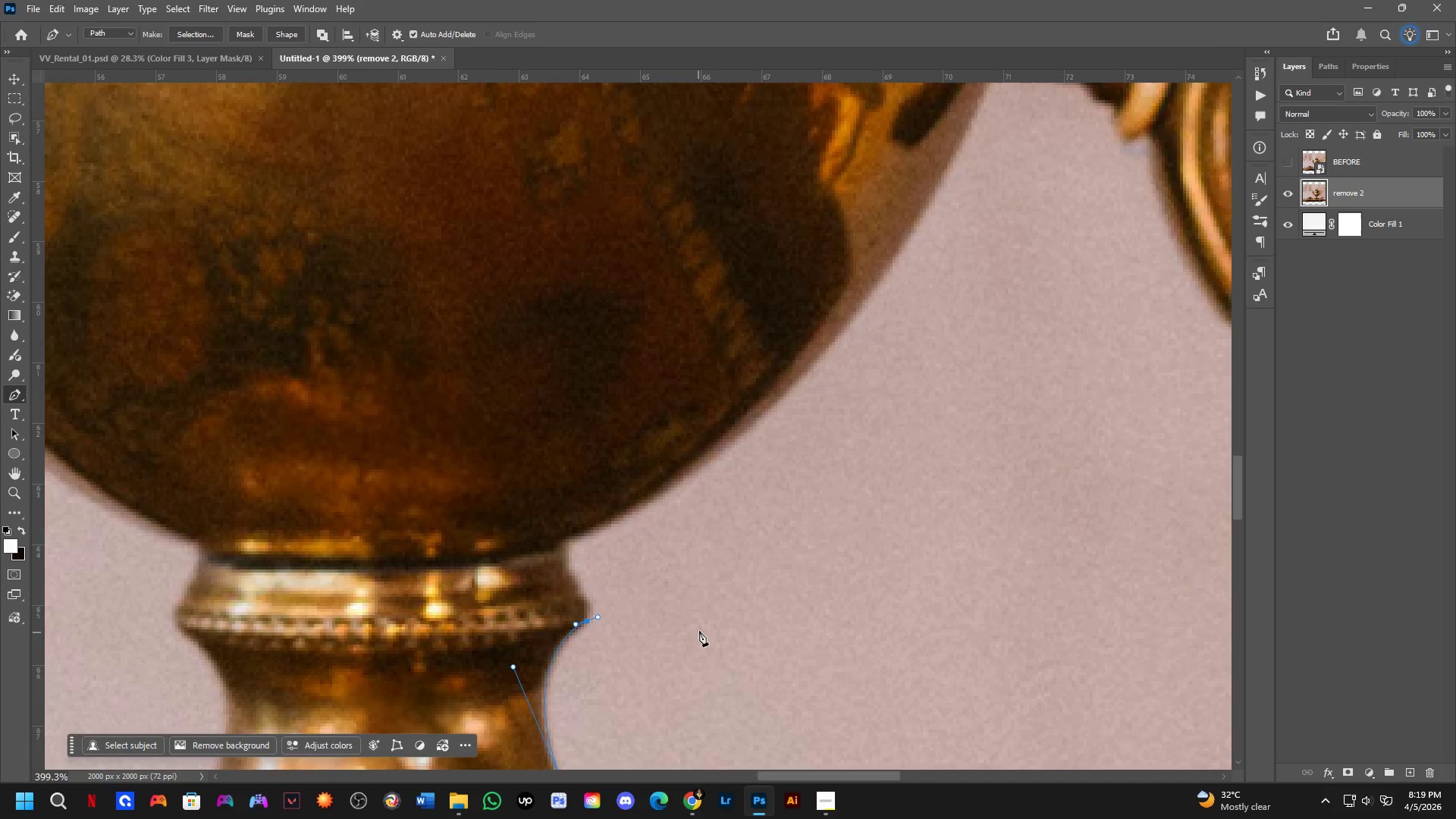 
hold_key(key=Space, duration=0.39)
 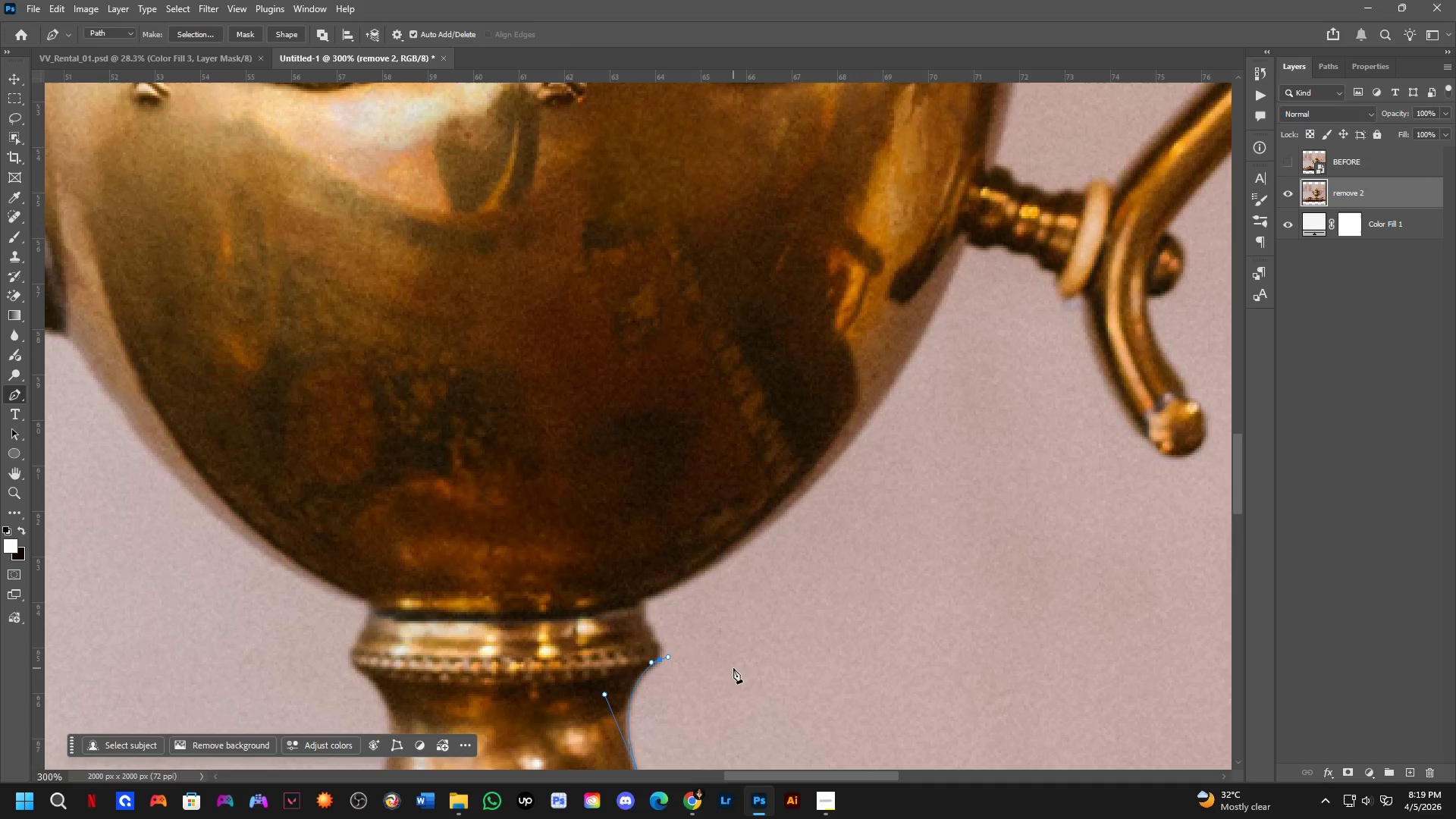 
left_click_drag(start_coordinate=[700, 630], to_coordinate=[748, 666])
 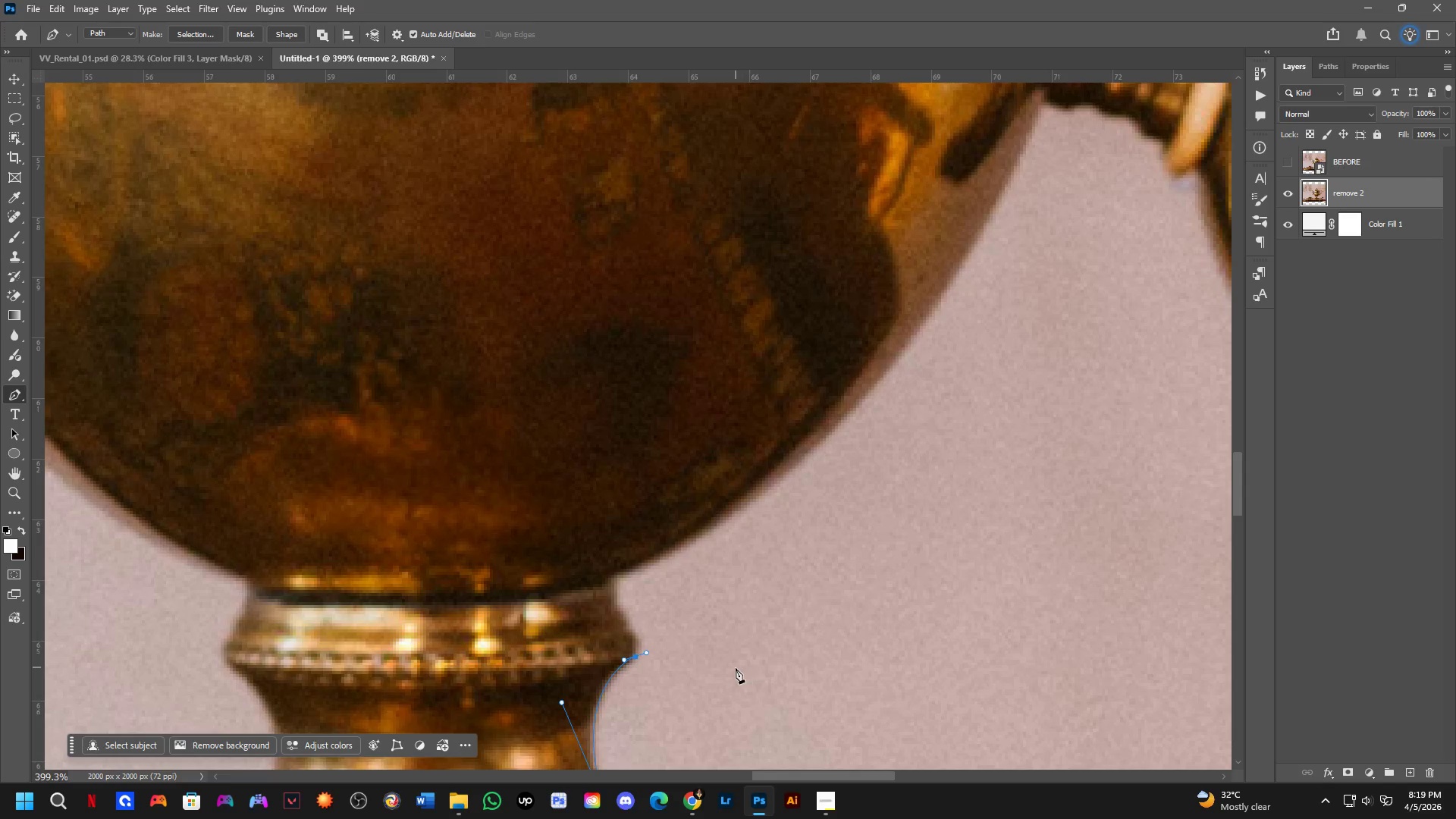 
scroll: coordinate [734, 668], scroll_direction: down, amount: 3.0
 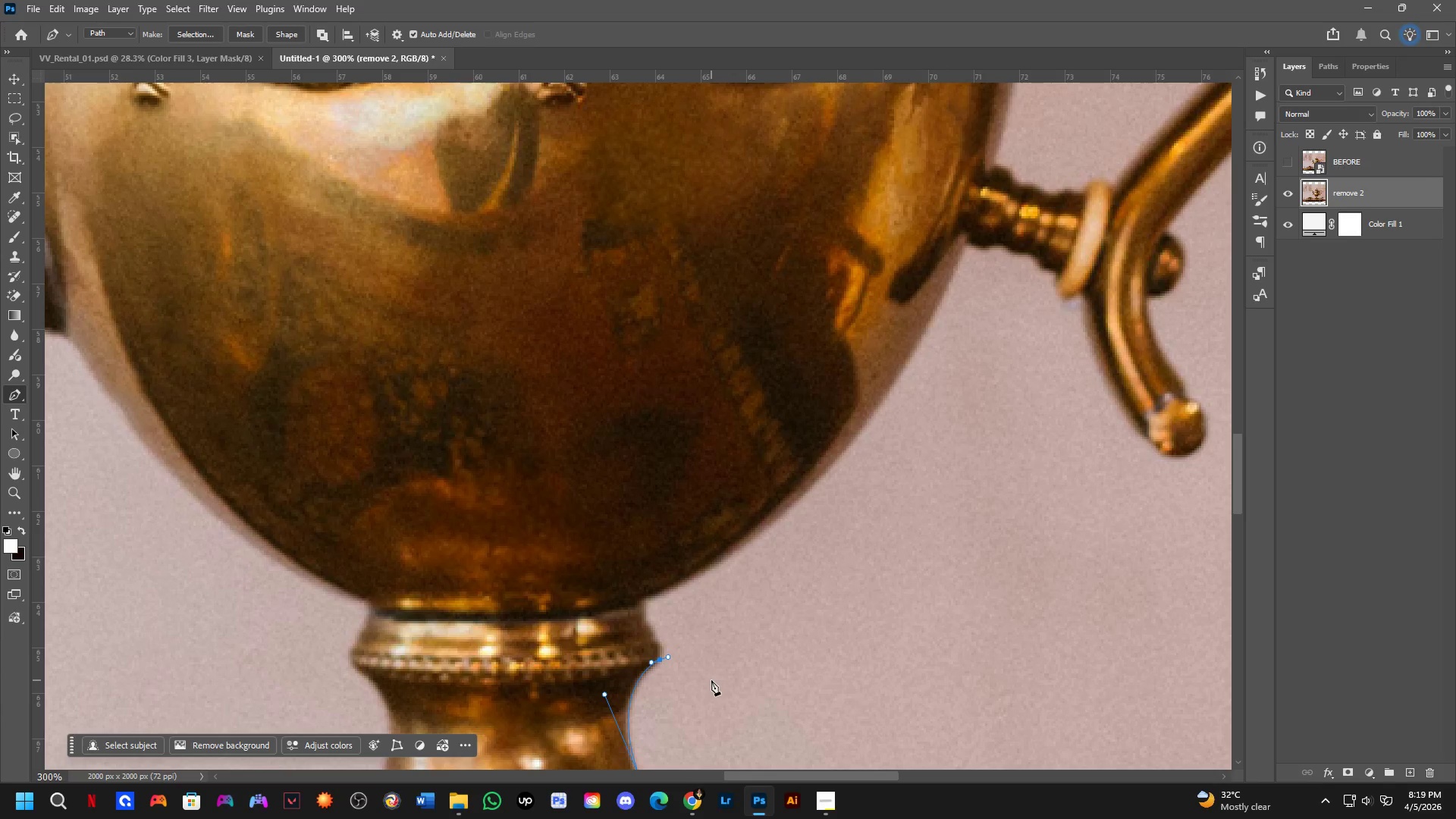 
wait(13.66)
 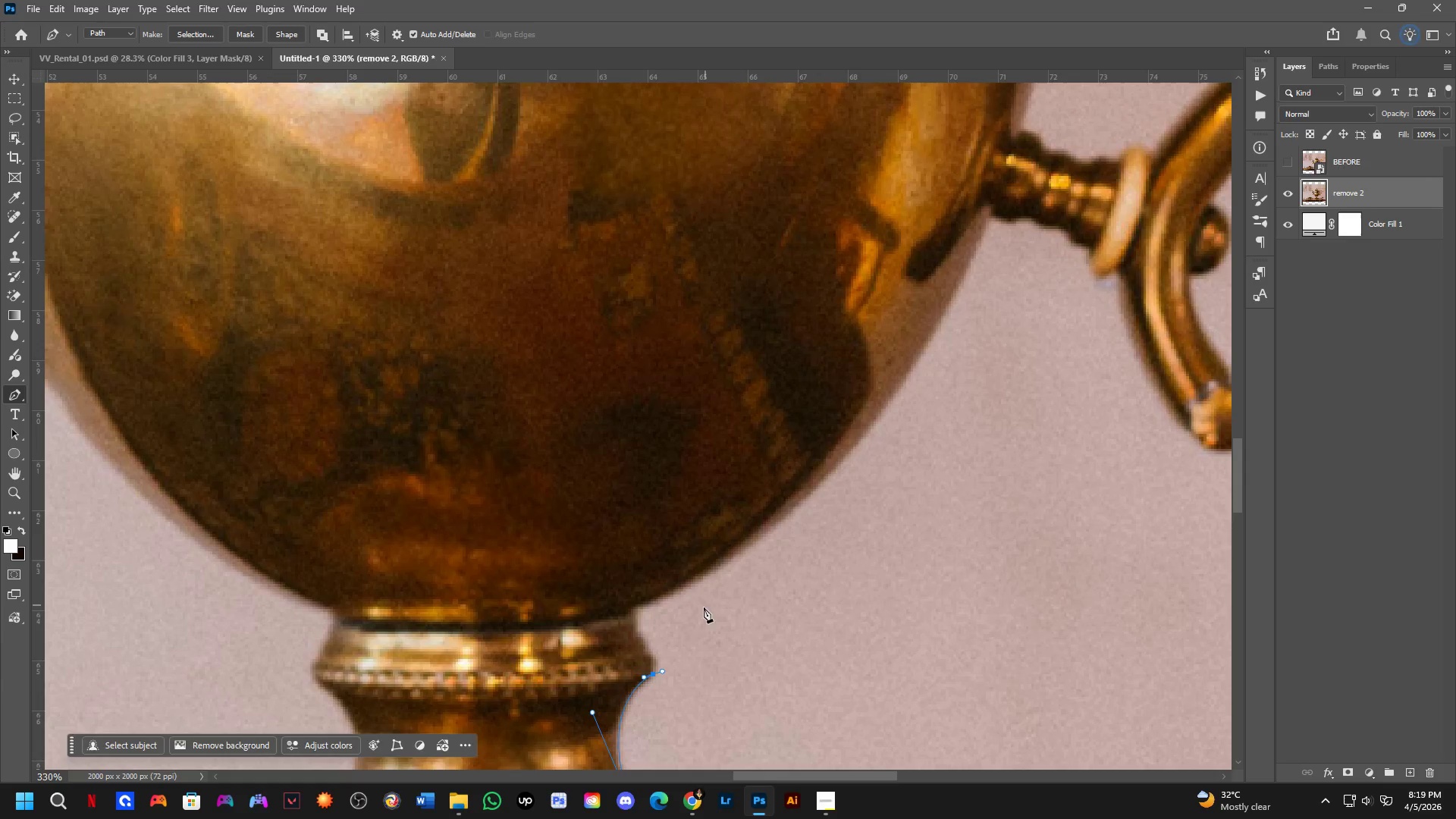 
hold_key(key=Space, duration=0.42)
 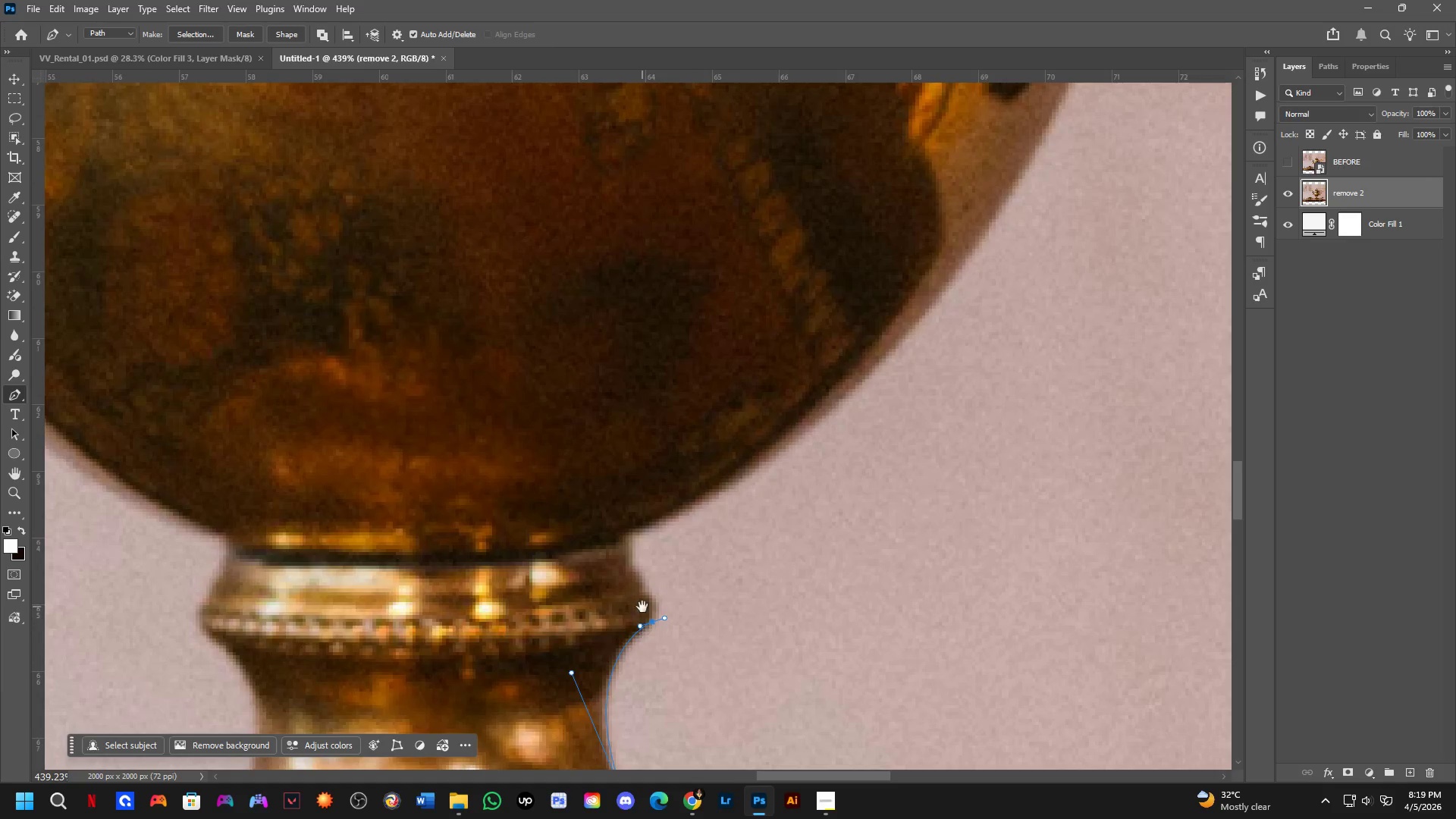 
left_click_drag(start_coordinate=[700, 610], to_coordinate=[697, 563])
 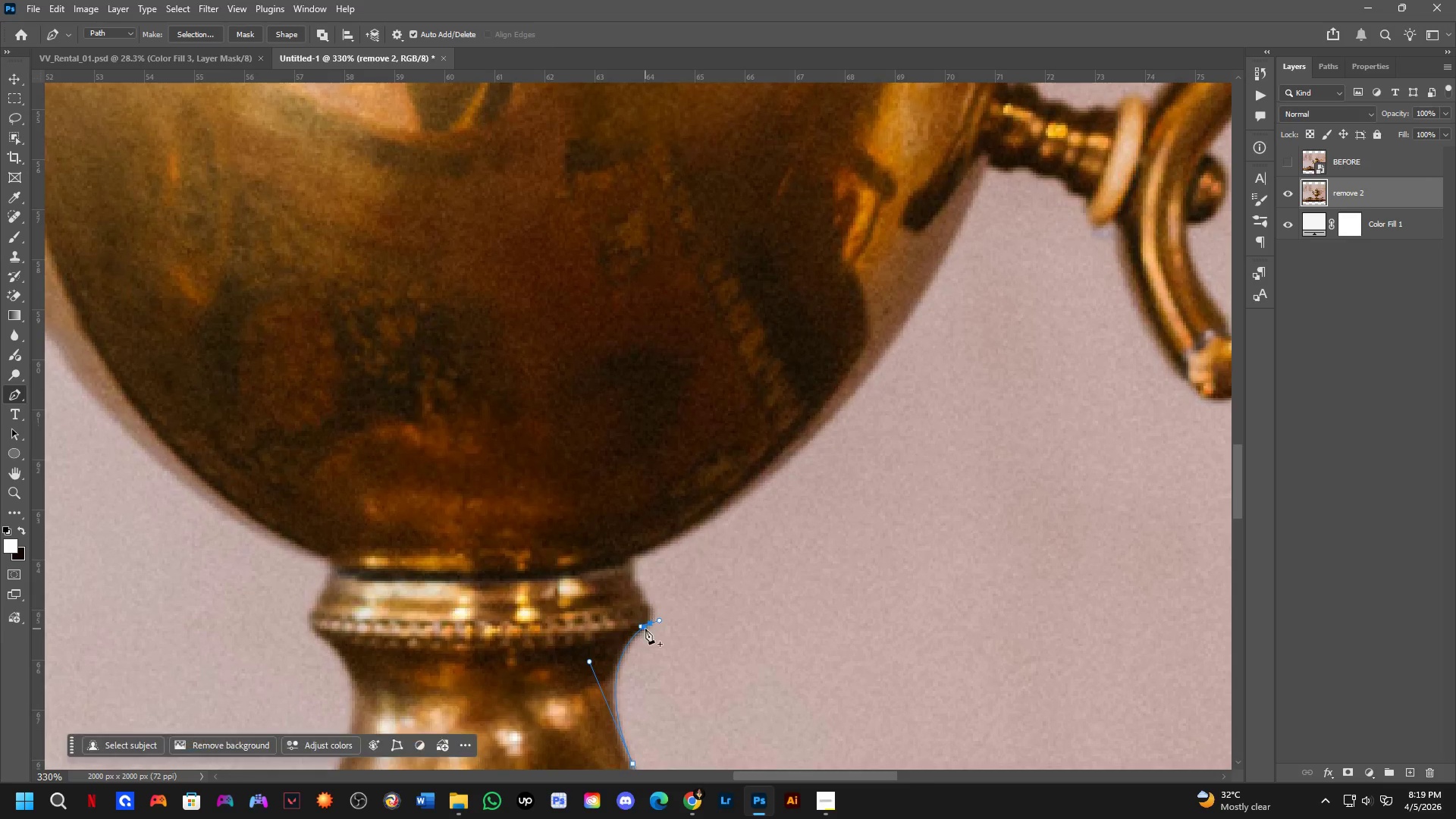 
scroll: coordinate [723, 513], scroll_direction: up, amount: 1.0
 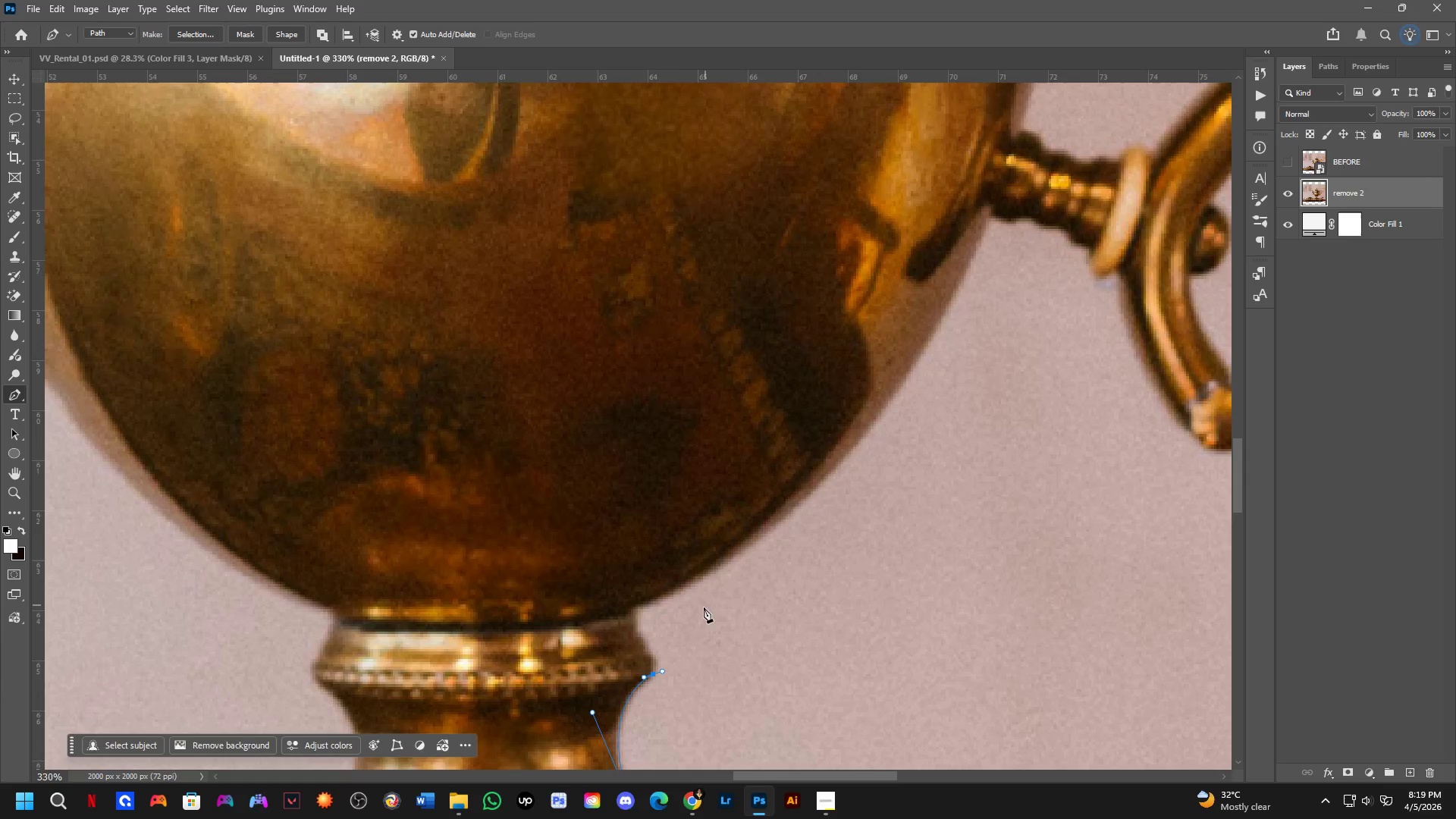 
hold_key(key=Space, duration=0.39)
 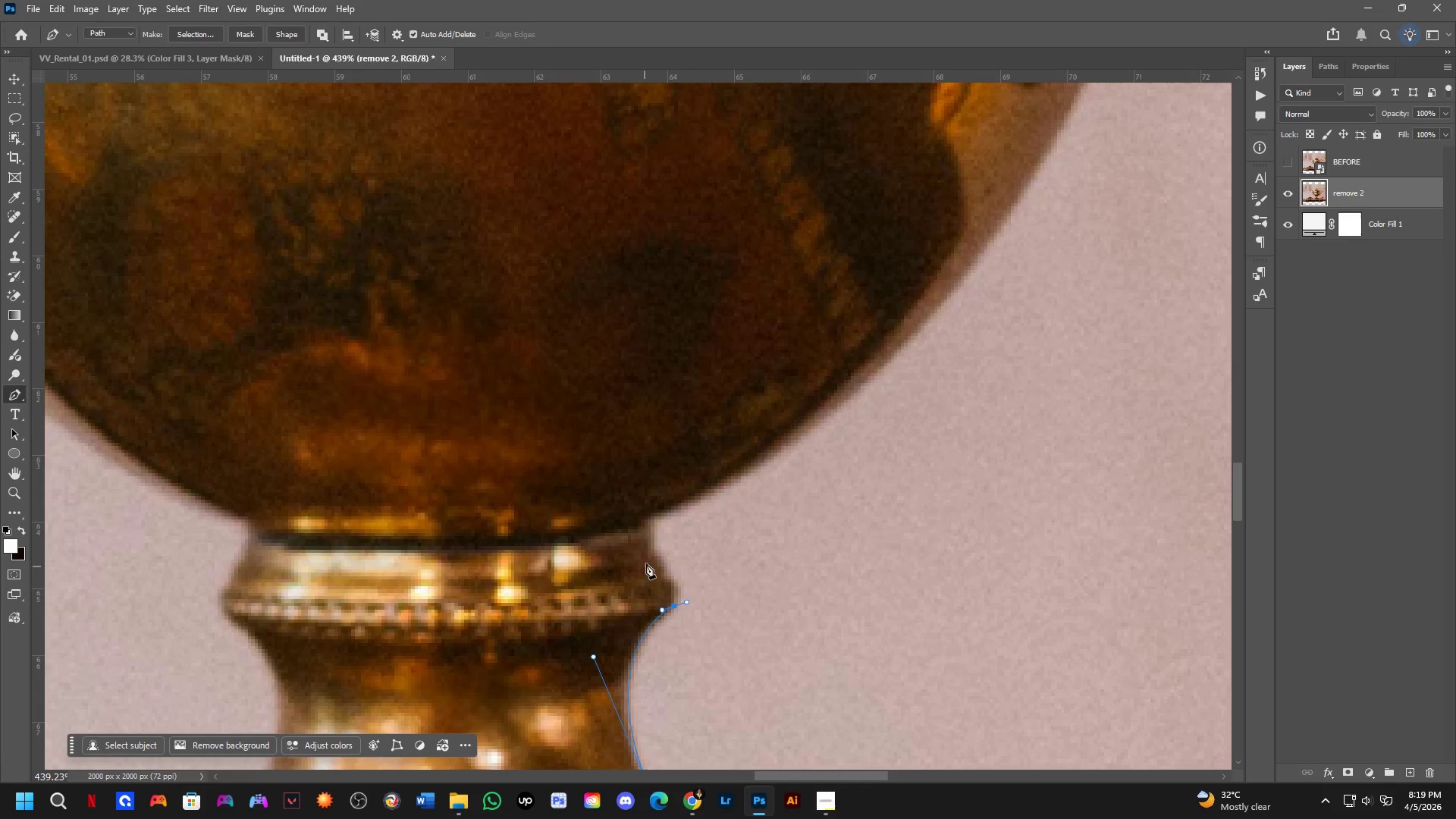 
left_click_drag(start_coordinate=[642, 605], to_coordinate=[664, 589])
 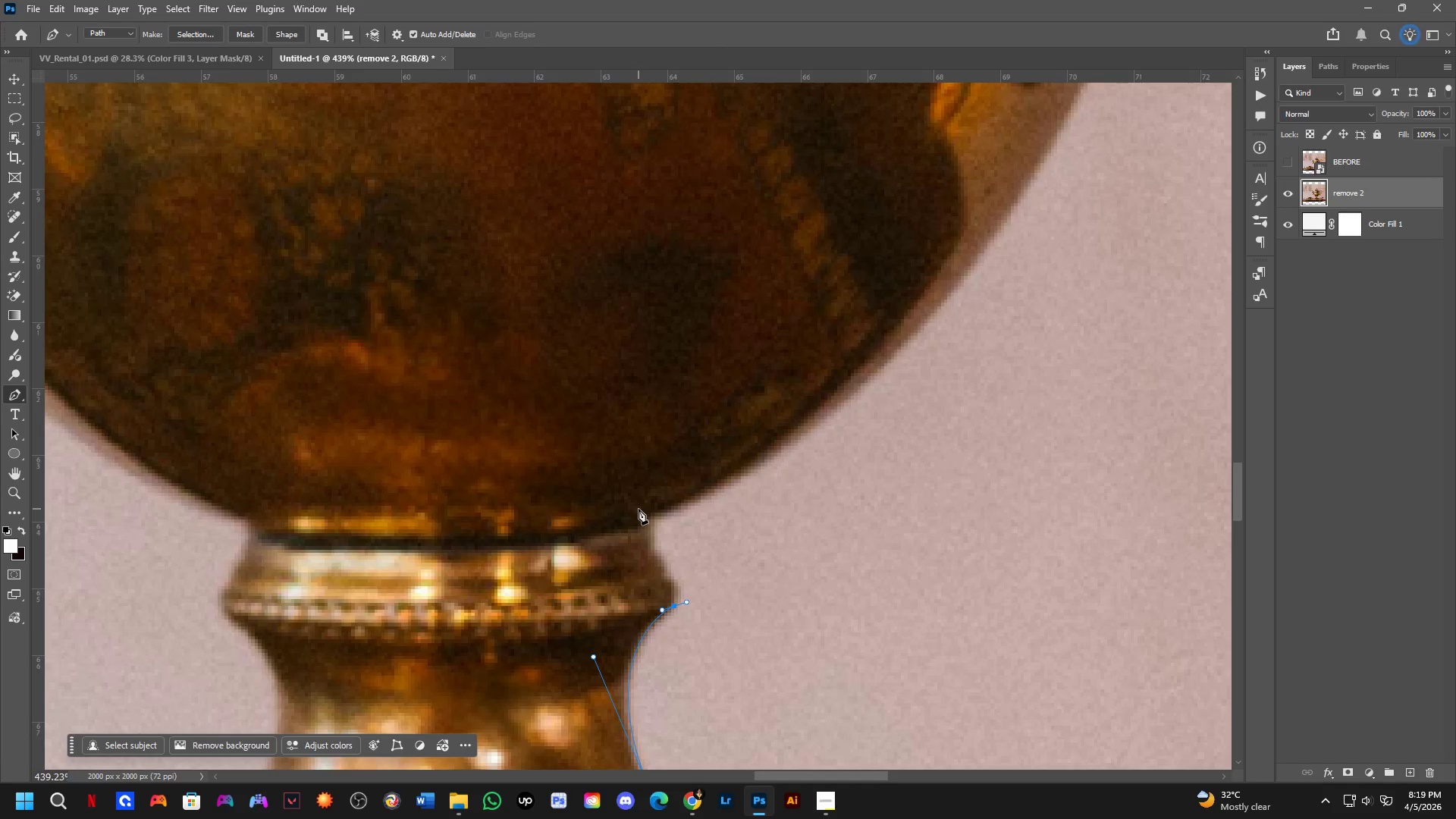 
scroll: coordinate [643, 629], scroll_direction: up, amount: 3.0
 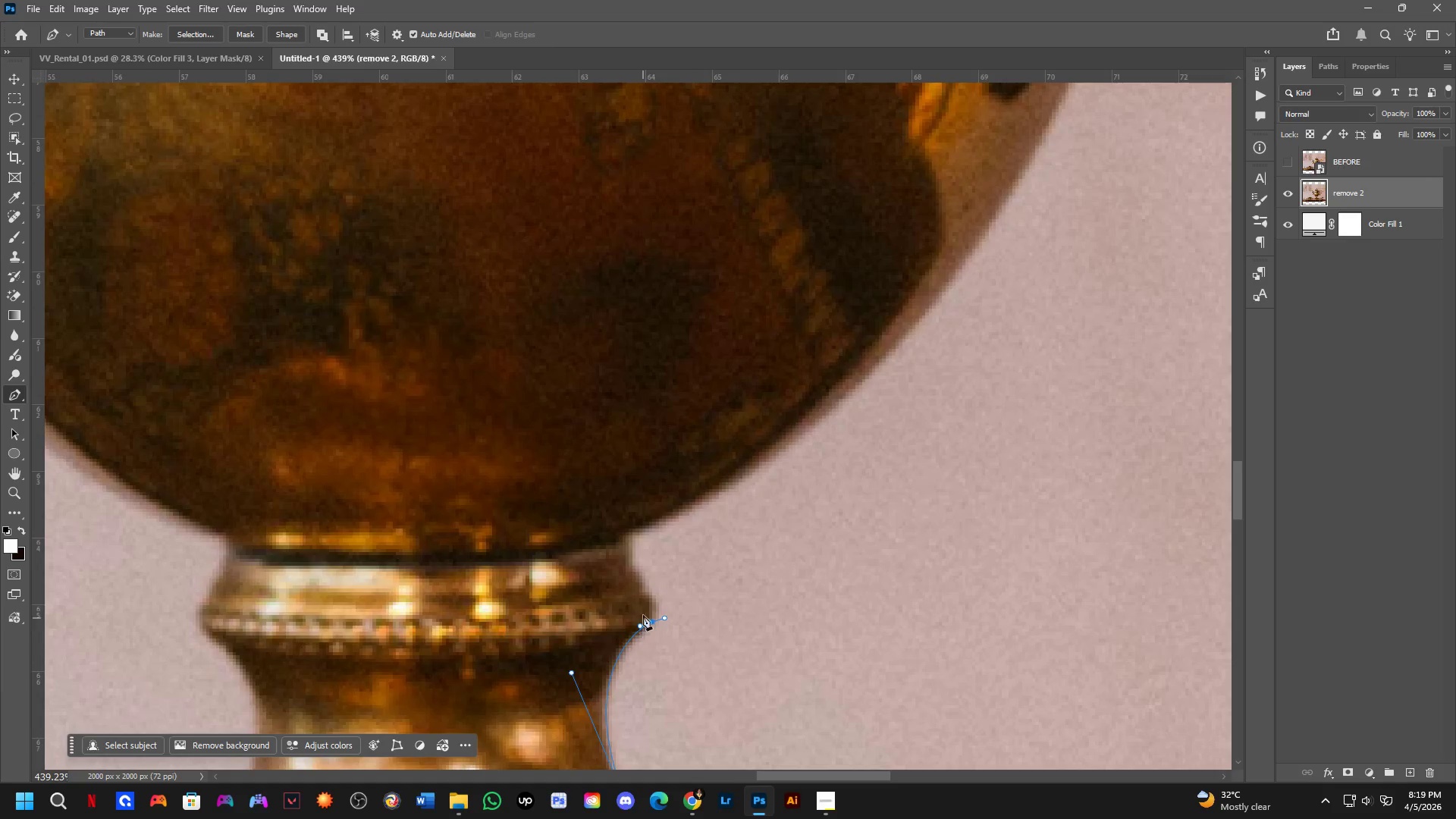 
hold_key(key=Space, duration=0.48)
 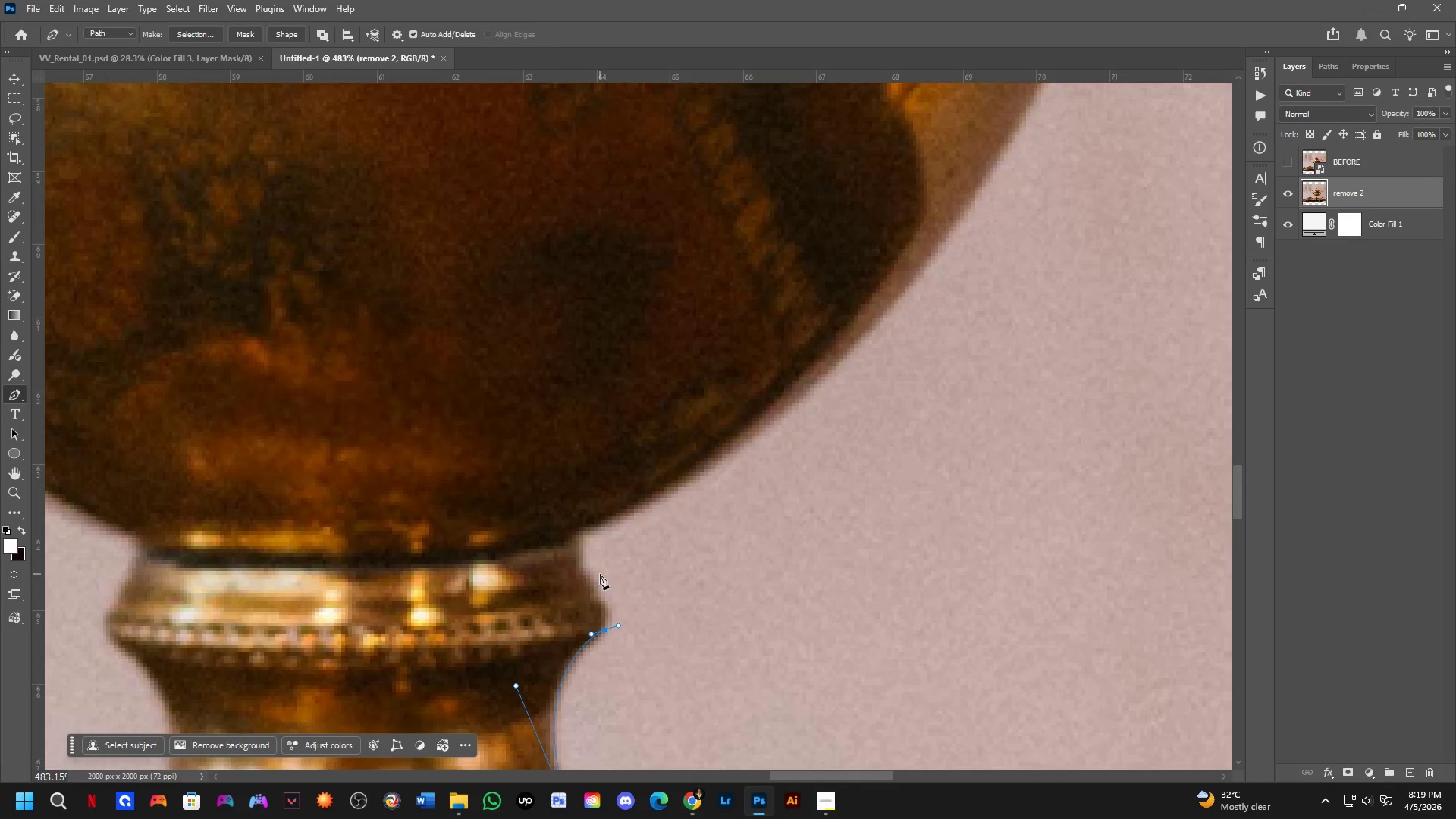 
scroll: coordinate [639, 509], scroll_direction: down, amount: 2.0
 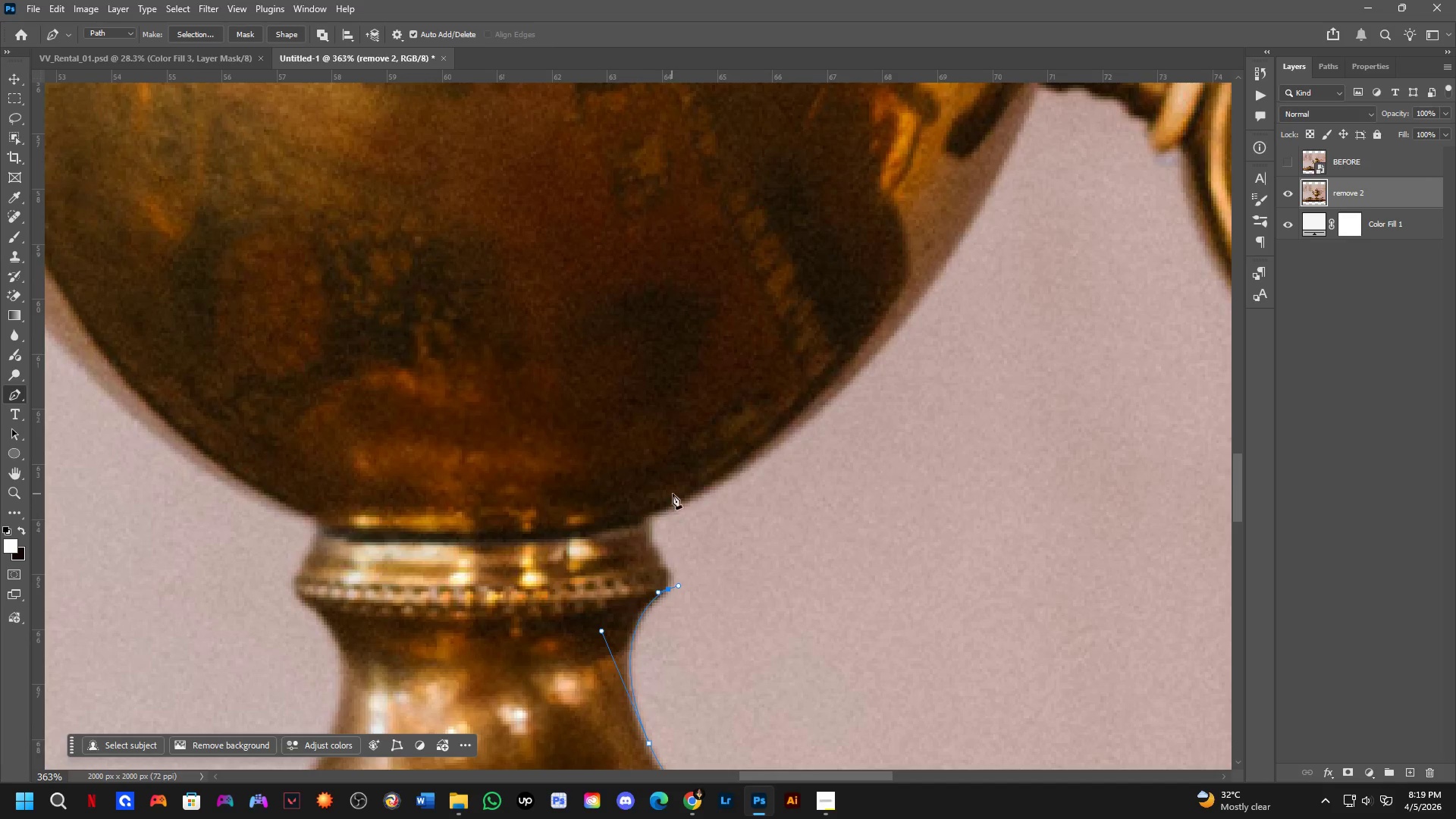 
left_click_drag(start_coordinate=[676, 491], to_coordinate=[606, 505])
 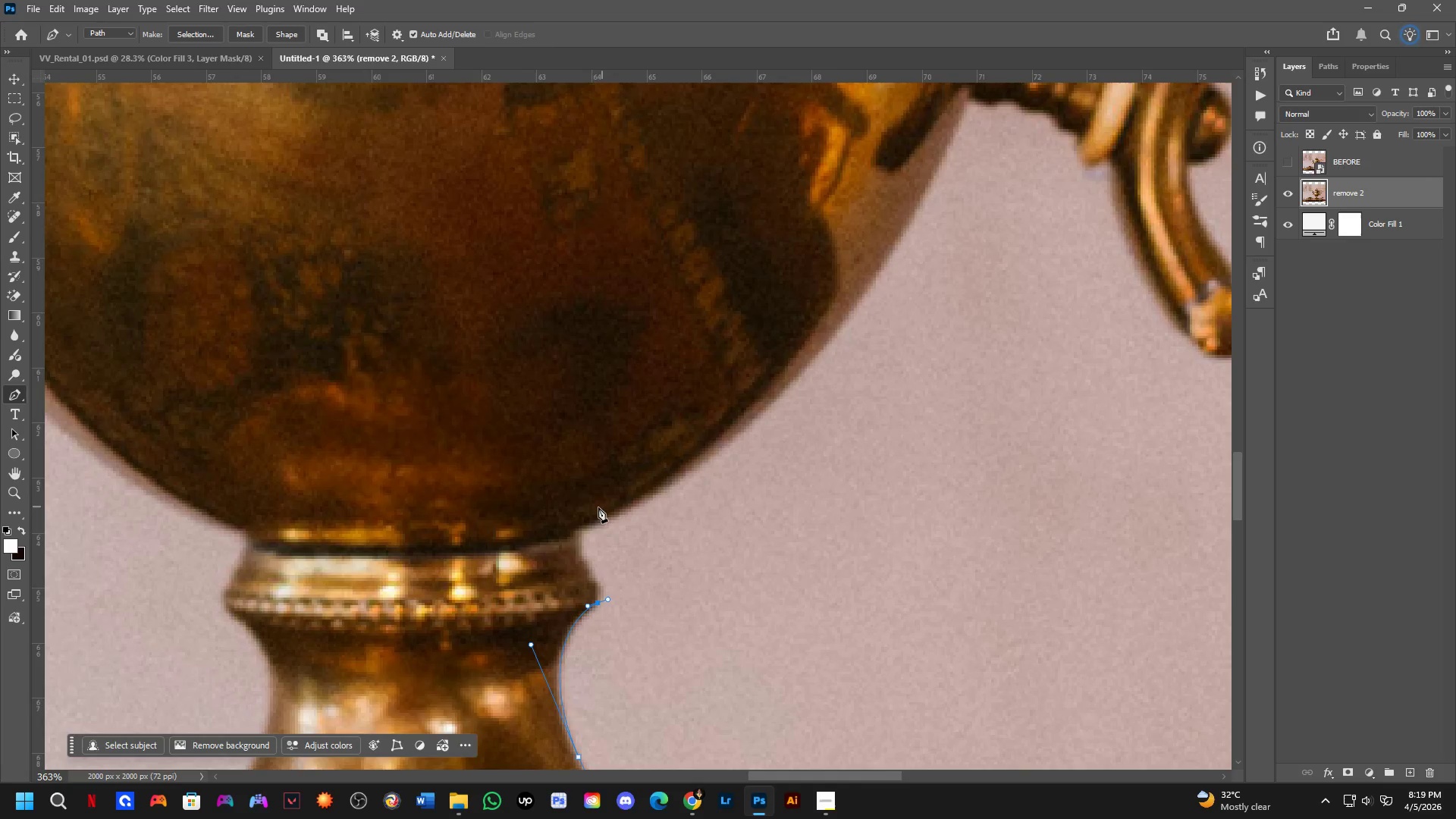 
scroll: coordinate [579, 542], scroll_direction: up, amount: 3.0
 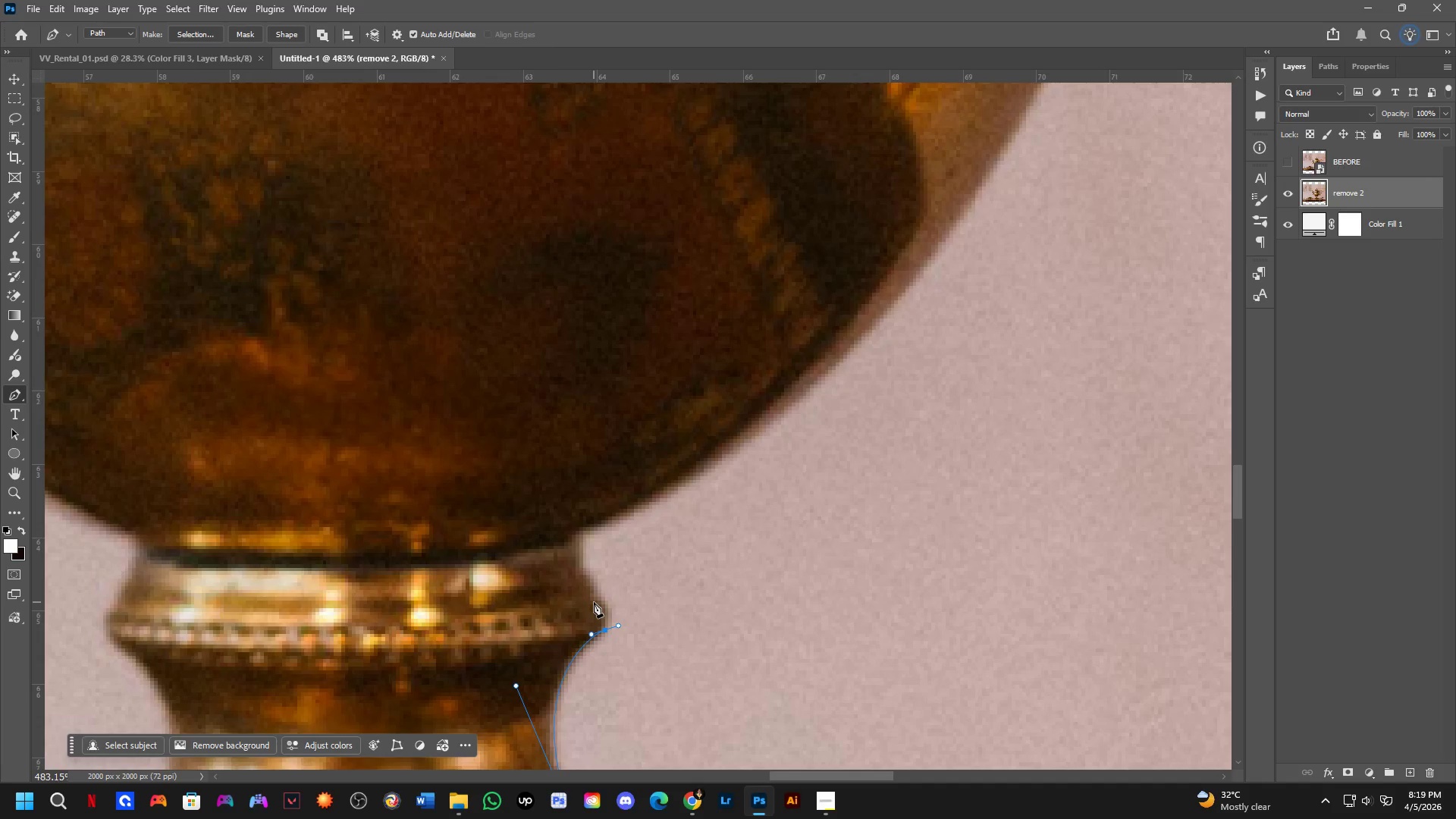 
left_click_drag(start_coordinate=[592, 592], to_coordinate=[561, 583])
 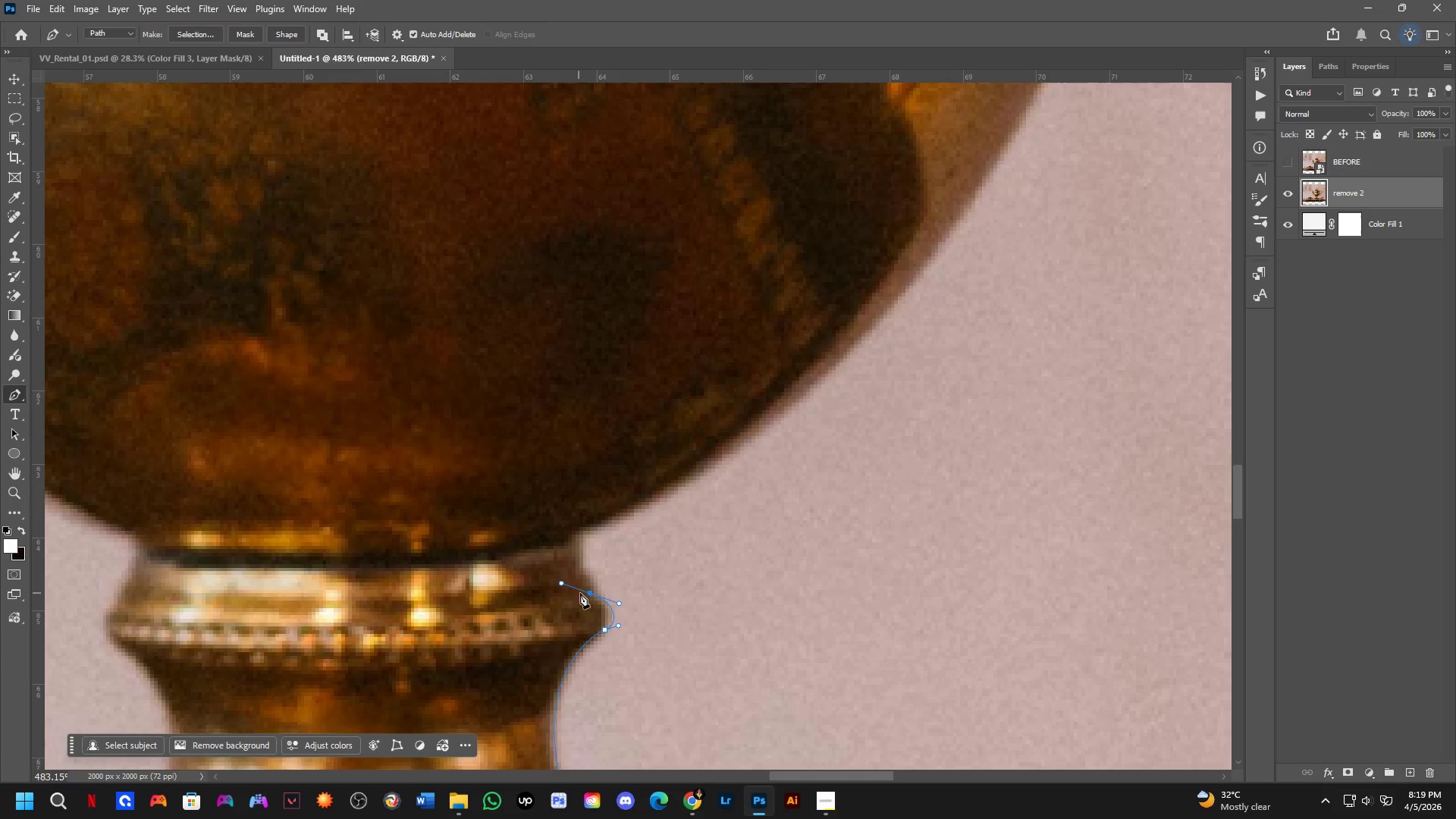 
hold_key(key=AltLeft, duration=0.59)
left_click([589, 592])
 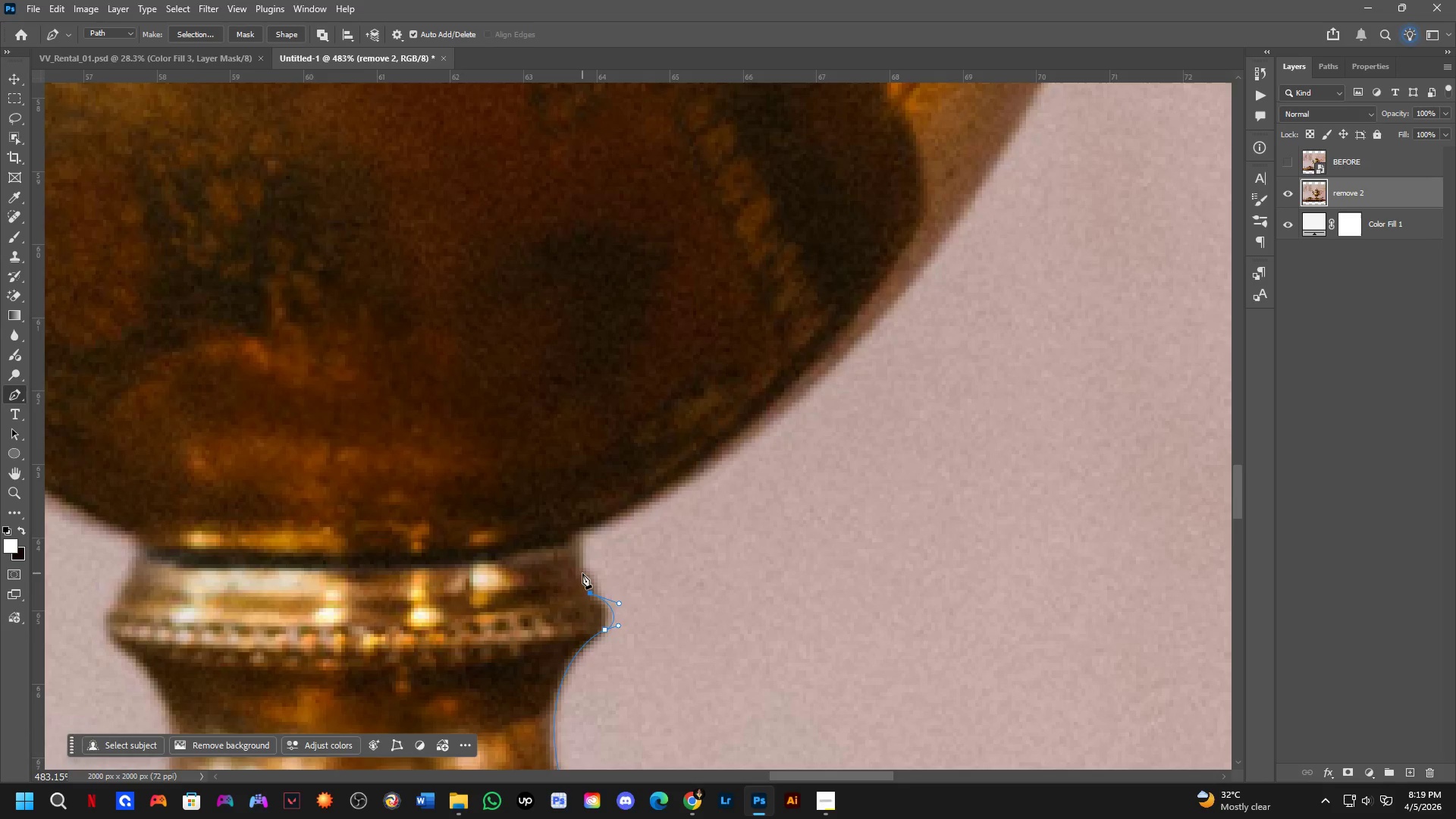 
left_click_drag(start_coordinate=[582, 573], to_coordinate=[566, 570])
 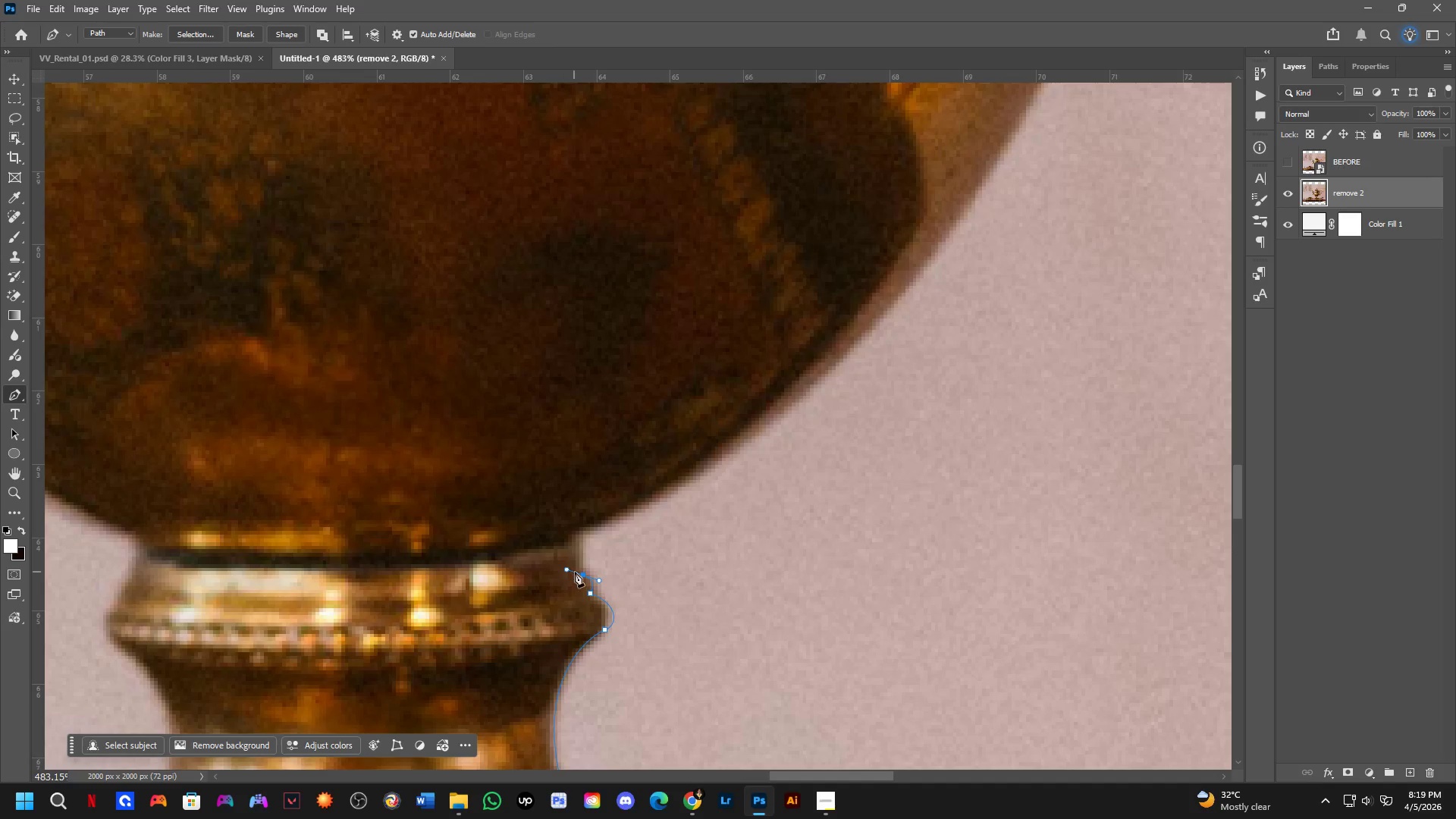 
hold_key(key=AltLeft, duration=0.59)
 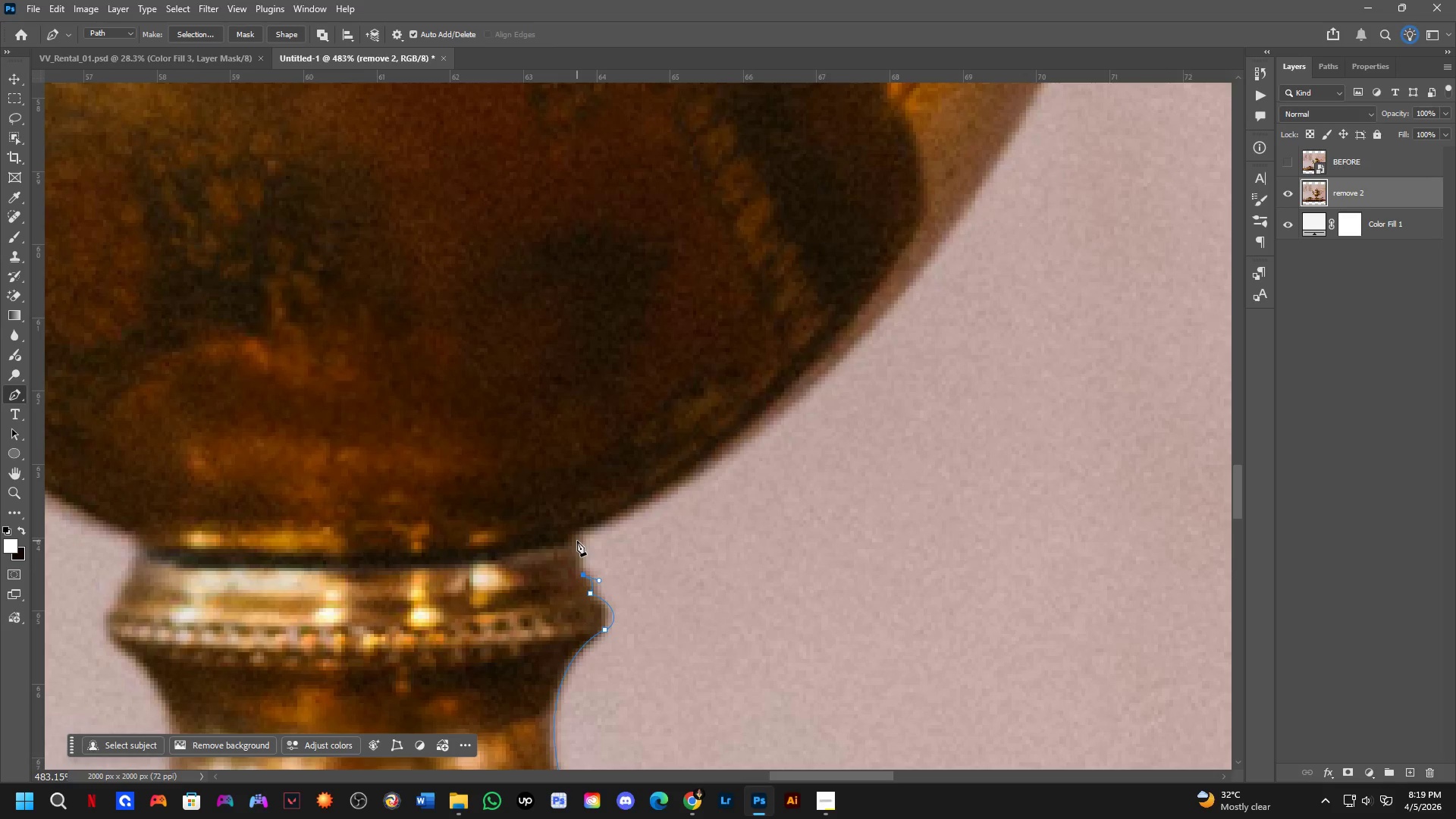 
double_click([577, 541])
 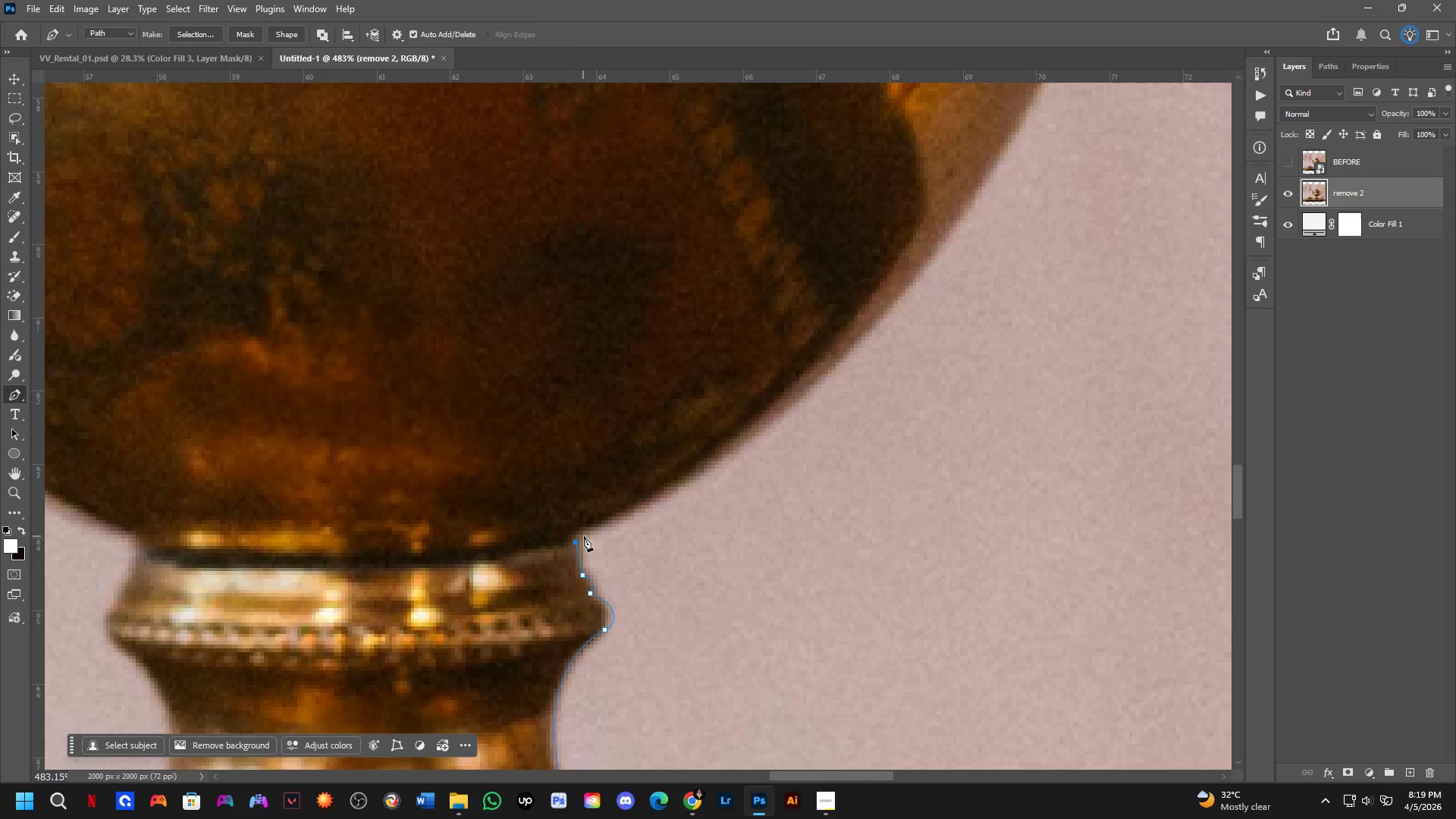 
hold_key(key=Space, duration=0.48)
 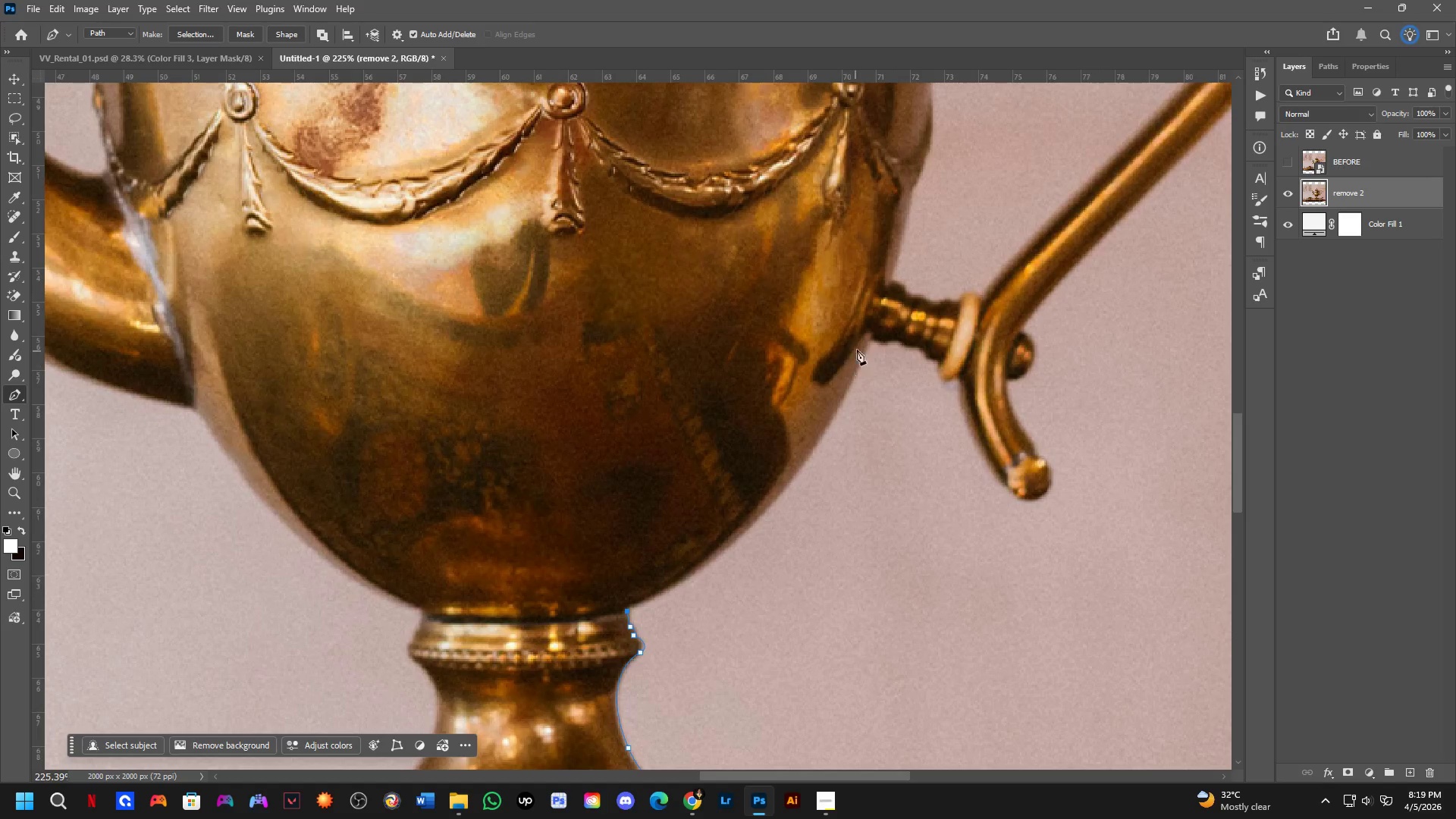 
left_click_drag(start_coordinate=[667, 469], to_coordinate=[639, 599])
 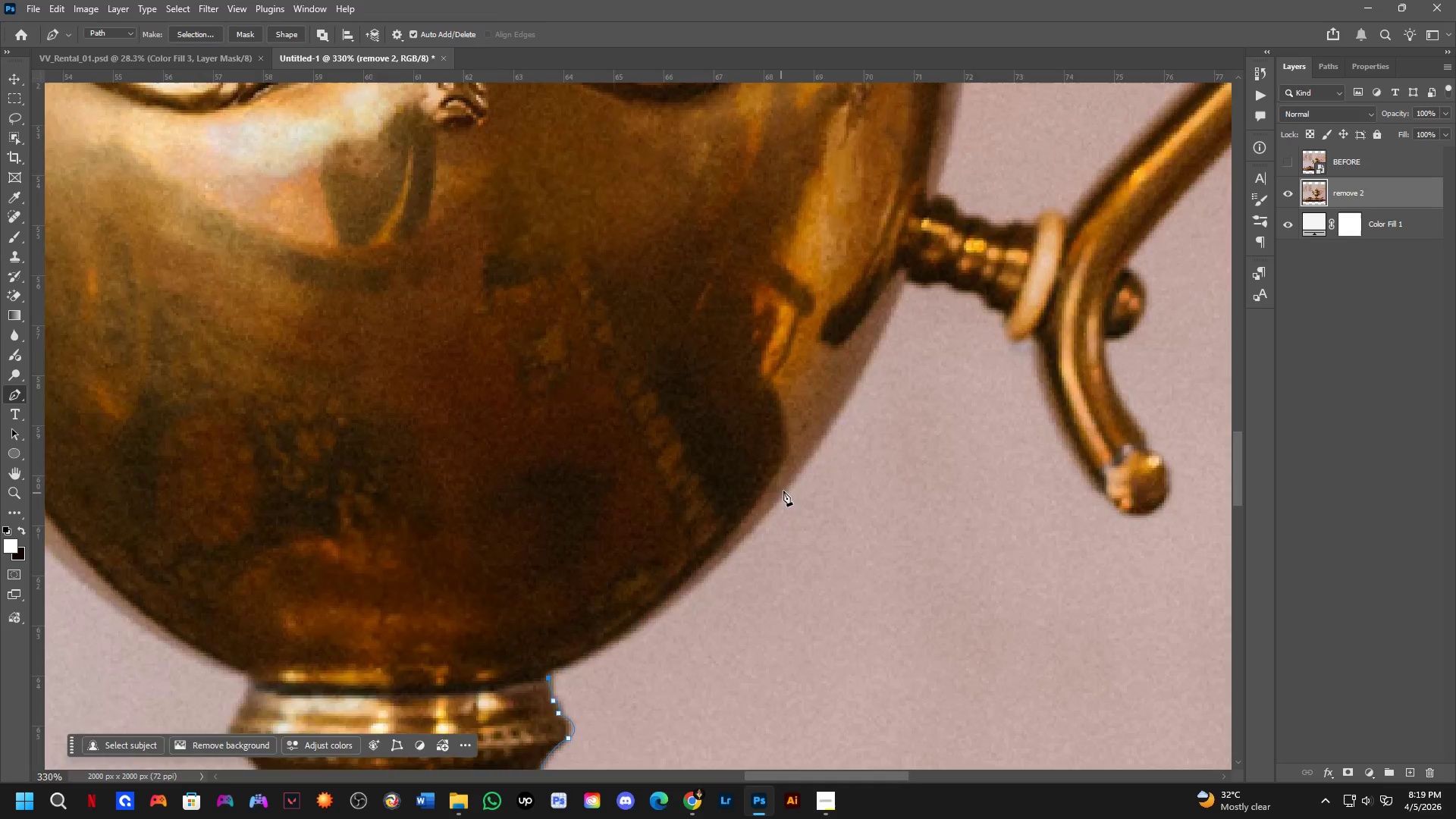 
scroll: coordinate [800, 457], scroll_direction: down, amount: 8.0
 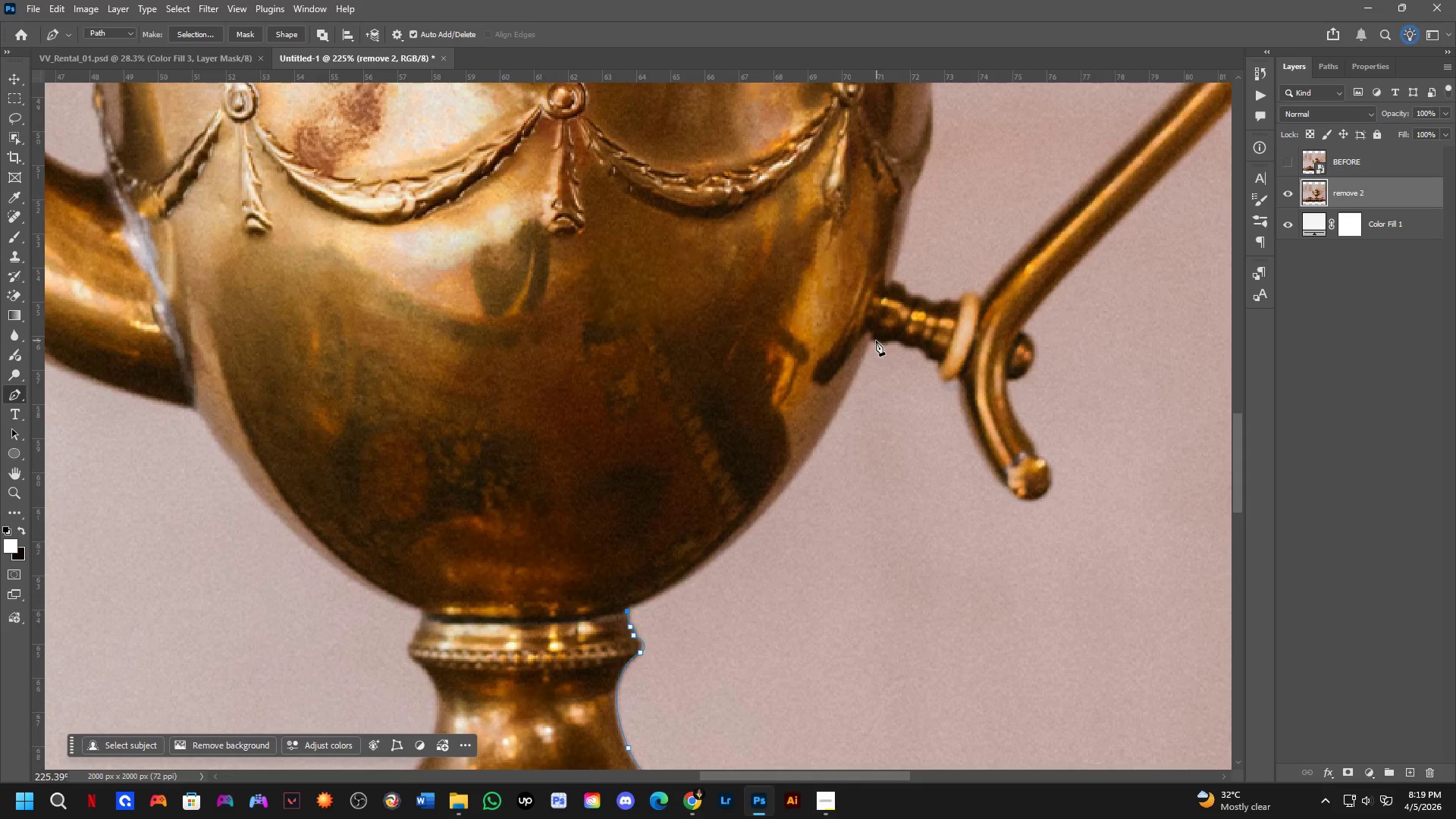 
left_click([872, 340])
 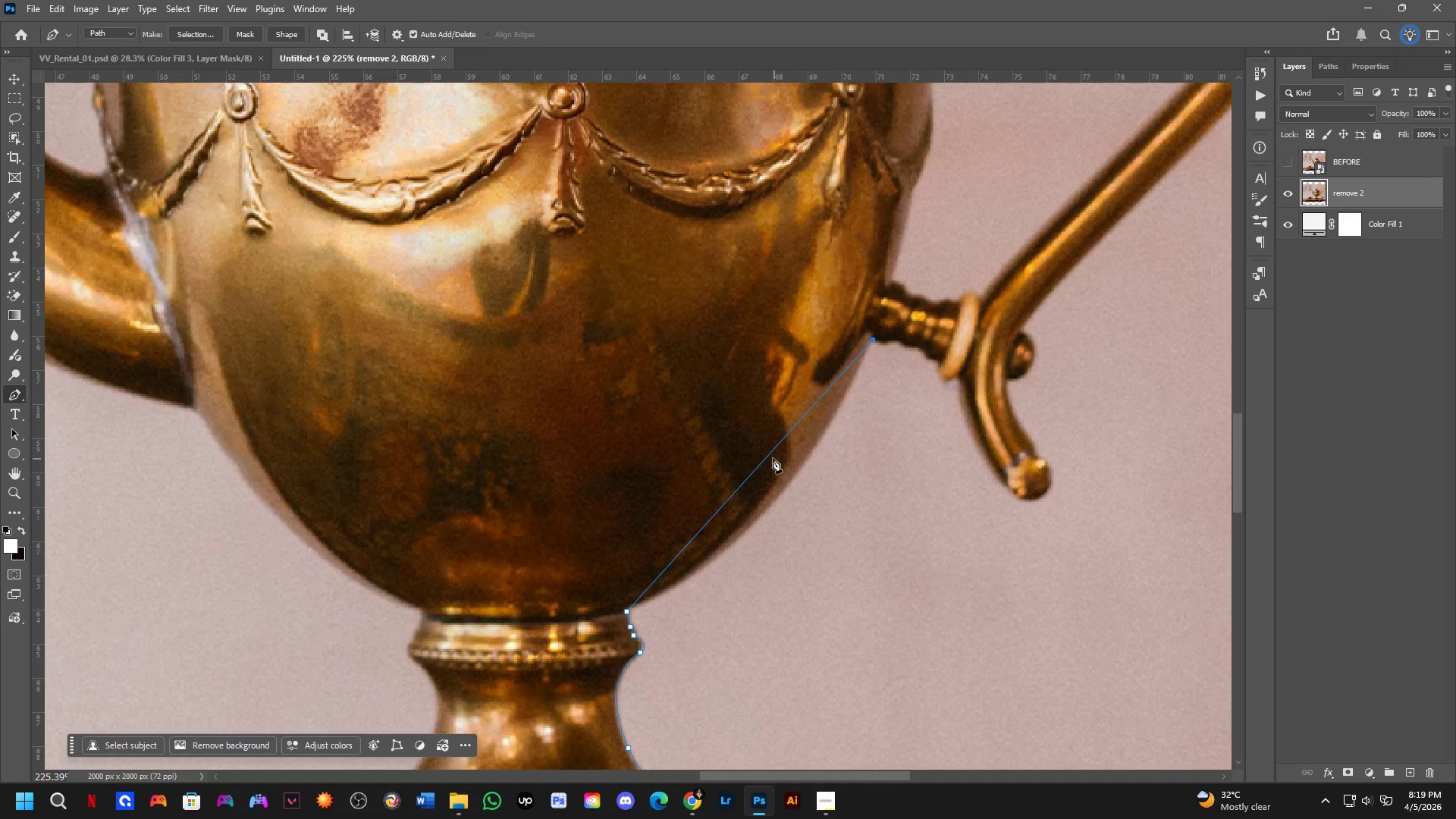 
left_click([772, 457])
 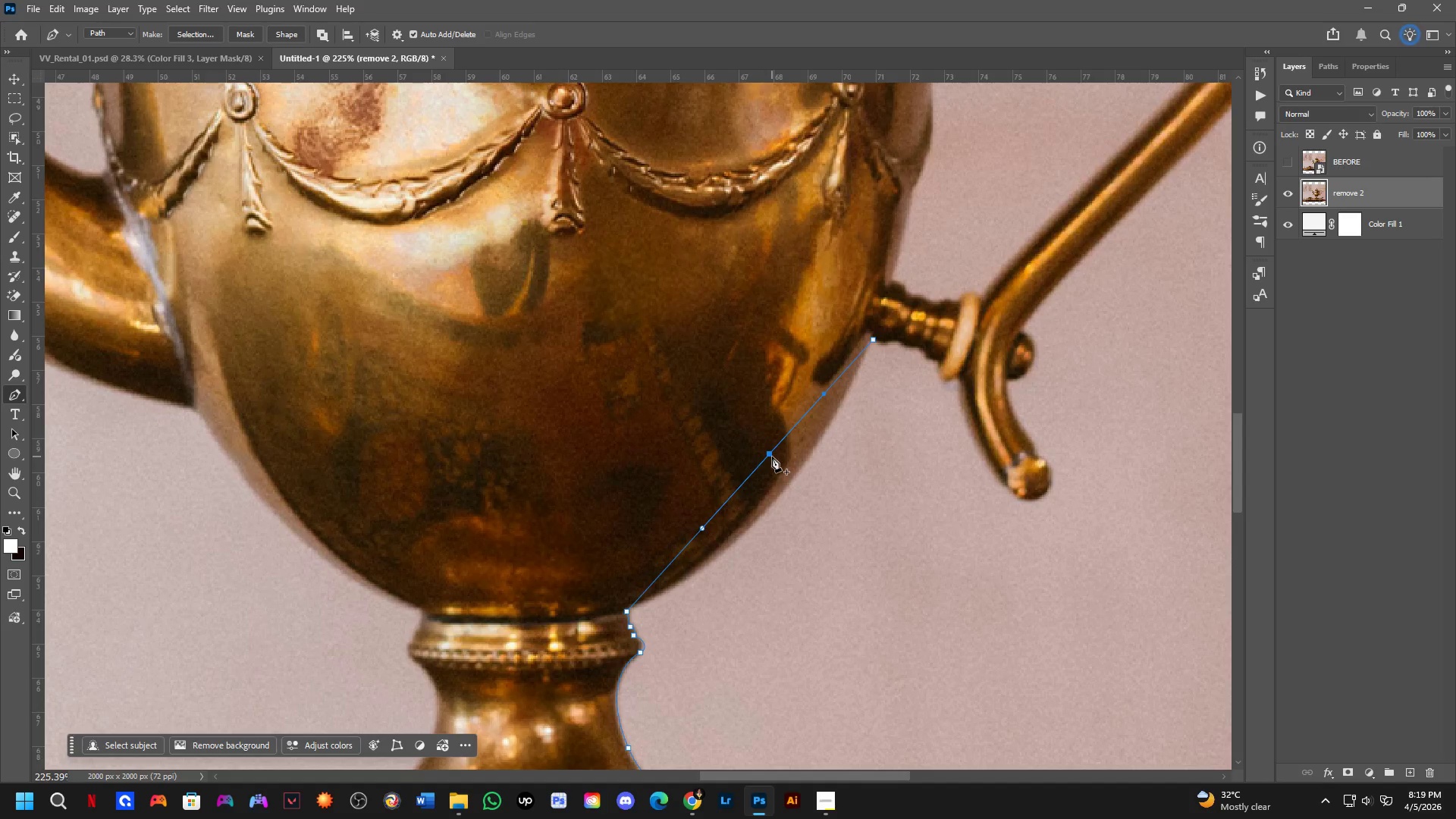 
hold_key(key=ControlLeft, duration=1.34)
left_click_drag(start_coordinate=[772, 457], to_coordinate=[785, 496])
 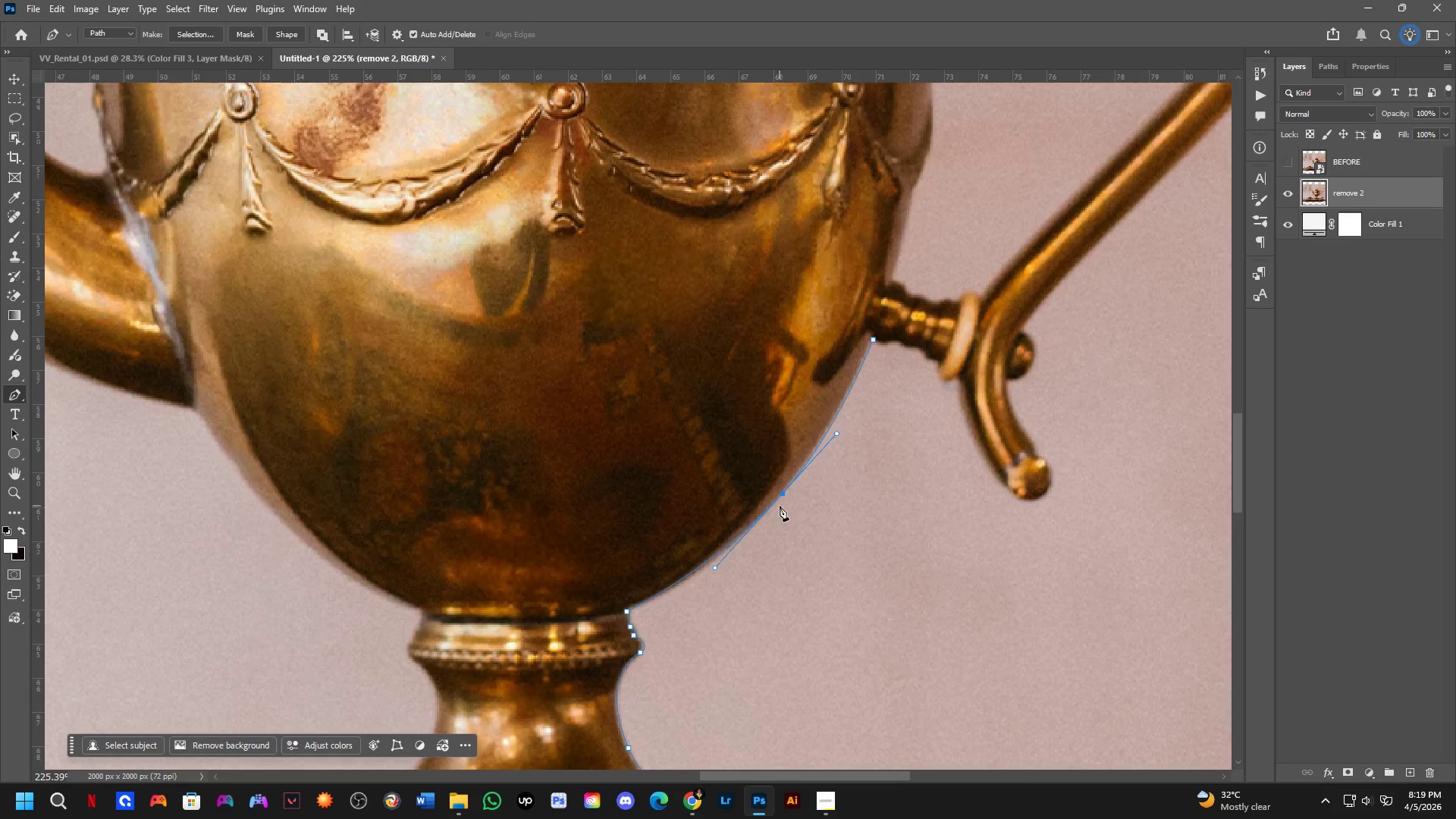 
key(Shift+ShiftLeft)
 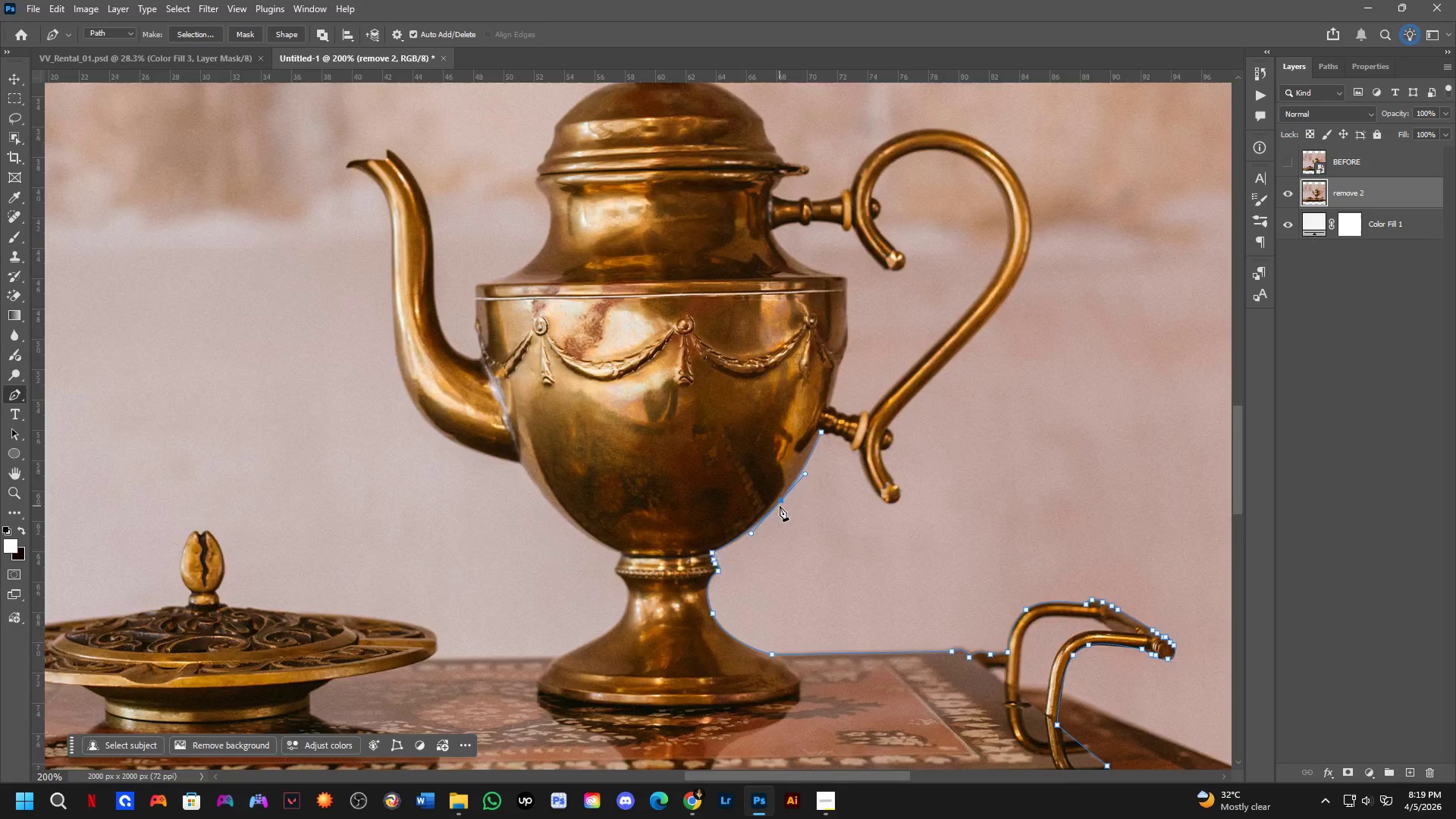 
hold_key(key=Space, duration=0.47)
 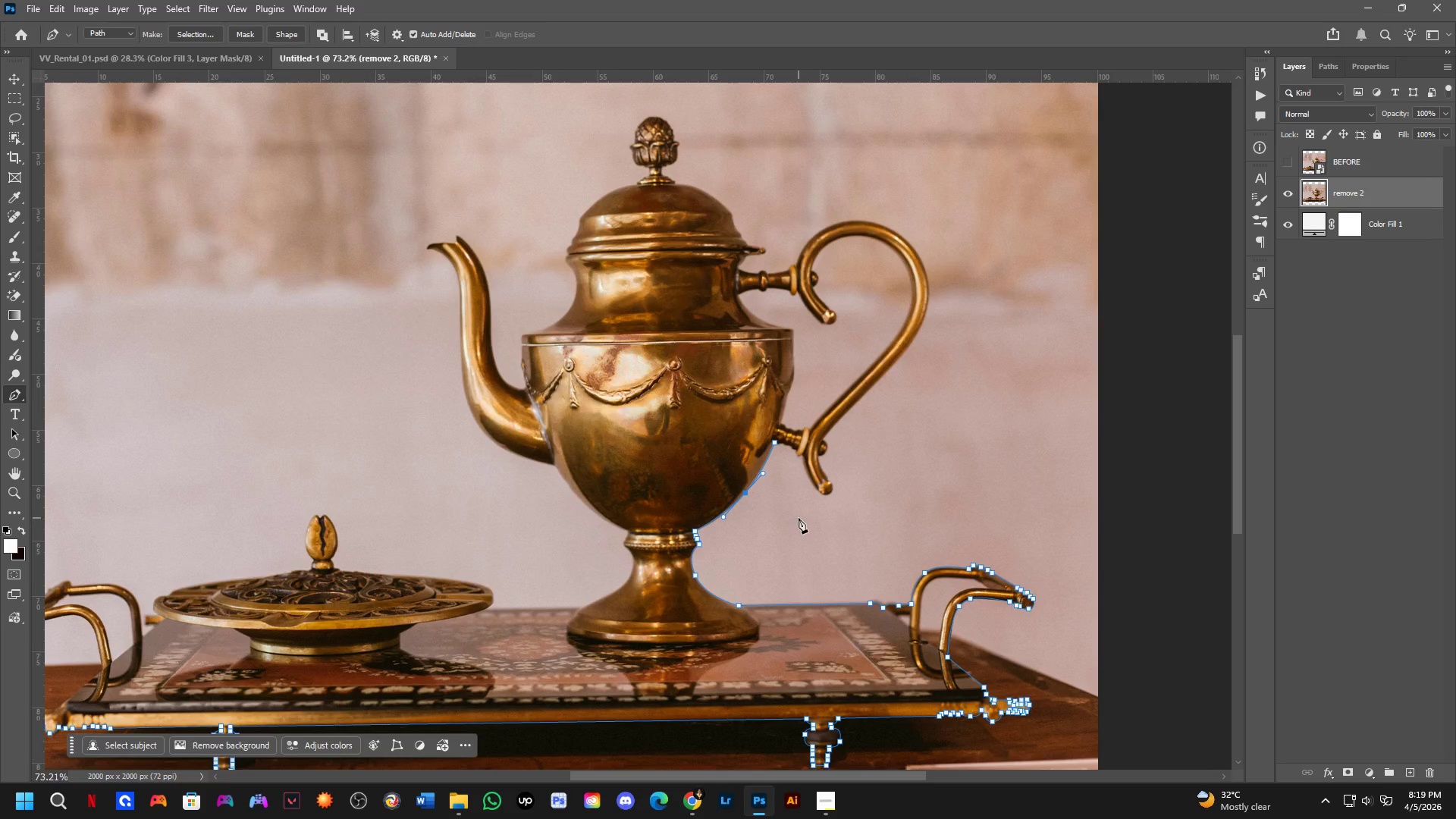 
scroll: coordinate [780, 506], scroll_direction: down, amount: 4.0
 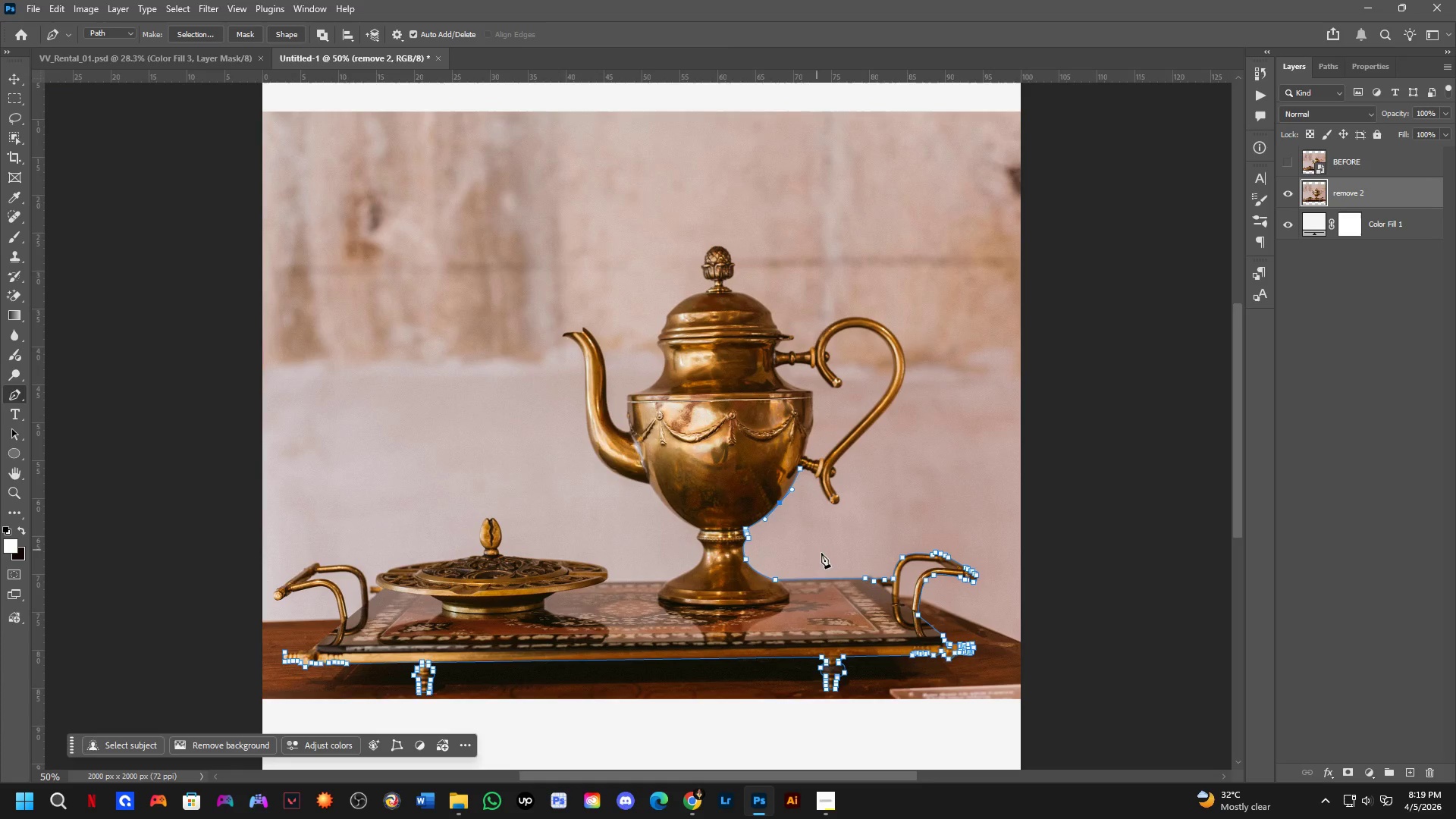 
left_click_drag(start_coordinate=[824, 554], to_coordinate=[798, 555])
 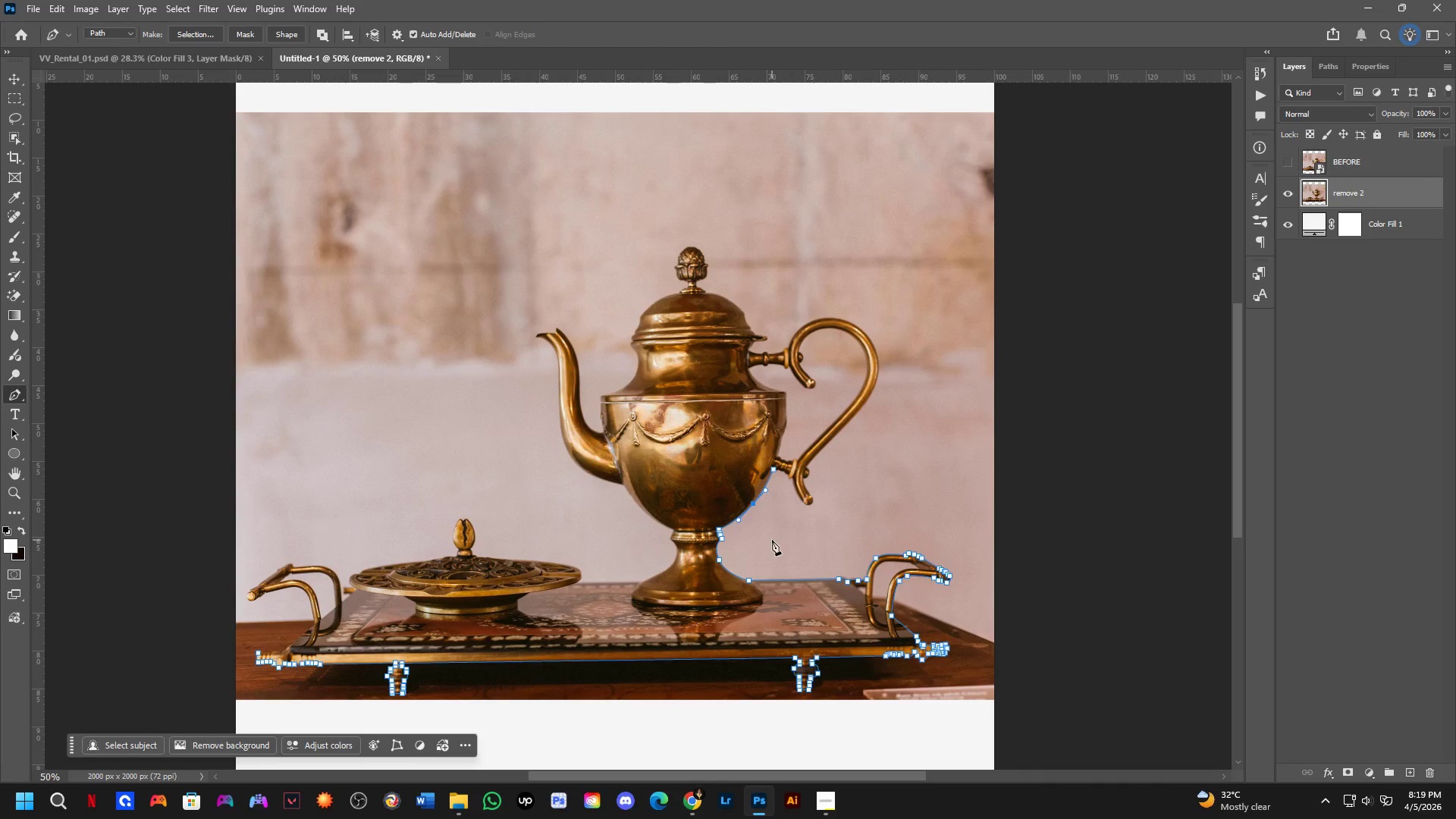 
hold_key(key=Space, duration=0.5)
 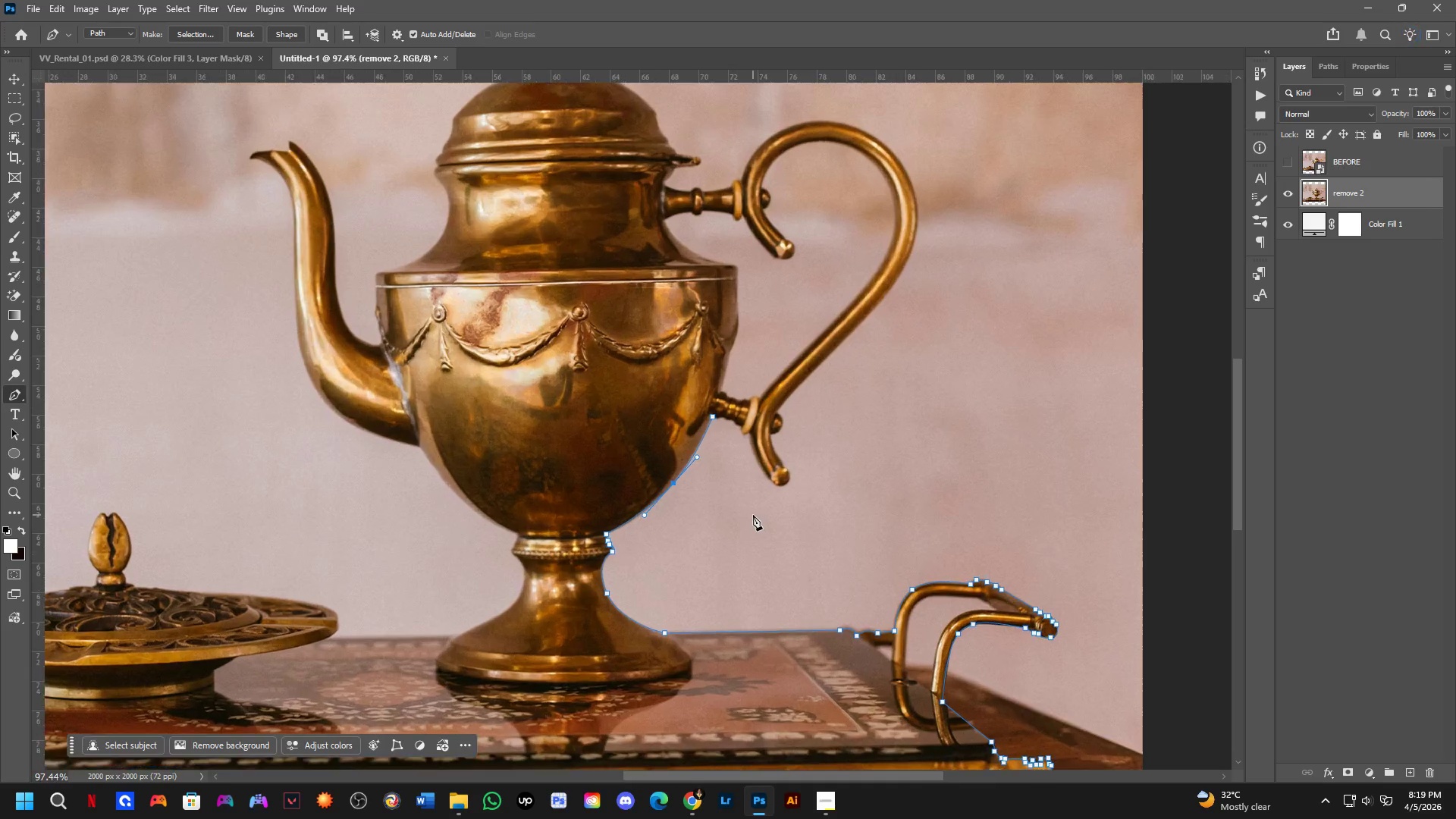 
left_click_drag(start_coordinate=[799, 518], to_coordinate=[746, 516])
 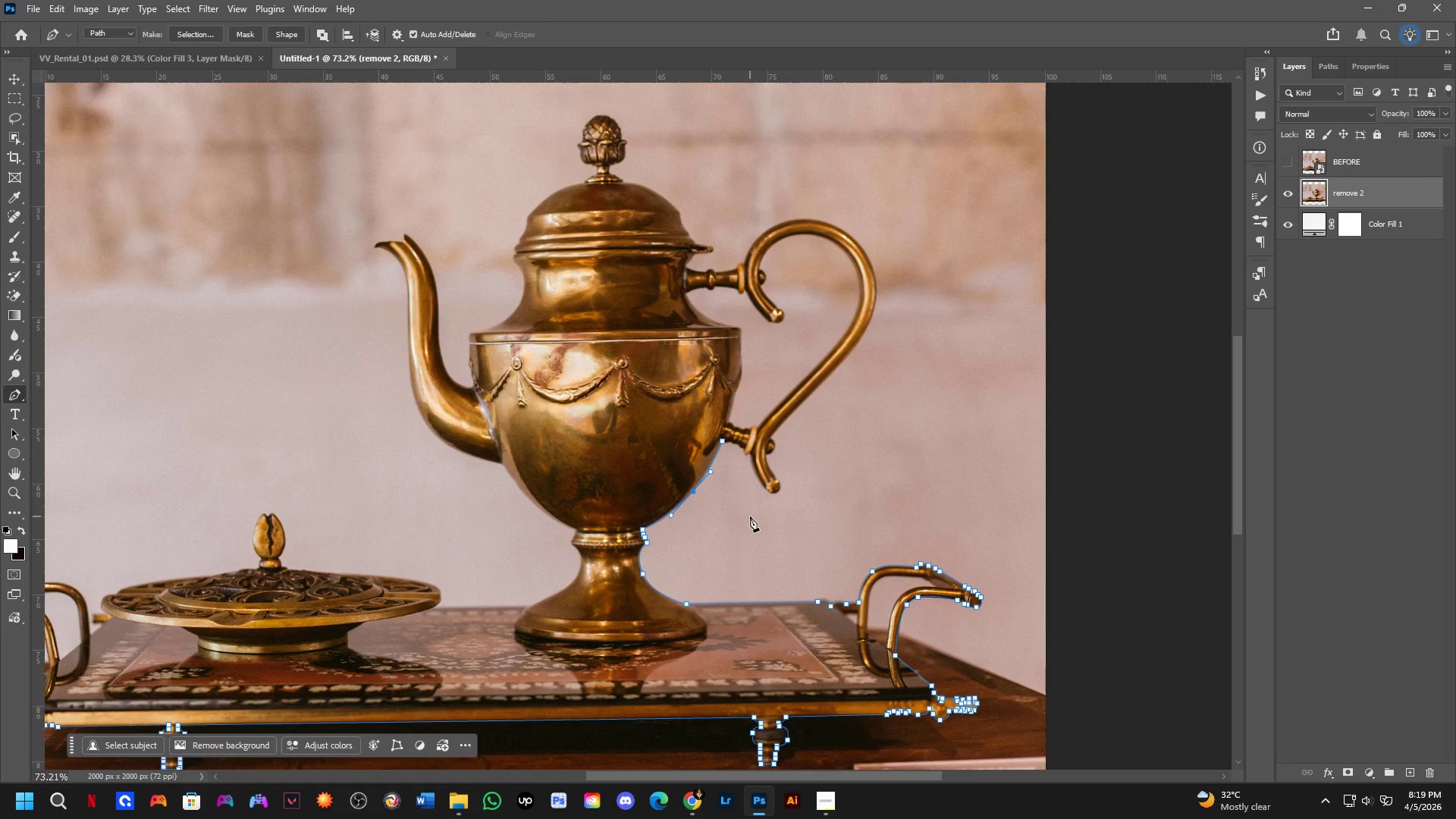 
scroll: coordinate [771, 527], scroll_direction: up, amount: 4.0
 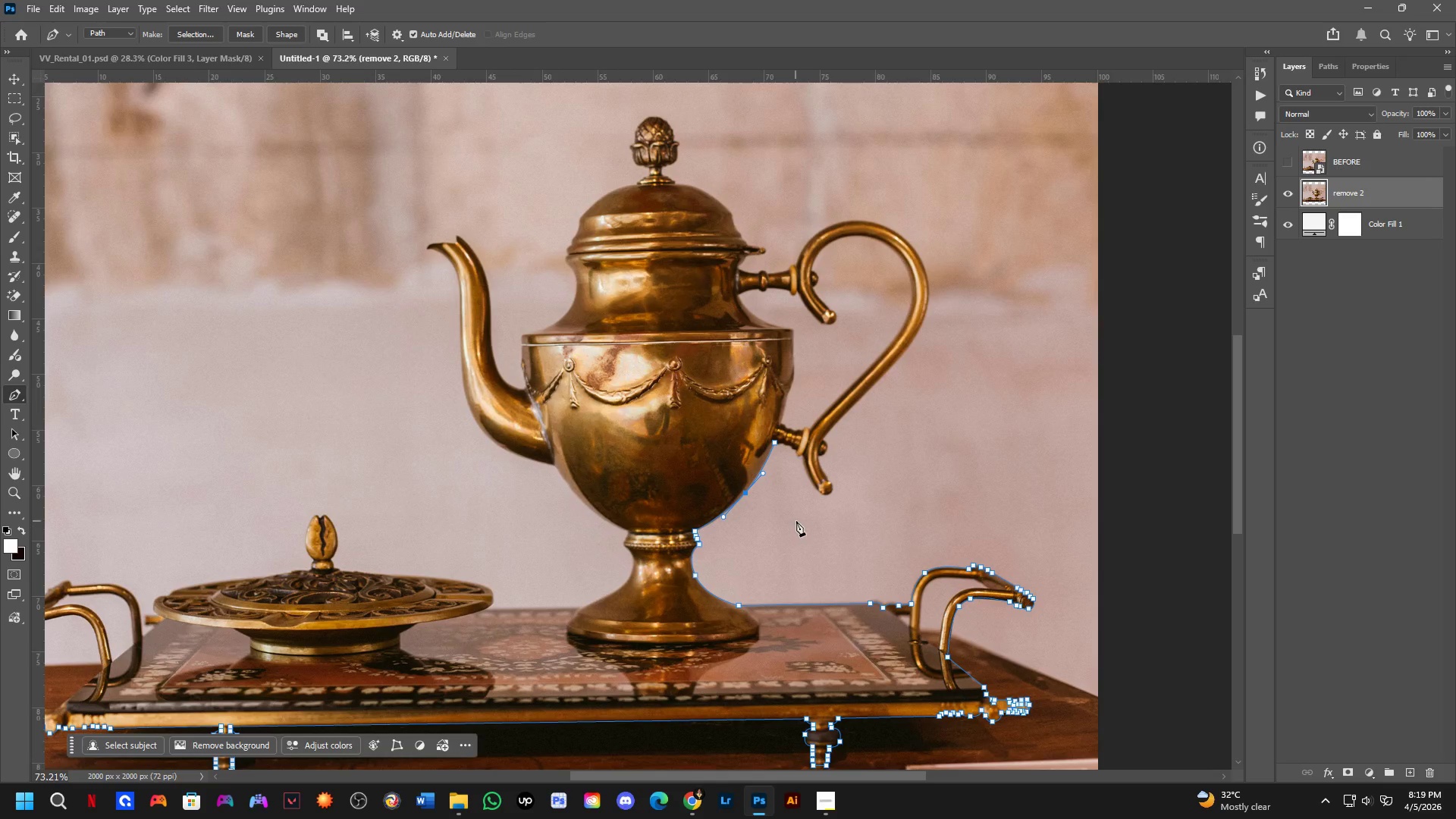 
hold_key(key=Space, duration=0.42)
 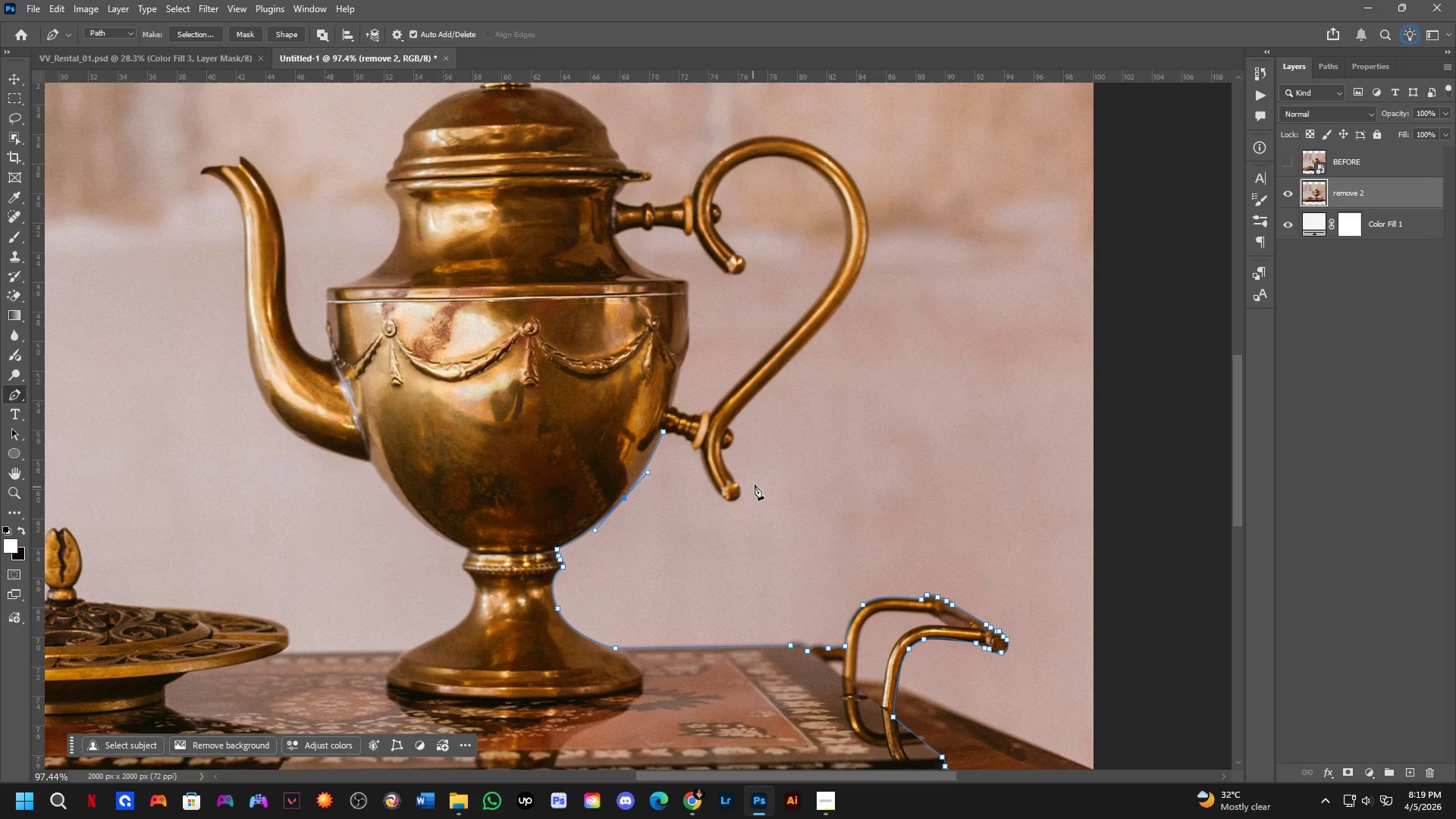 
left_click_drag(start_coordinate=[795, 484], to_coordinate=[746, 499])
 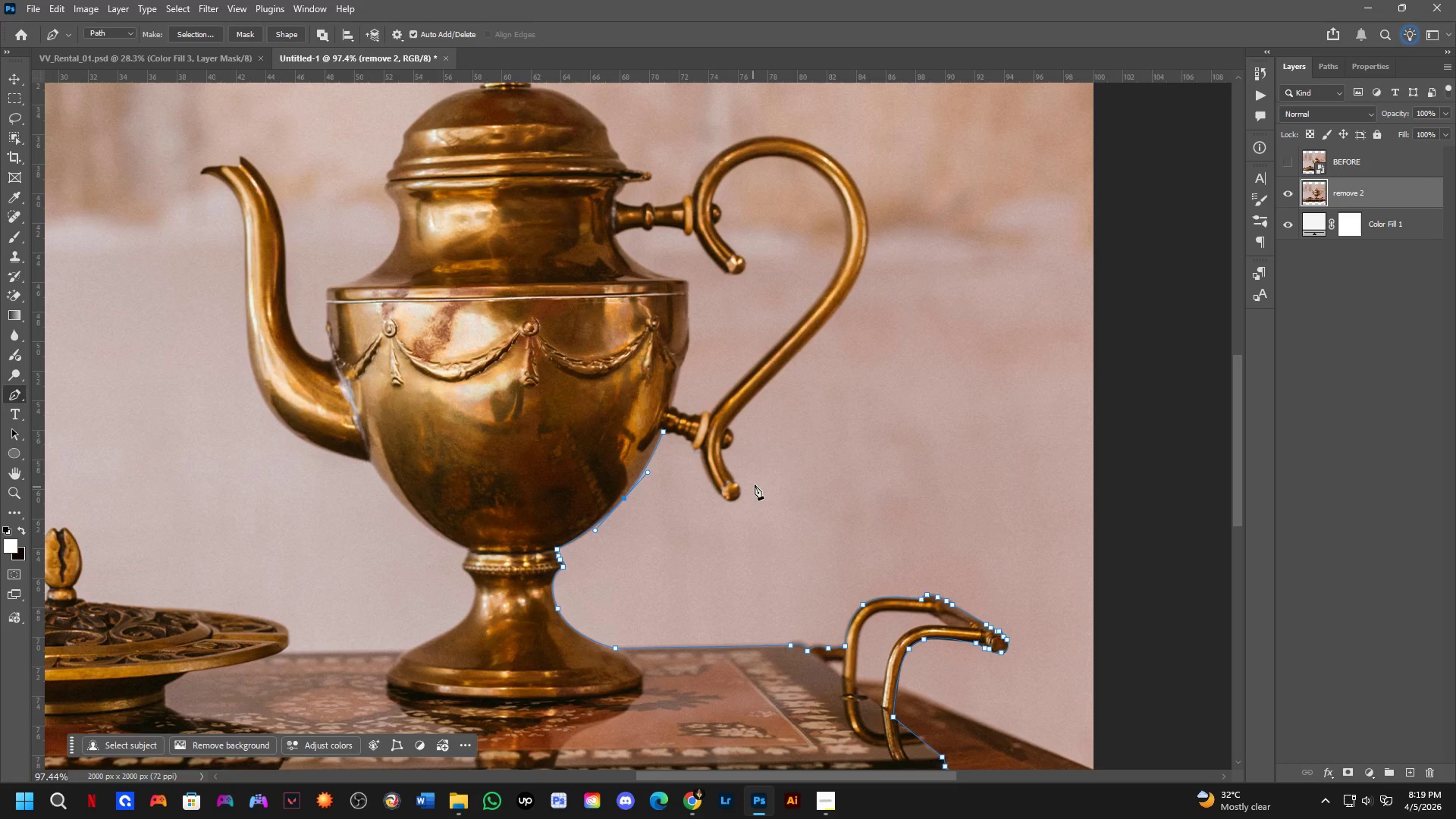 
scroll: coordinate [753, 515], scroll_direction: up, amount: 3.0
 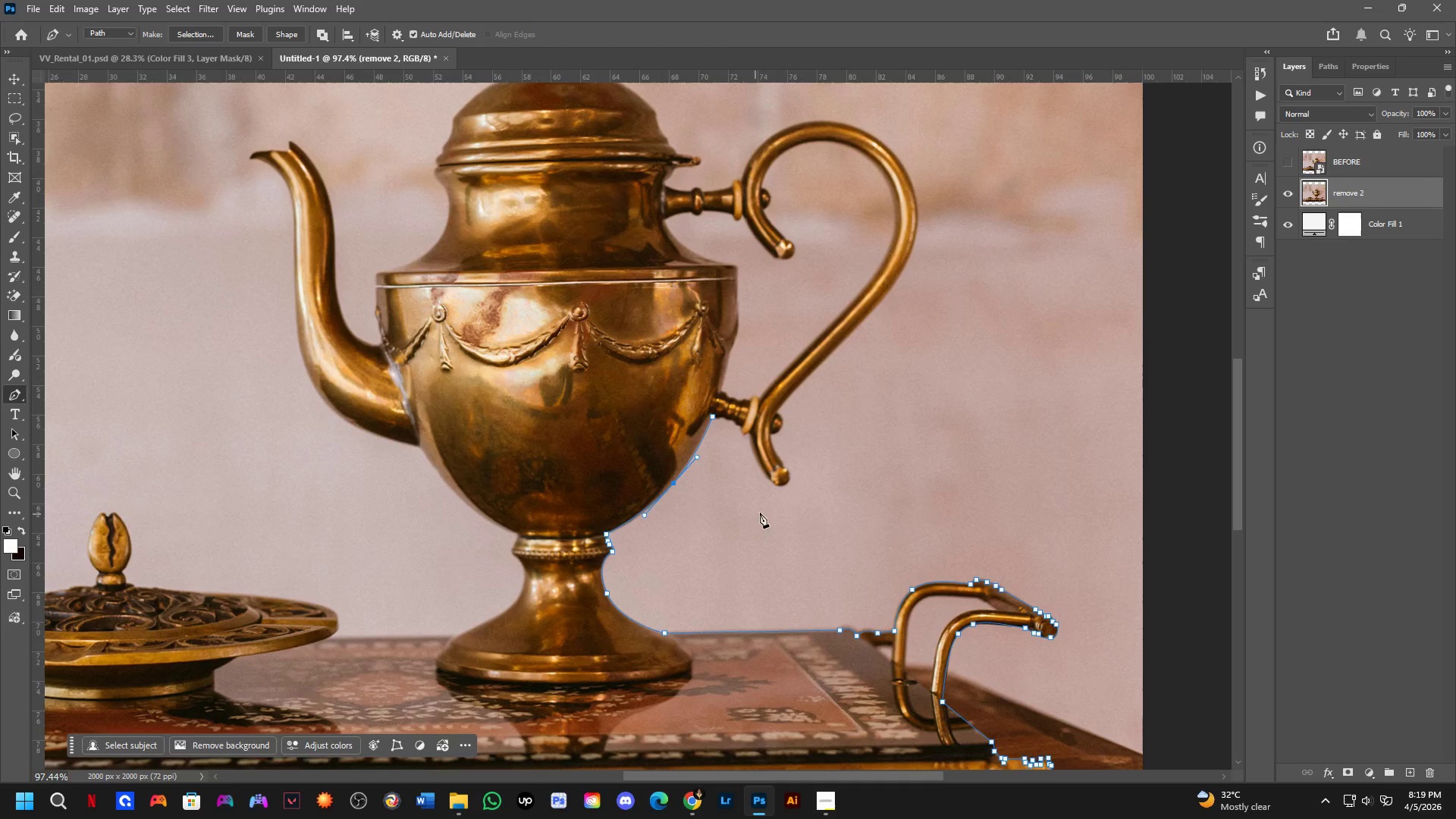 
hold_key(key=Space, duration=0.53)
 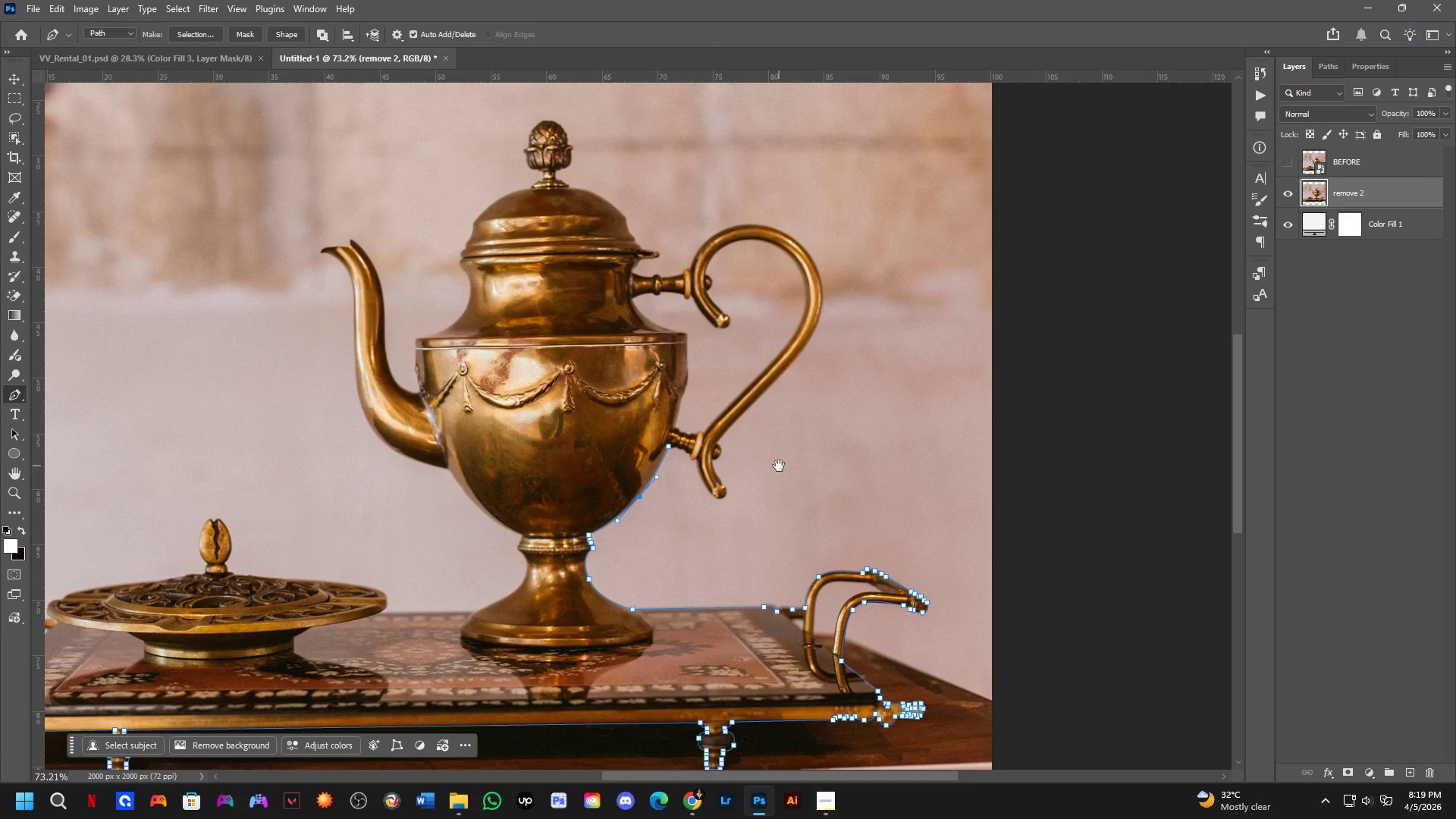 
left_click_drag(start_coordinate=[781, 458], to_coordinate=[756, 464])
 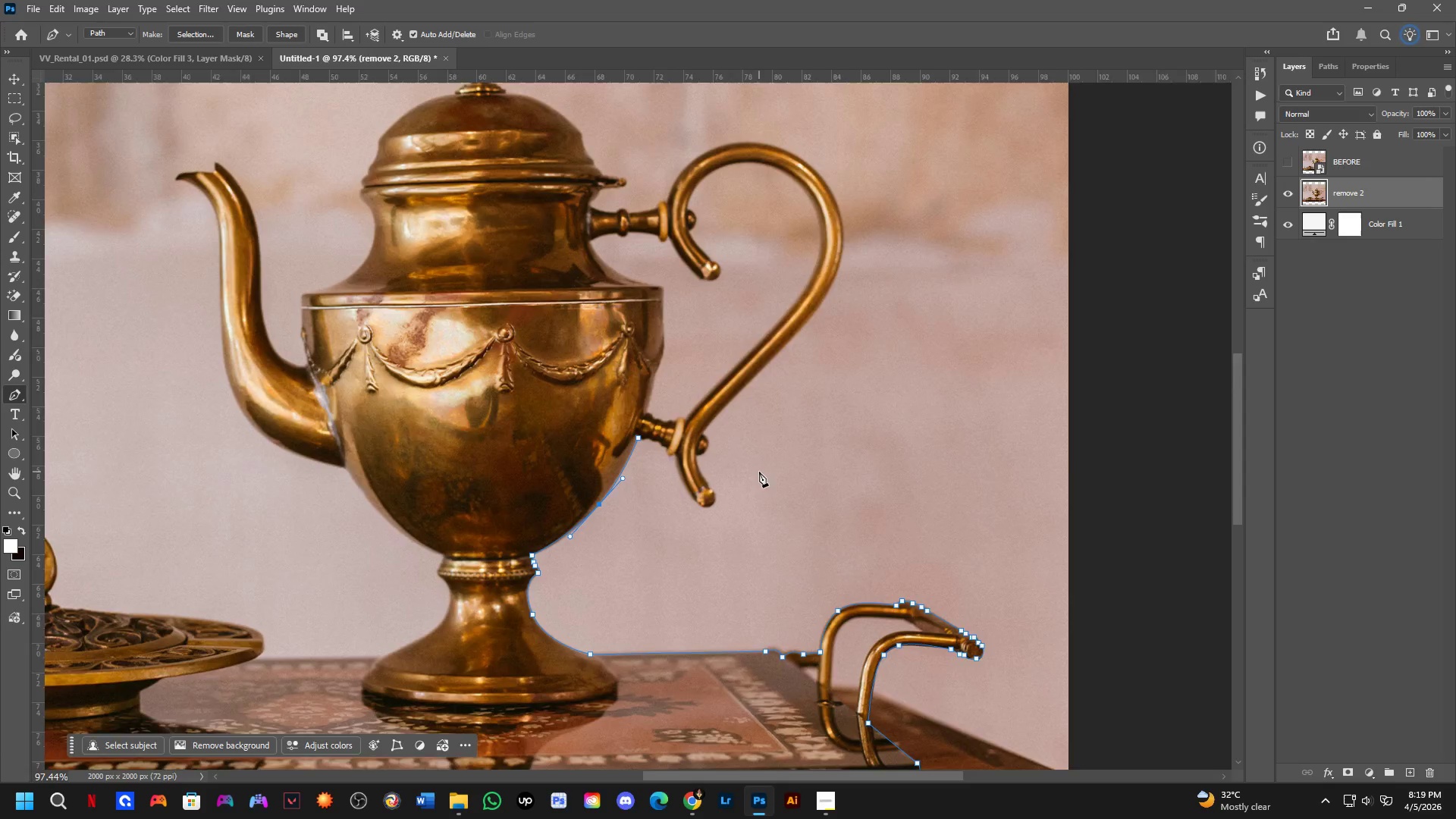 
hold_key(key=Space, duration=0.44)
 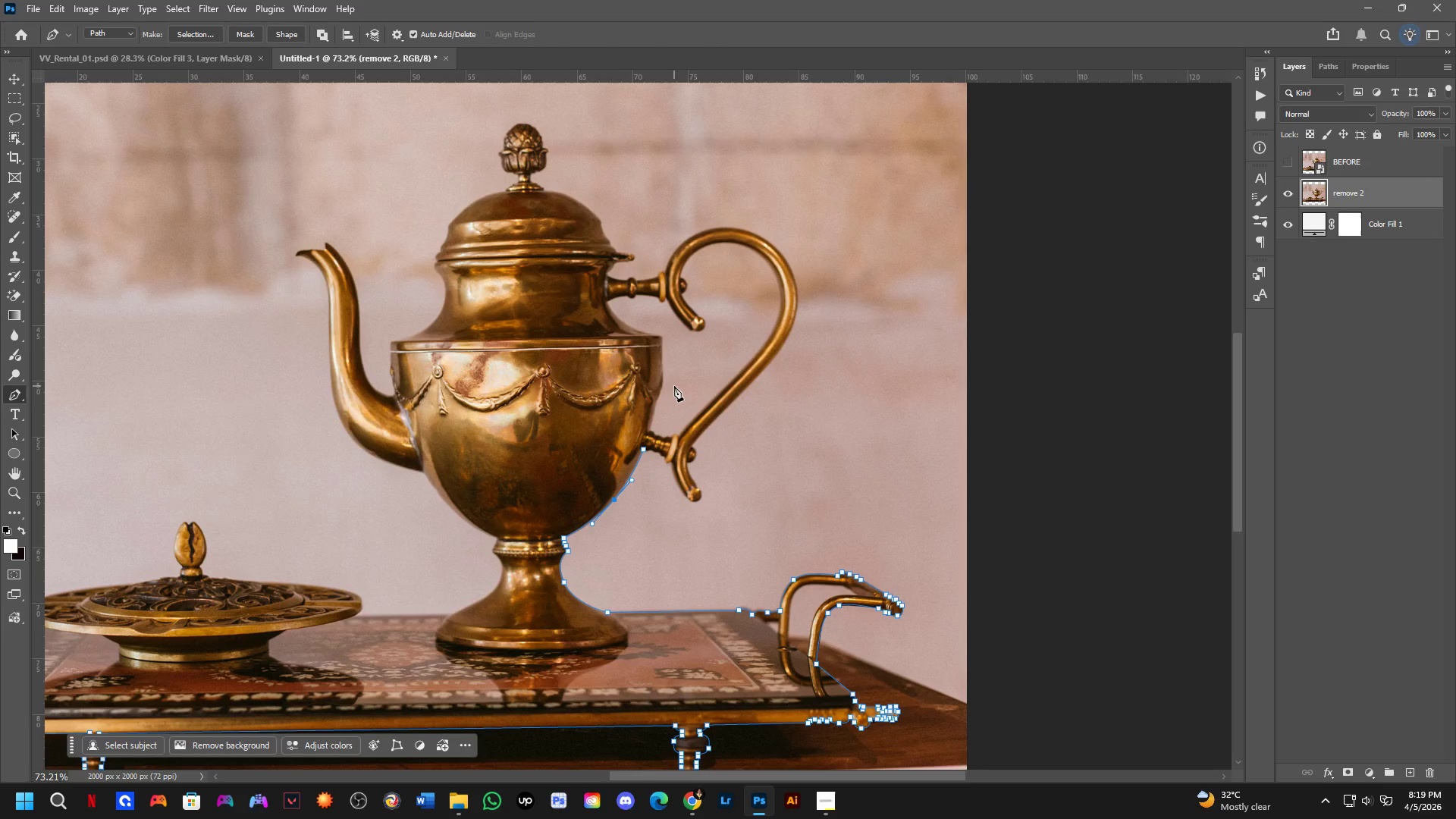 
left_click_drag(start_coordinate=[779, 466], to_coordinate=[754, 469])
 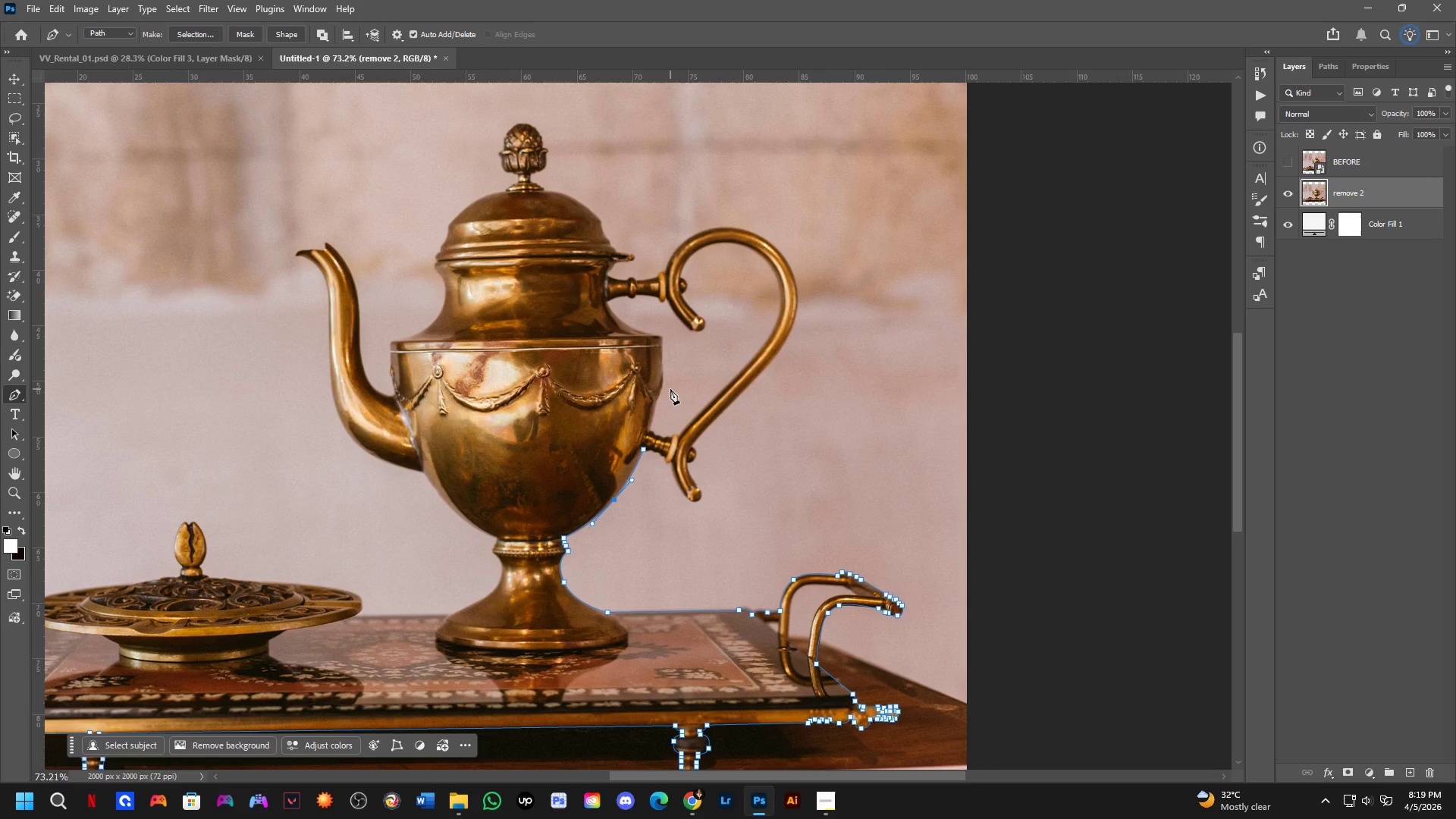 
scroll: coordinate [759, 472], scroll_direction: down, amount: 3.0
 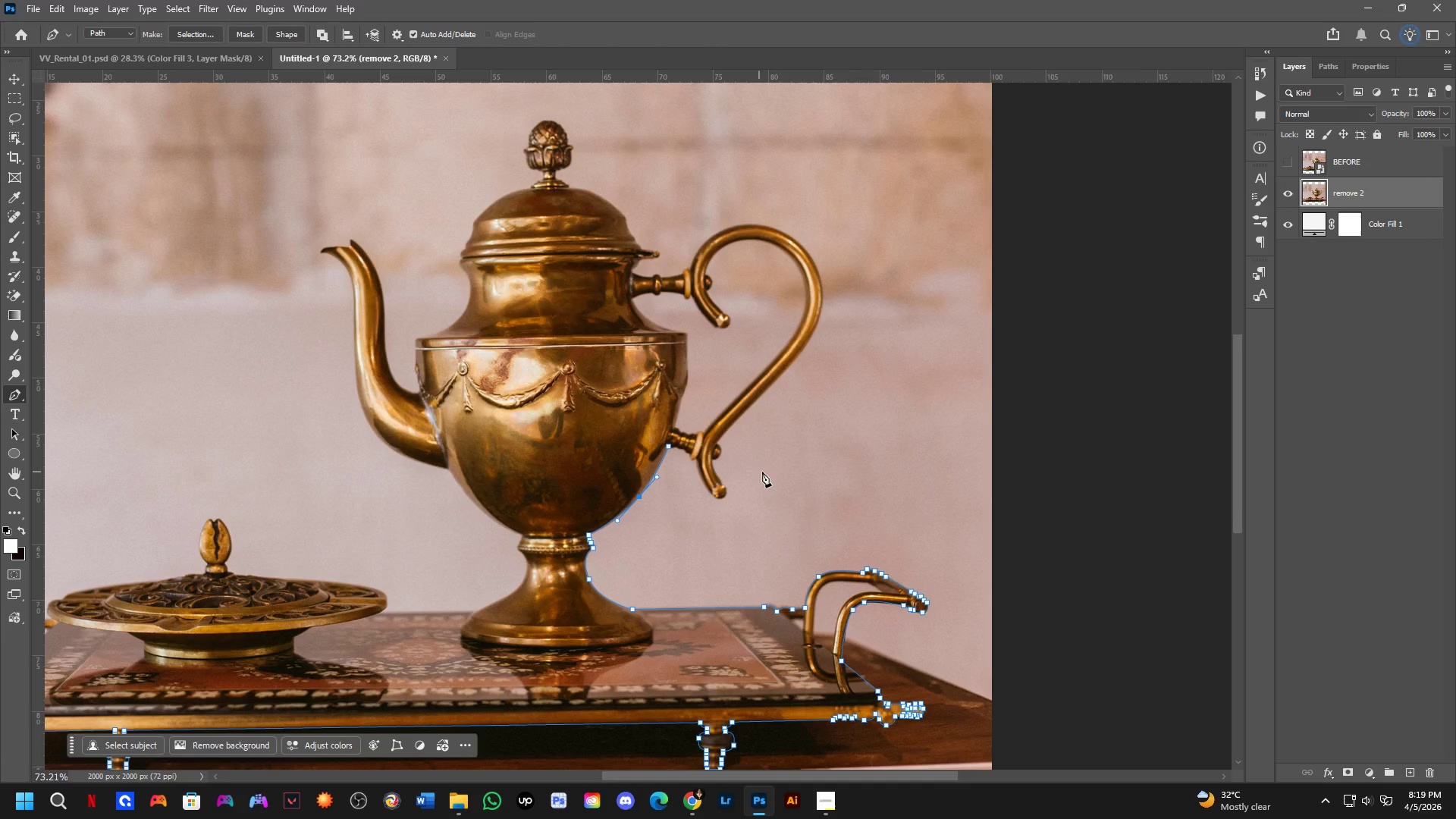 
wait(14.34)
 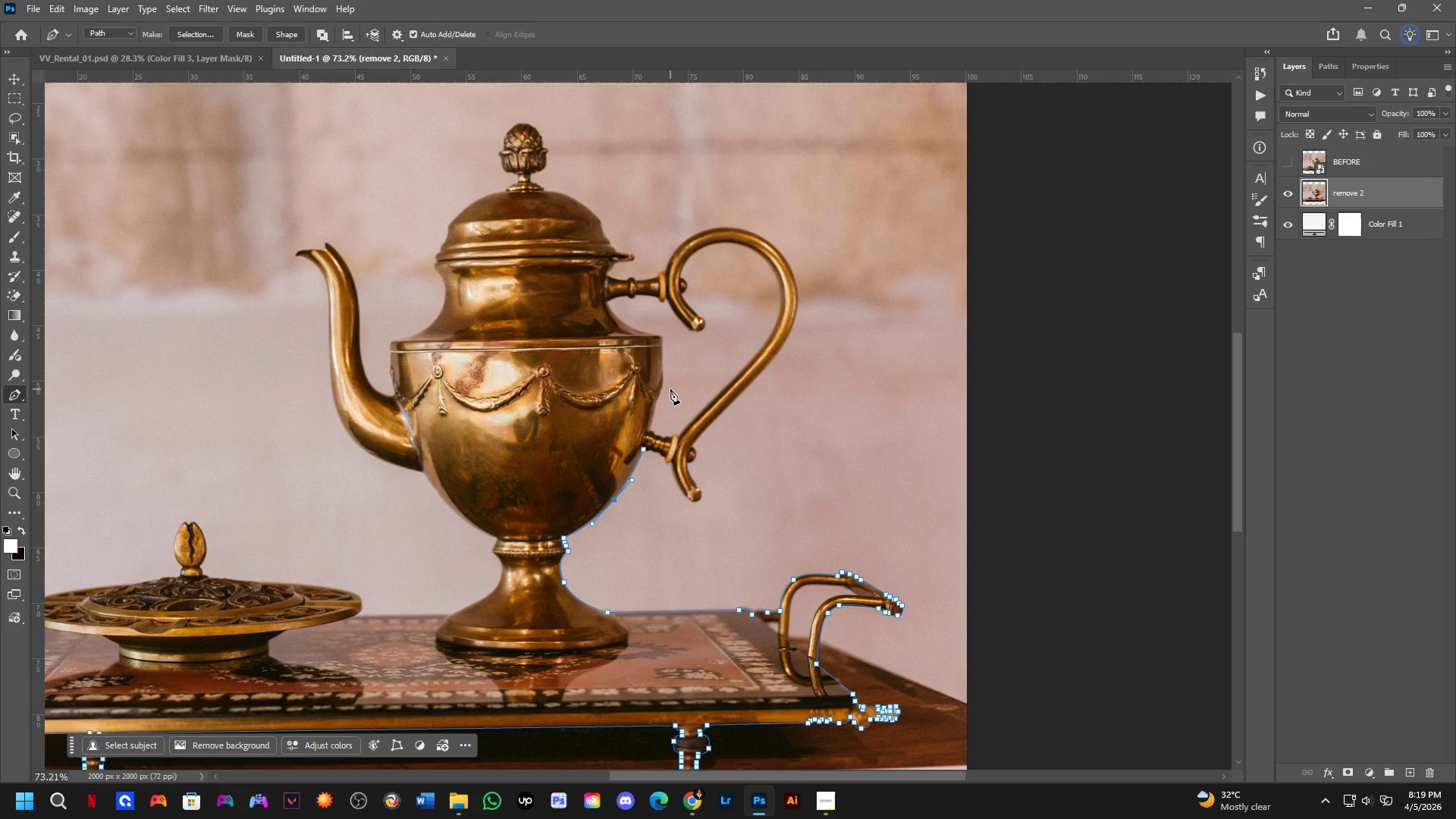 
scroll: coordinate [661, 377], scroll_direction: down, amount: 4.0
 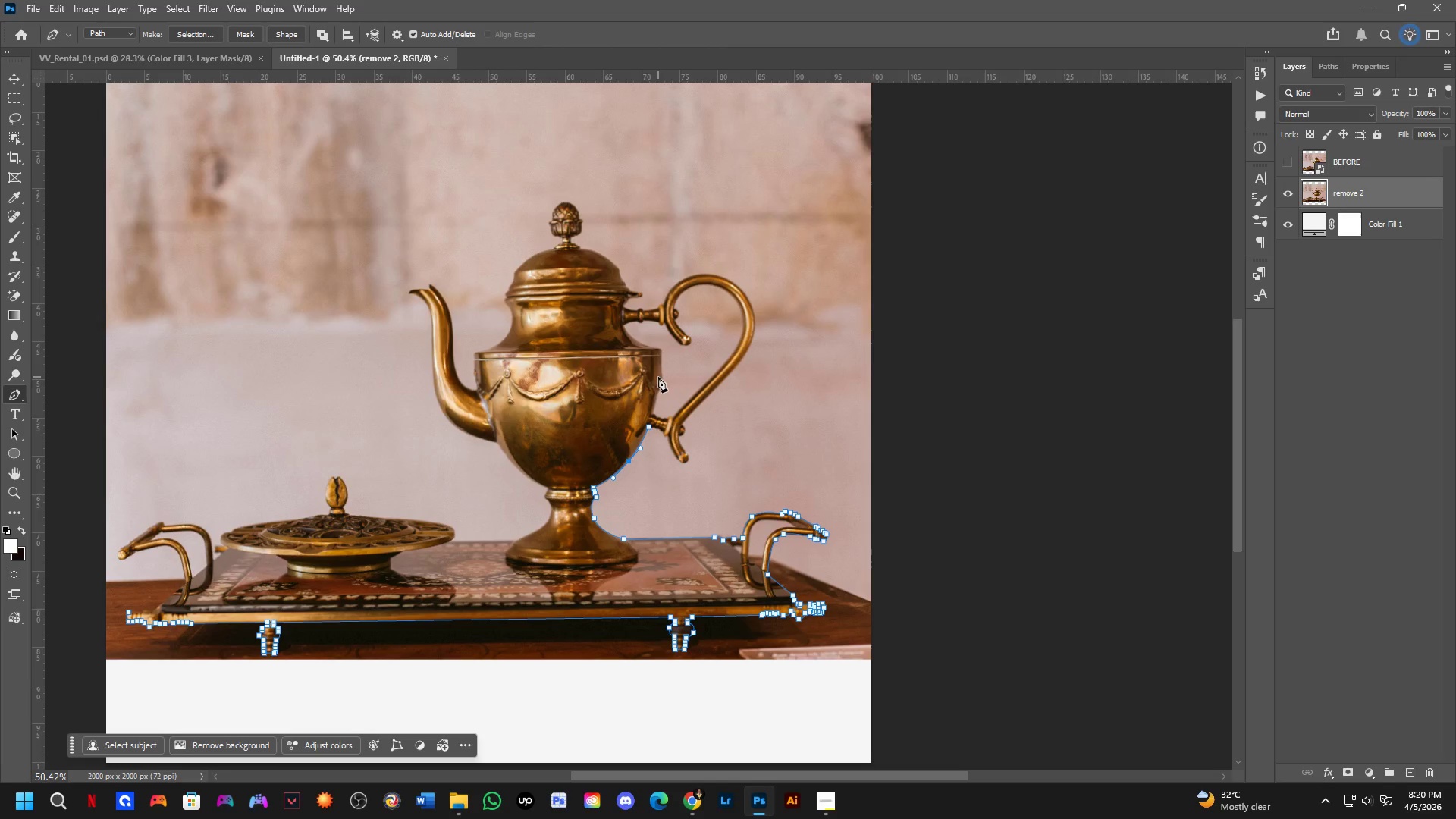 
scroll: coordinate [695, 396], scroll_direction: up, amount: 19.0
 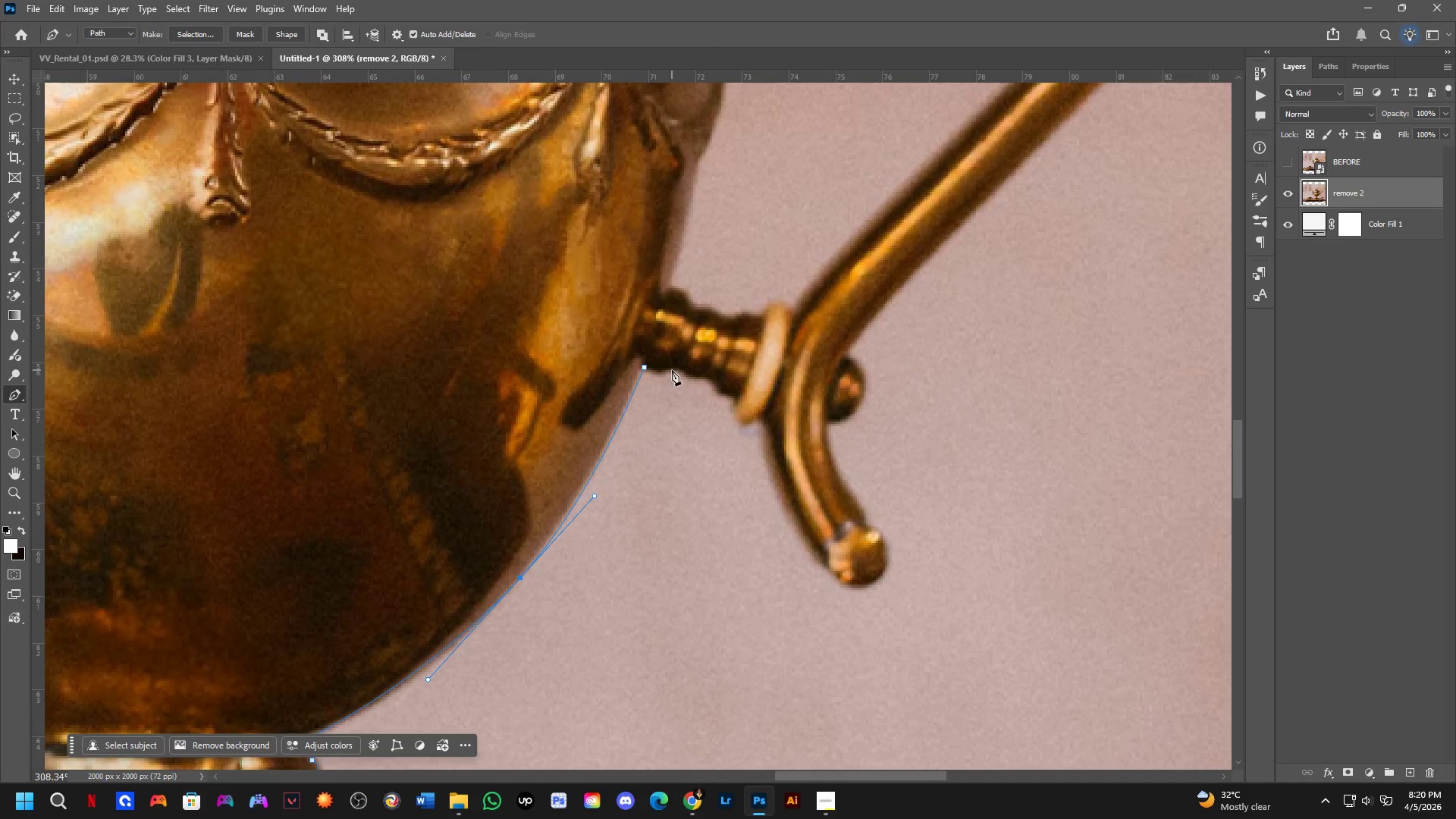 
left_click_drag(start_coordinate=[673, 369], to_coordinate=[689, 361])
 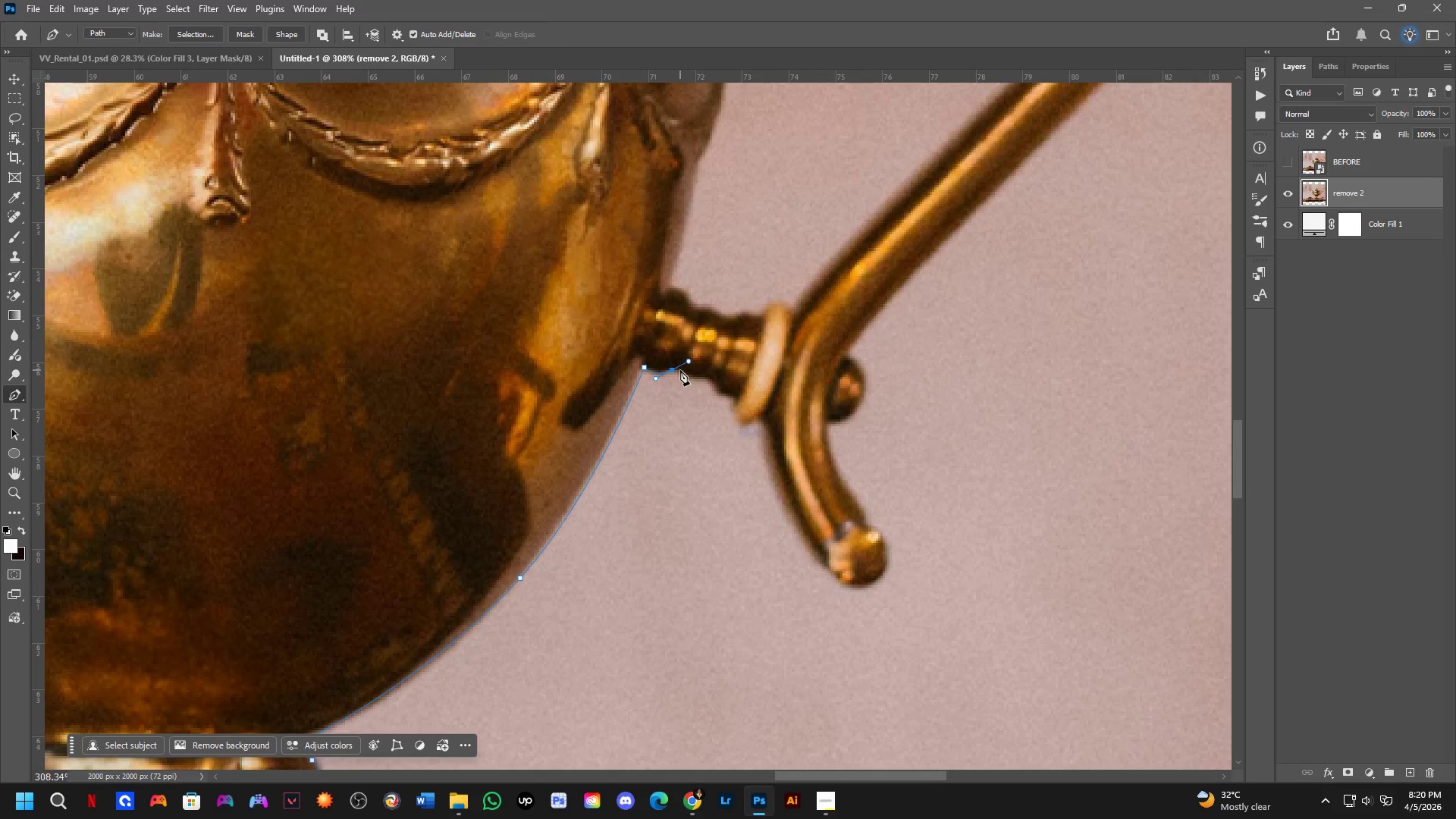 
hold_key(key=AltLeft, duration=0.92)
left_click([673, 372])
 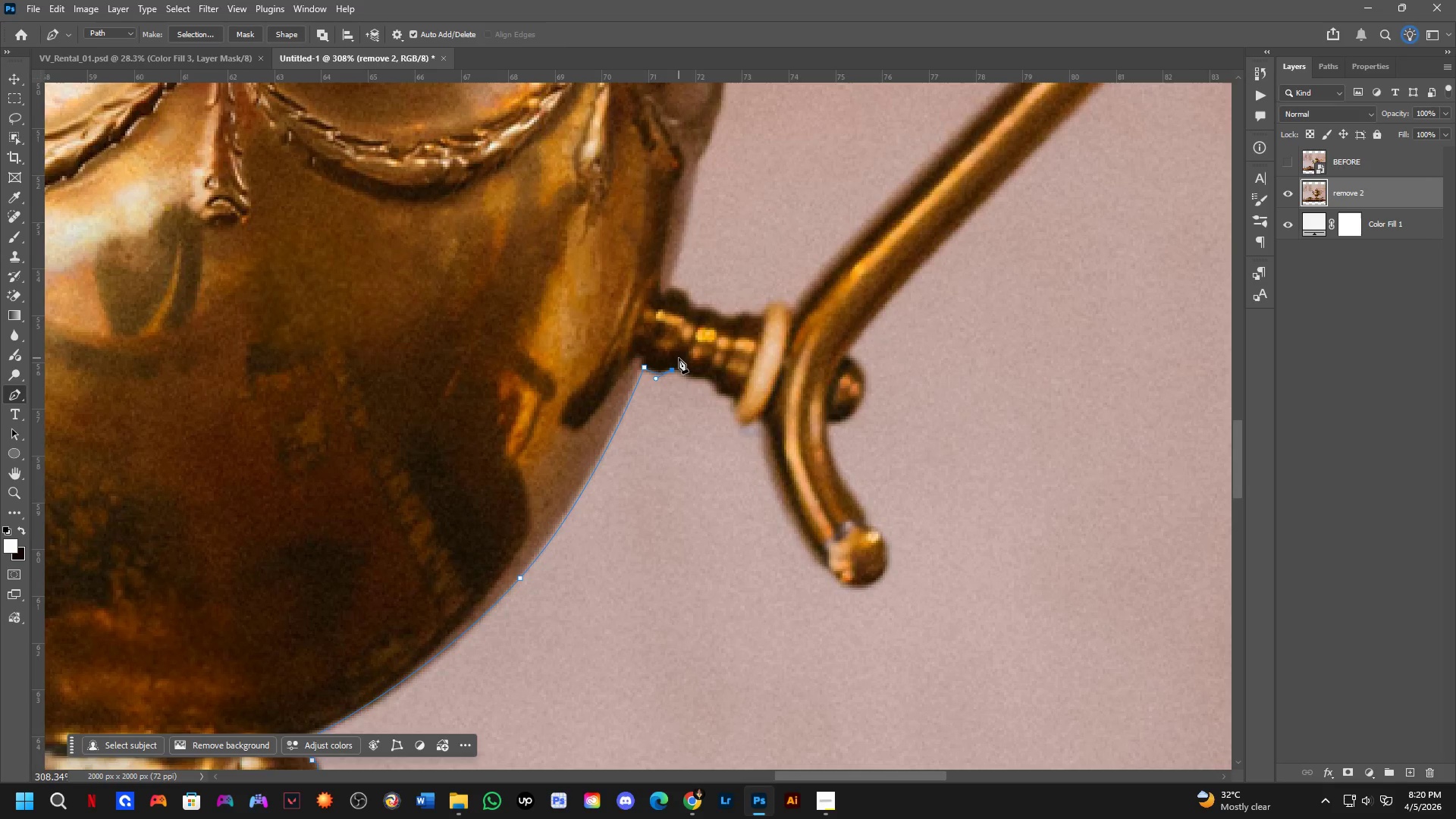 
wait(6.84)
 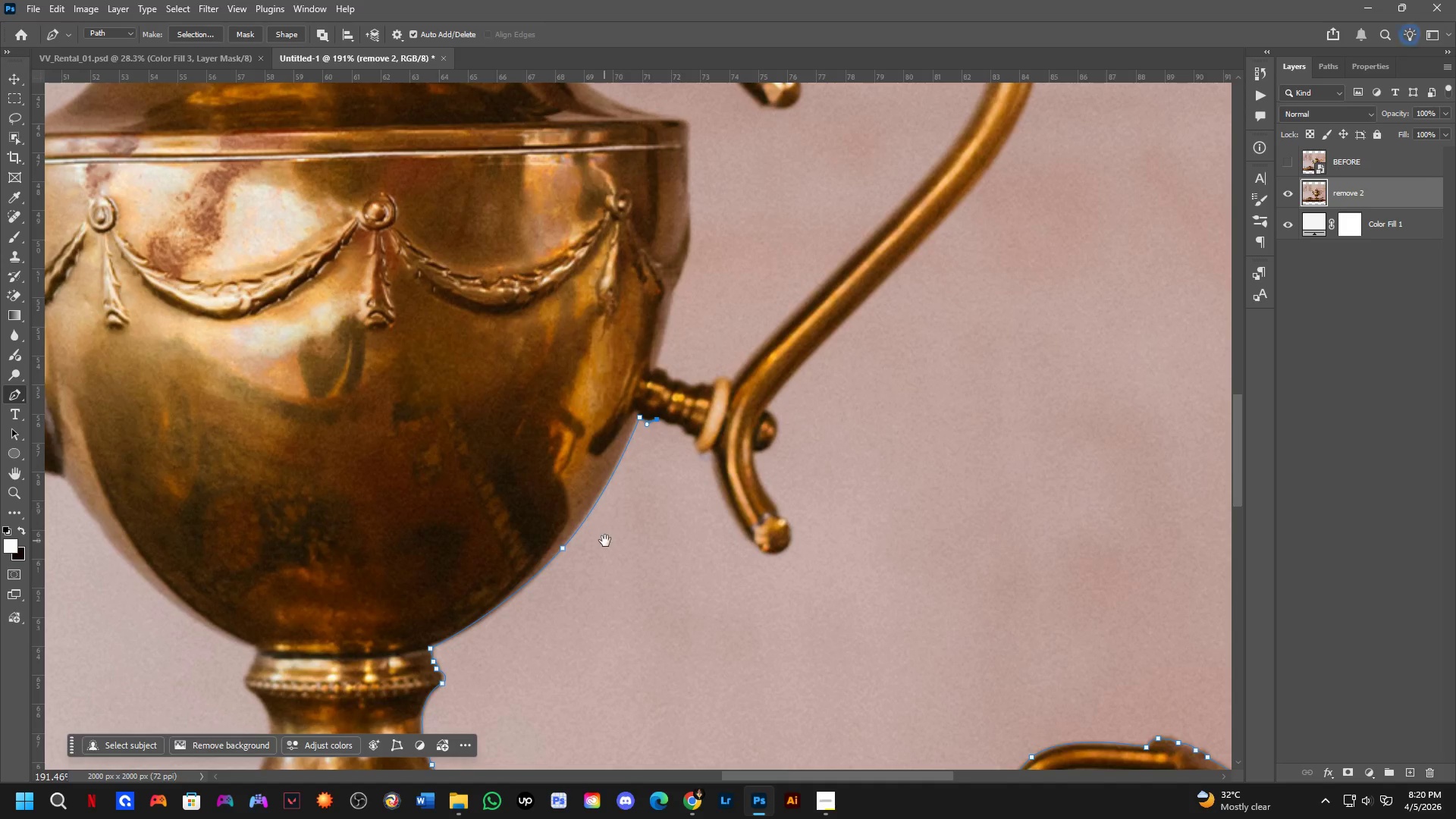 
hold_key(key=Space, duration=0.58)
 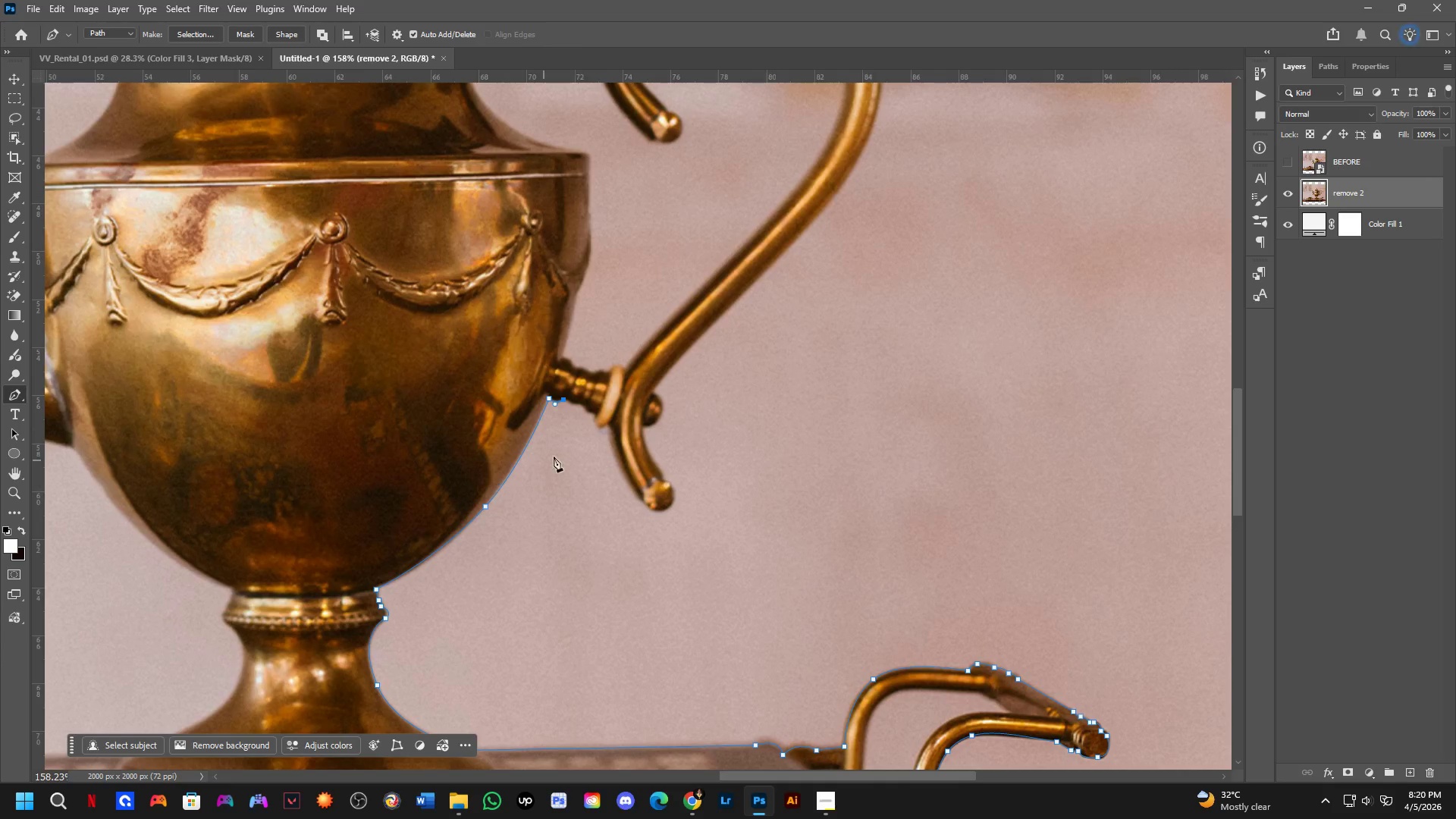 
left_click_drag(start_coordinate=[605, 541], to_coordinate=[518, 504])
 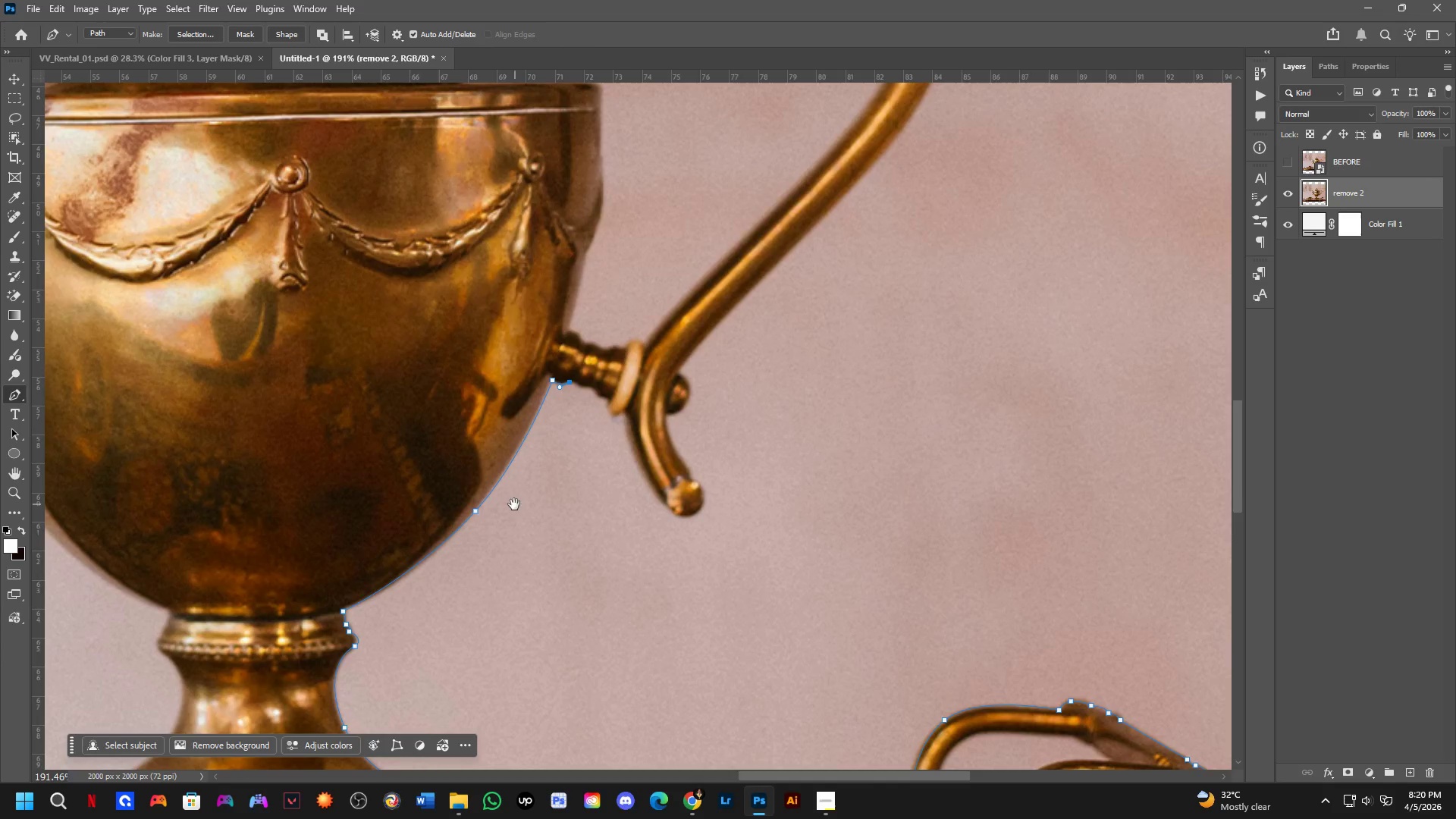 
scroll: coordinate [629, 494], scroll_direction: down, amount: 5.0
 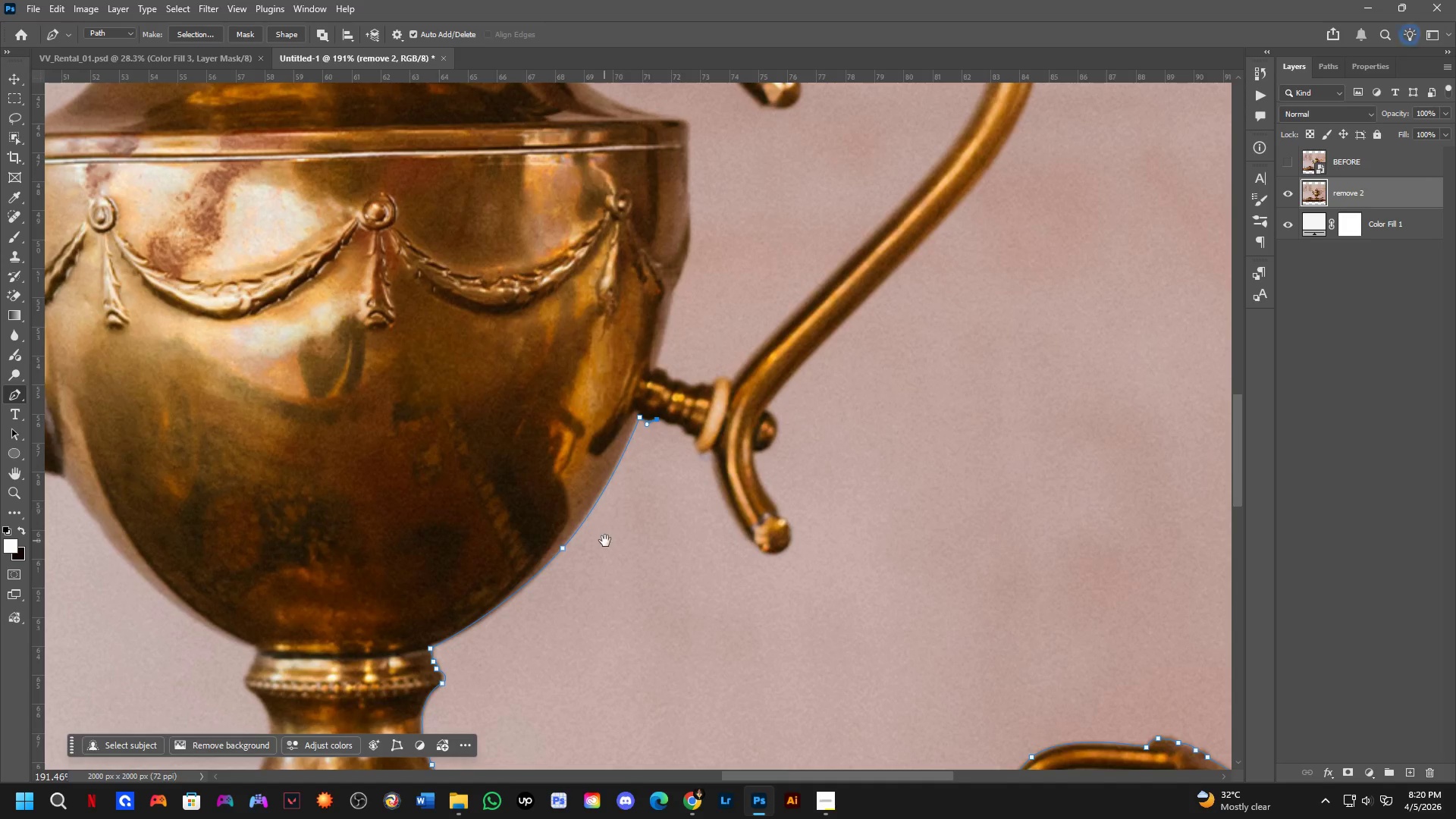 
hold_key(key=Space, duration=1.58)
 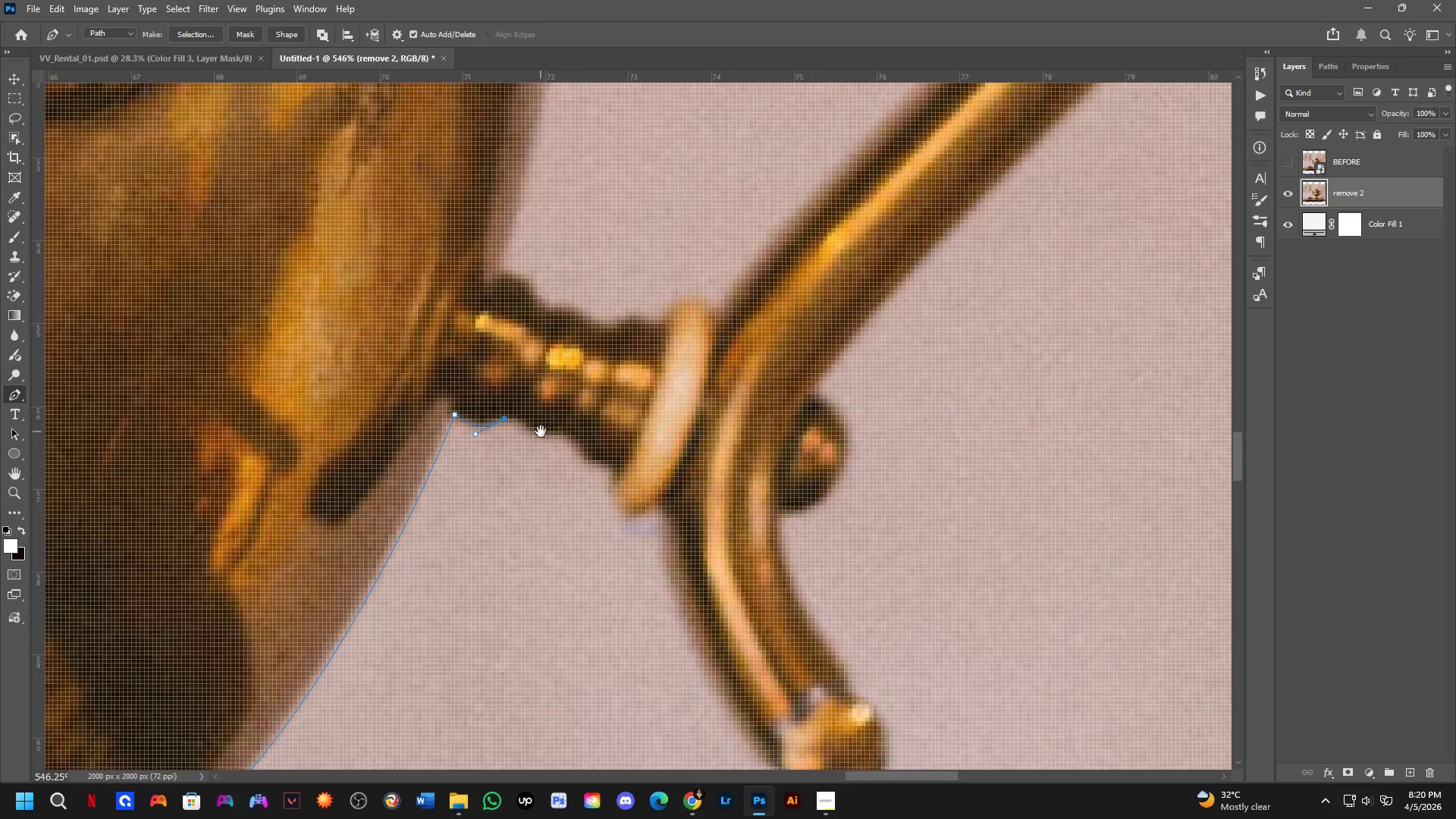 
scroll: coordinate [529, 485], scroll_direction: down, amount: 2.0
 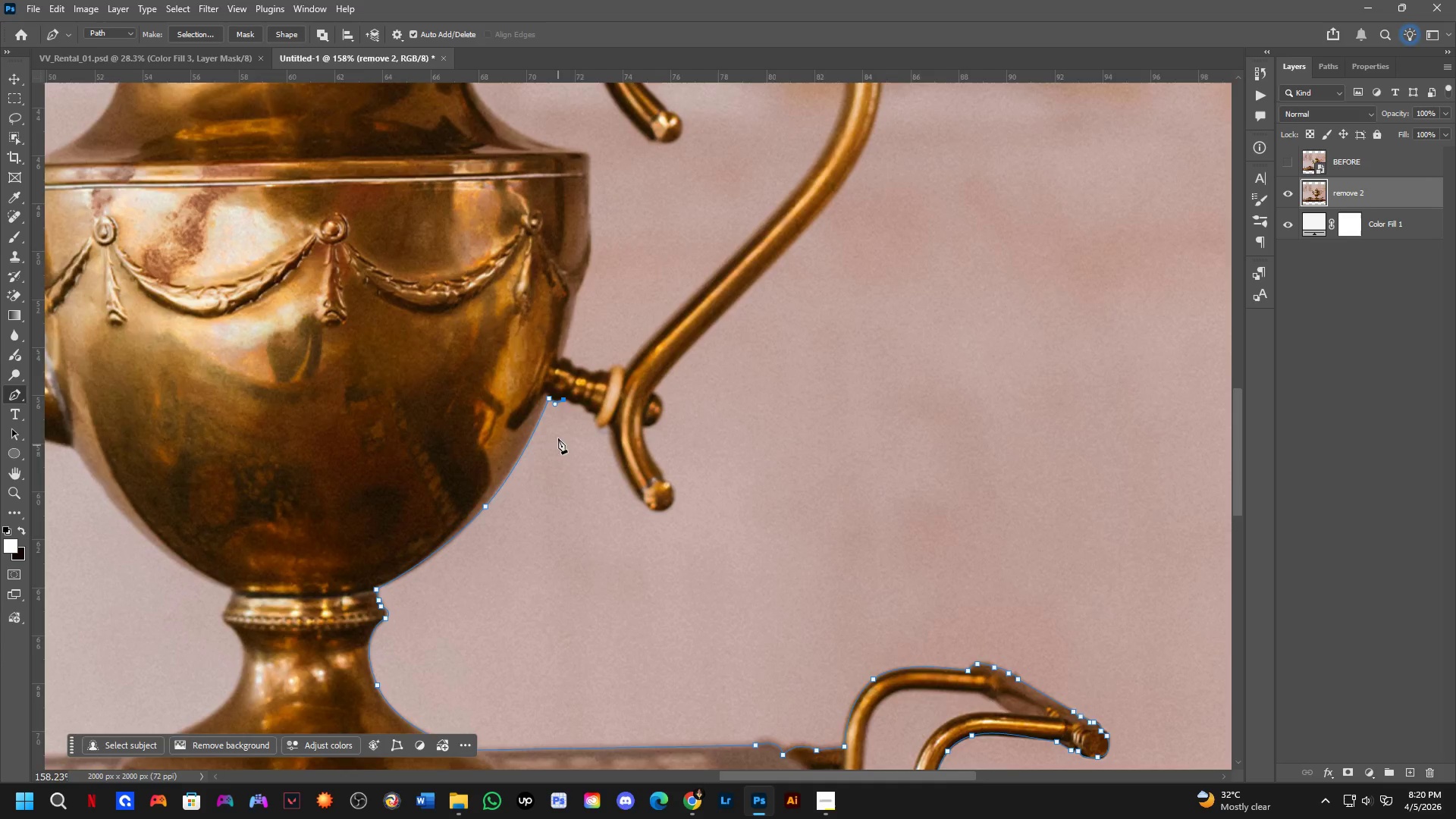 
hold_key(key=Space, duration=0.56)
 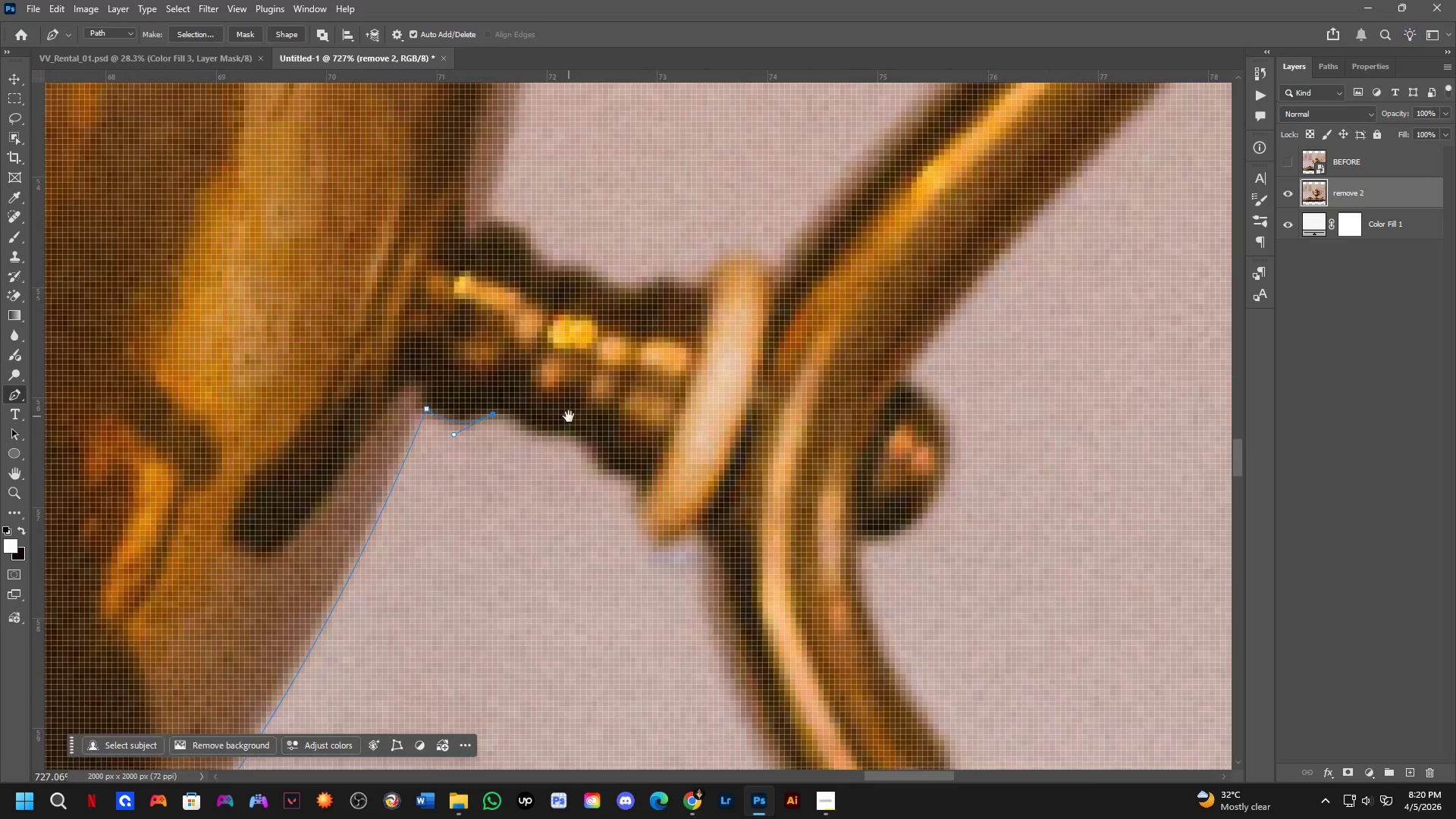 
left_click_drag(start_coordinate=[579, 393], to_coordinate=[541, 431])
 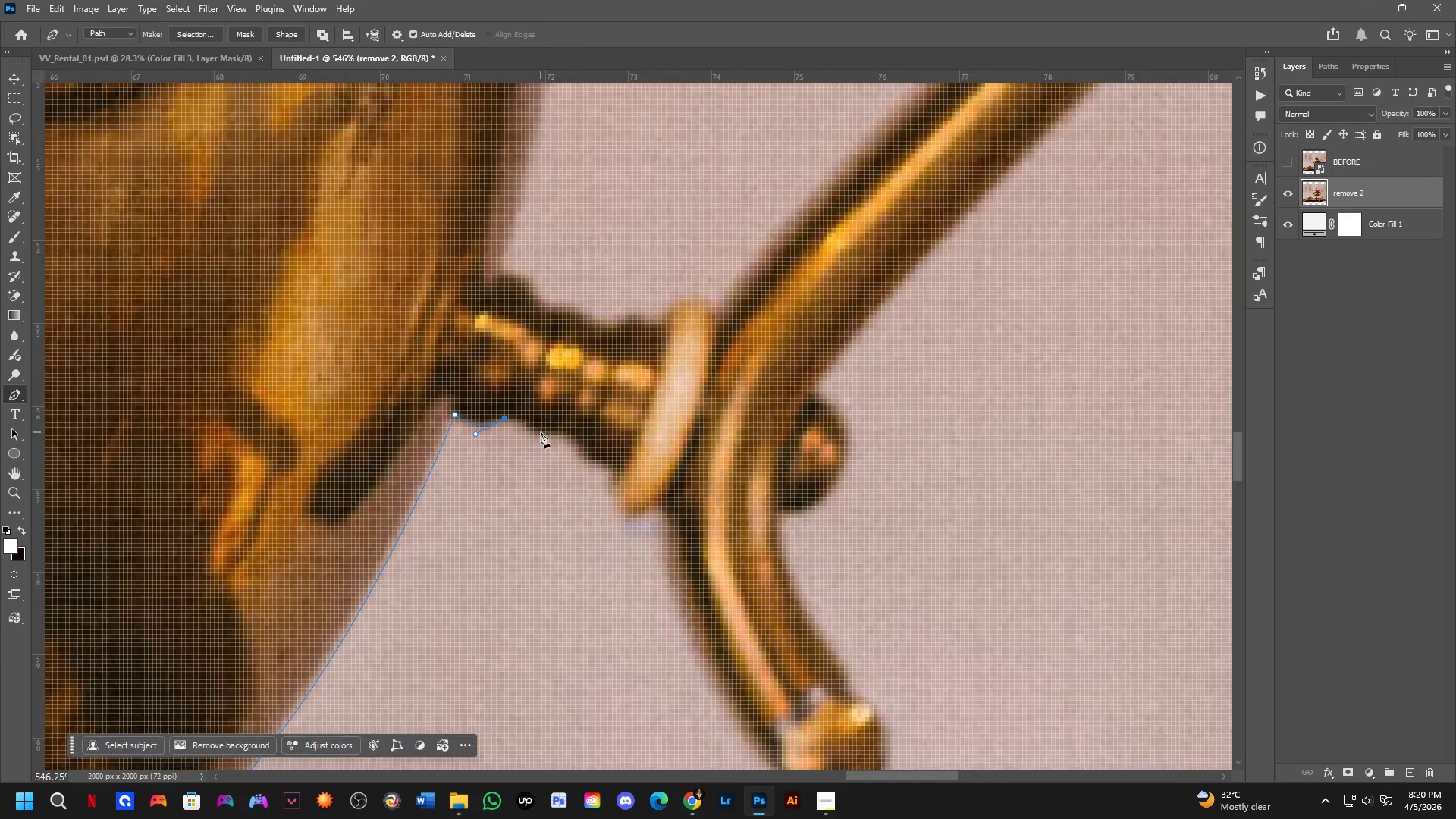 
scroll: coordinate [579, 397], scroll_direction: up, amount: 13.0
 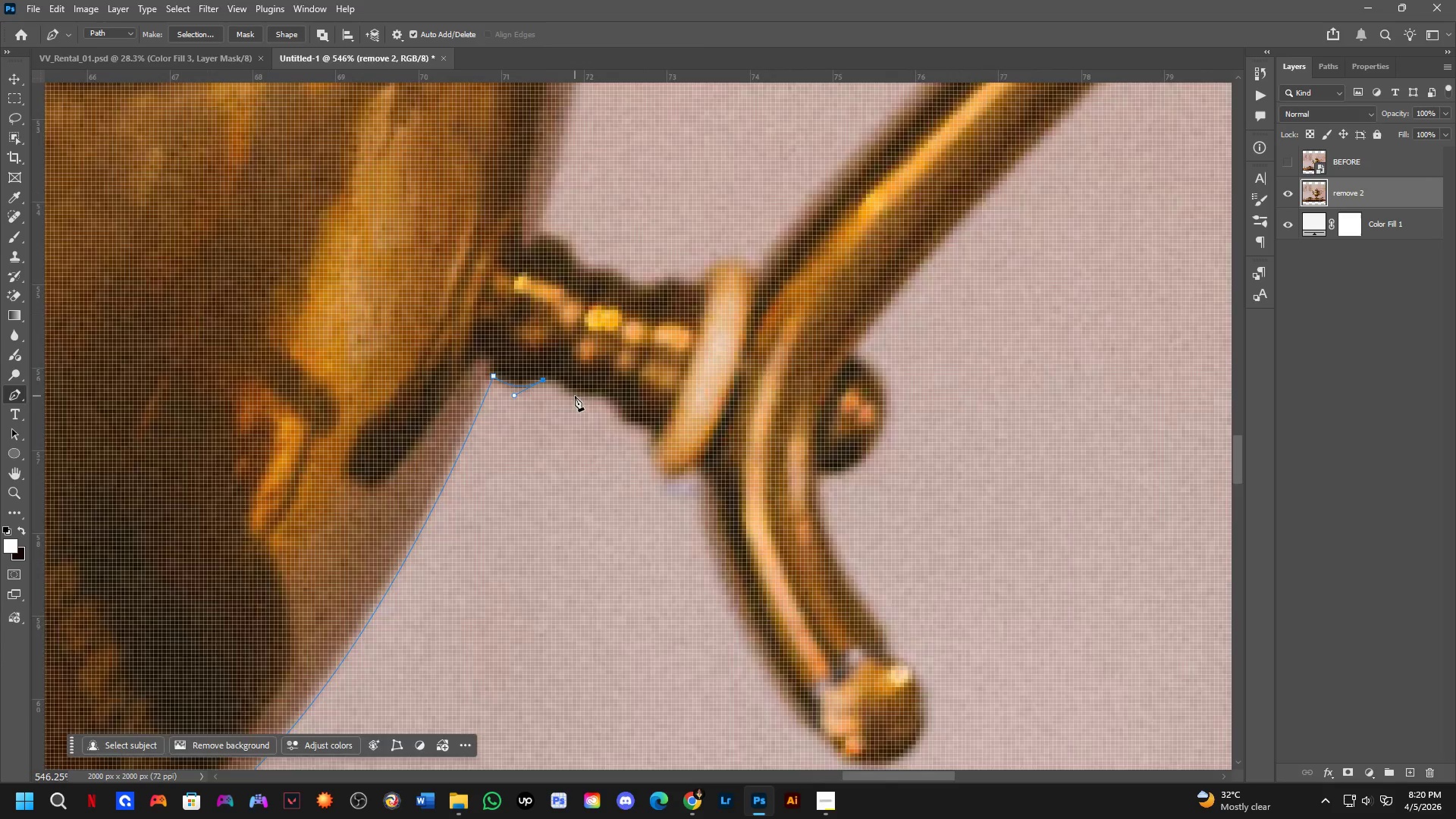 
hold_key(key=Space, duration=0.56)
 